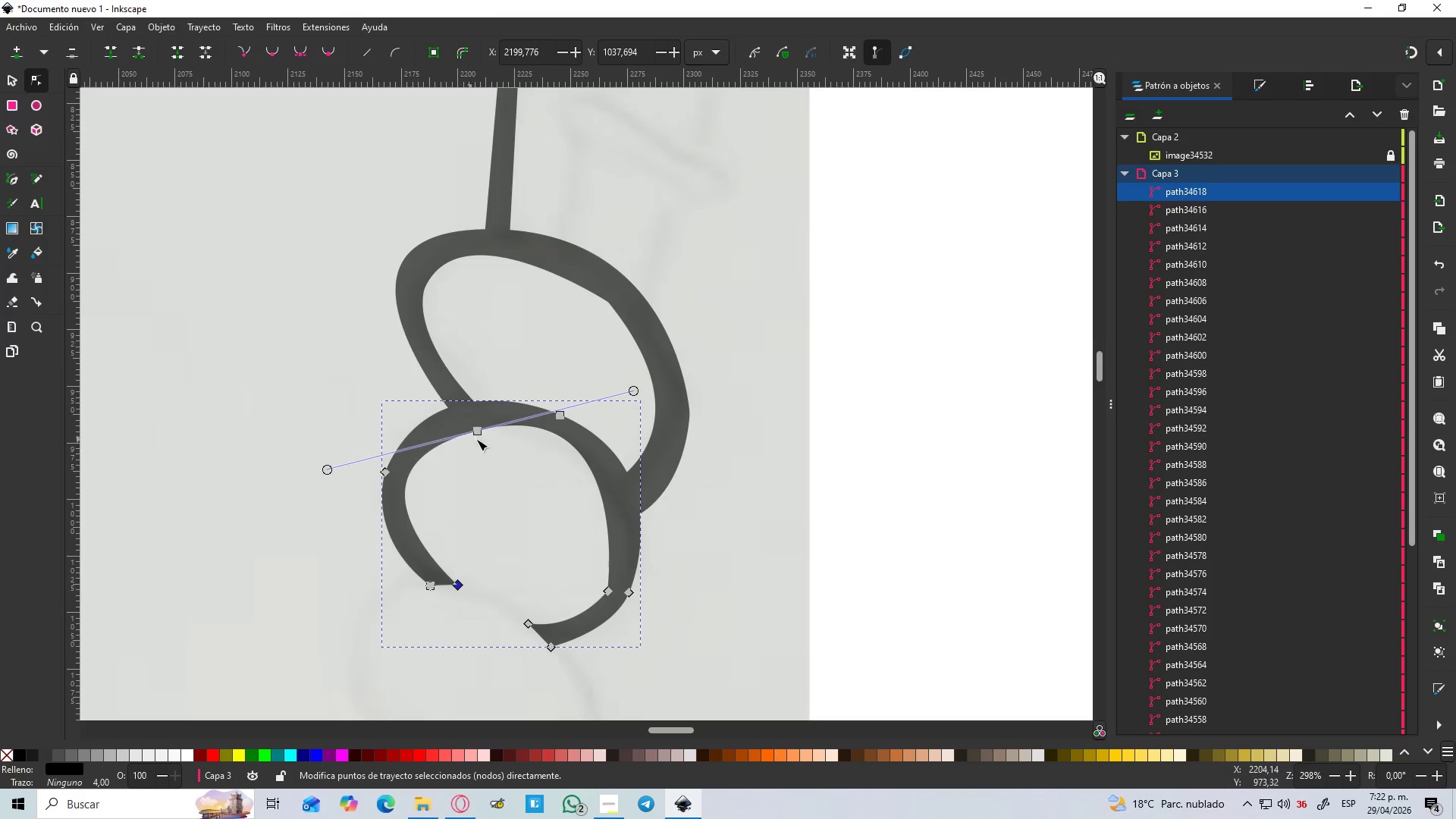 
double_click([479, 431])
 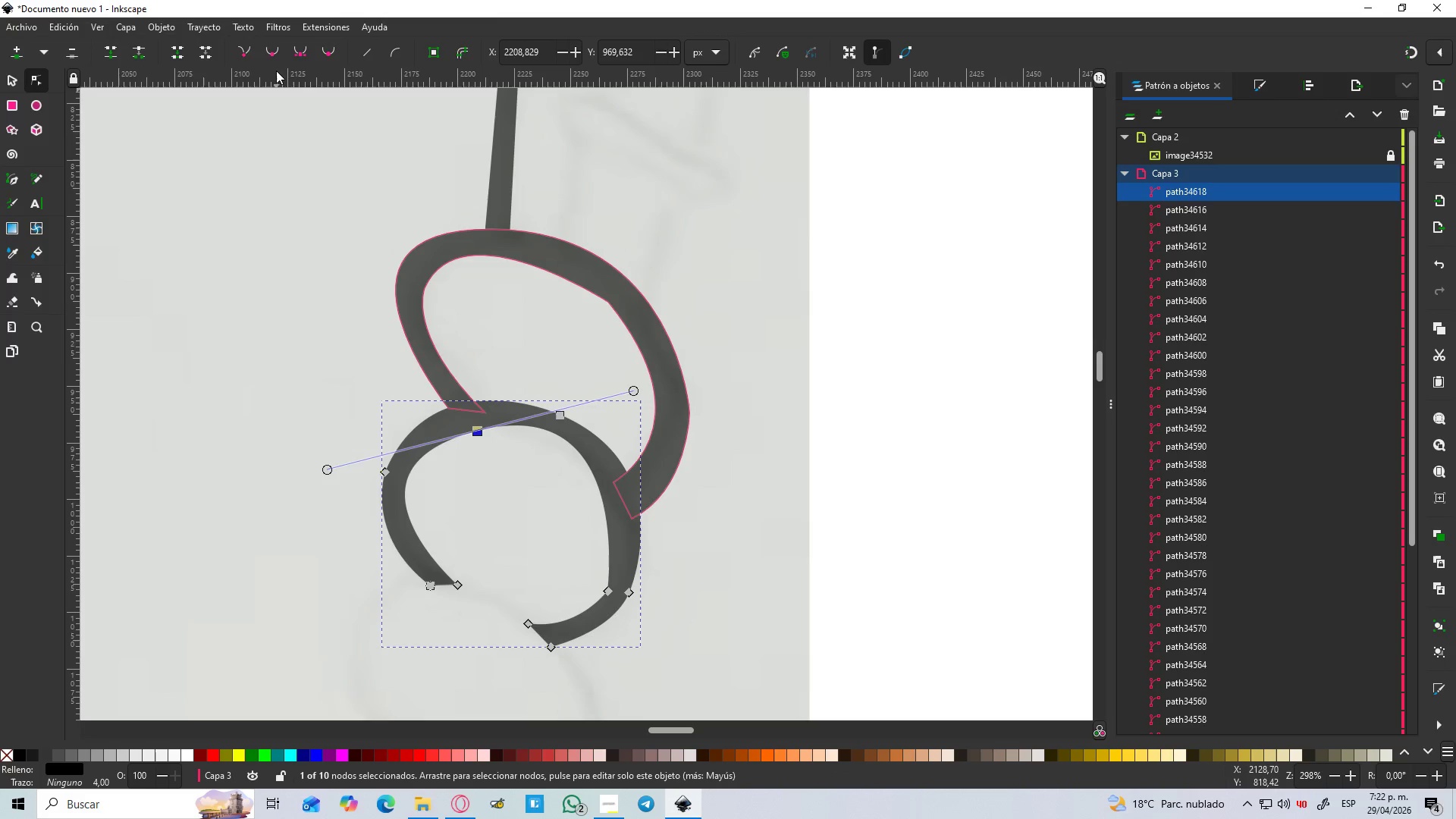 
left_click([249, 51])
 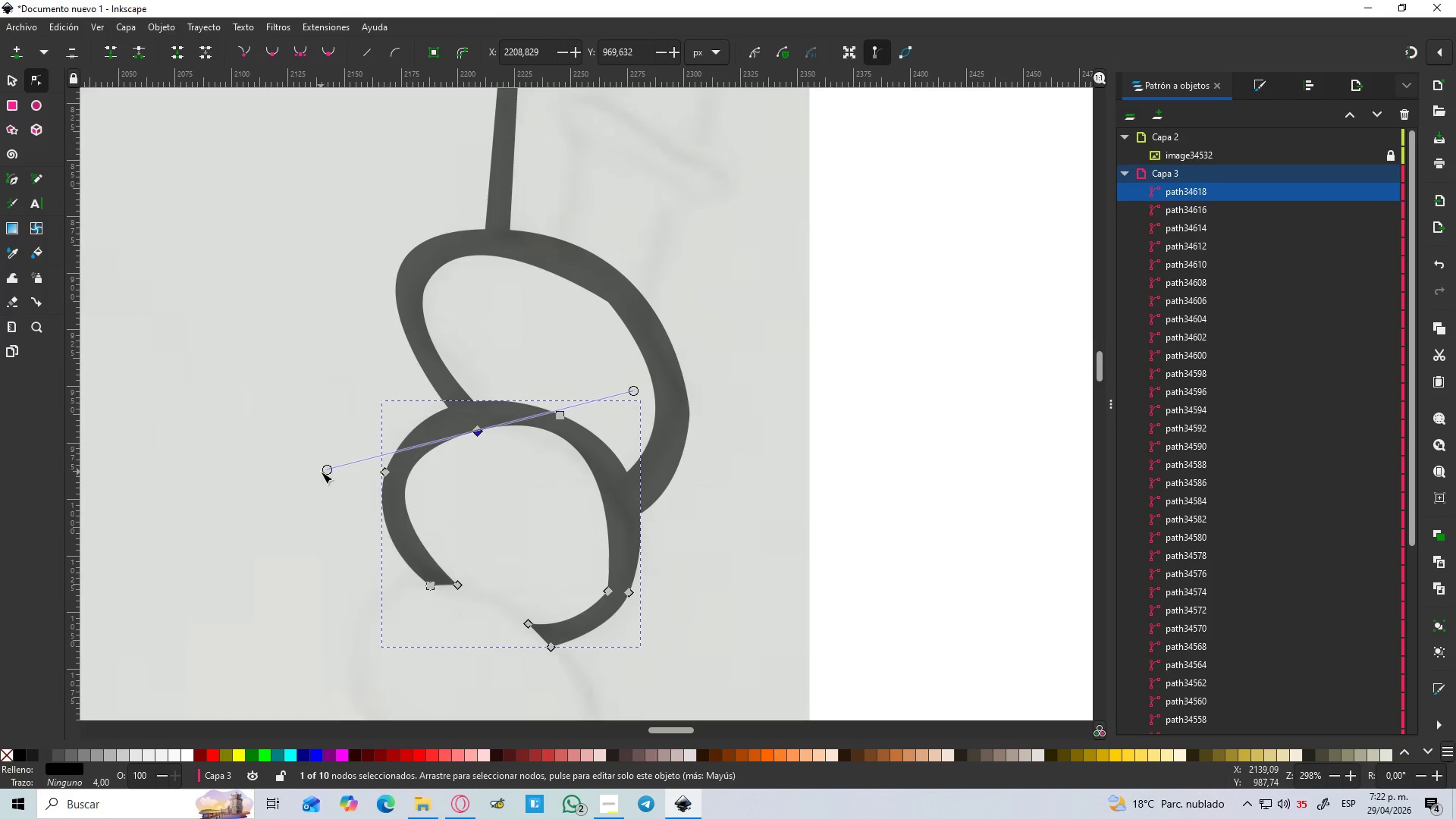 
left_click_drag(start_coordinate=[324, 472], to_coordinate=[349, 485])
 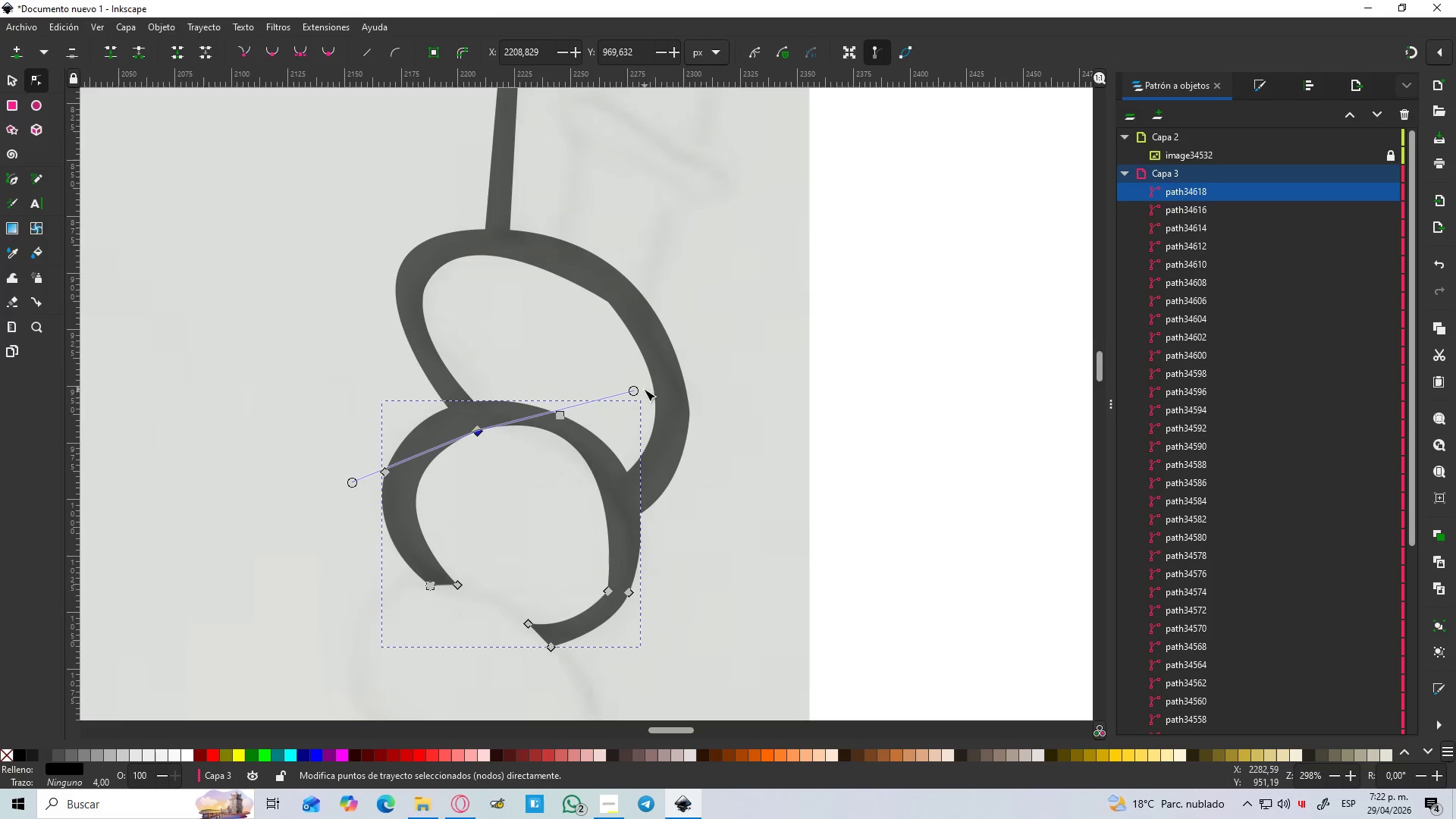 
left_click_drag(start_coordinate=[632, 390], to_coordinate=[645, 411])
 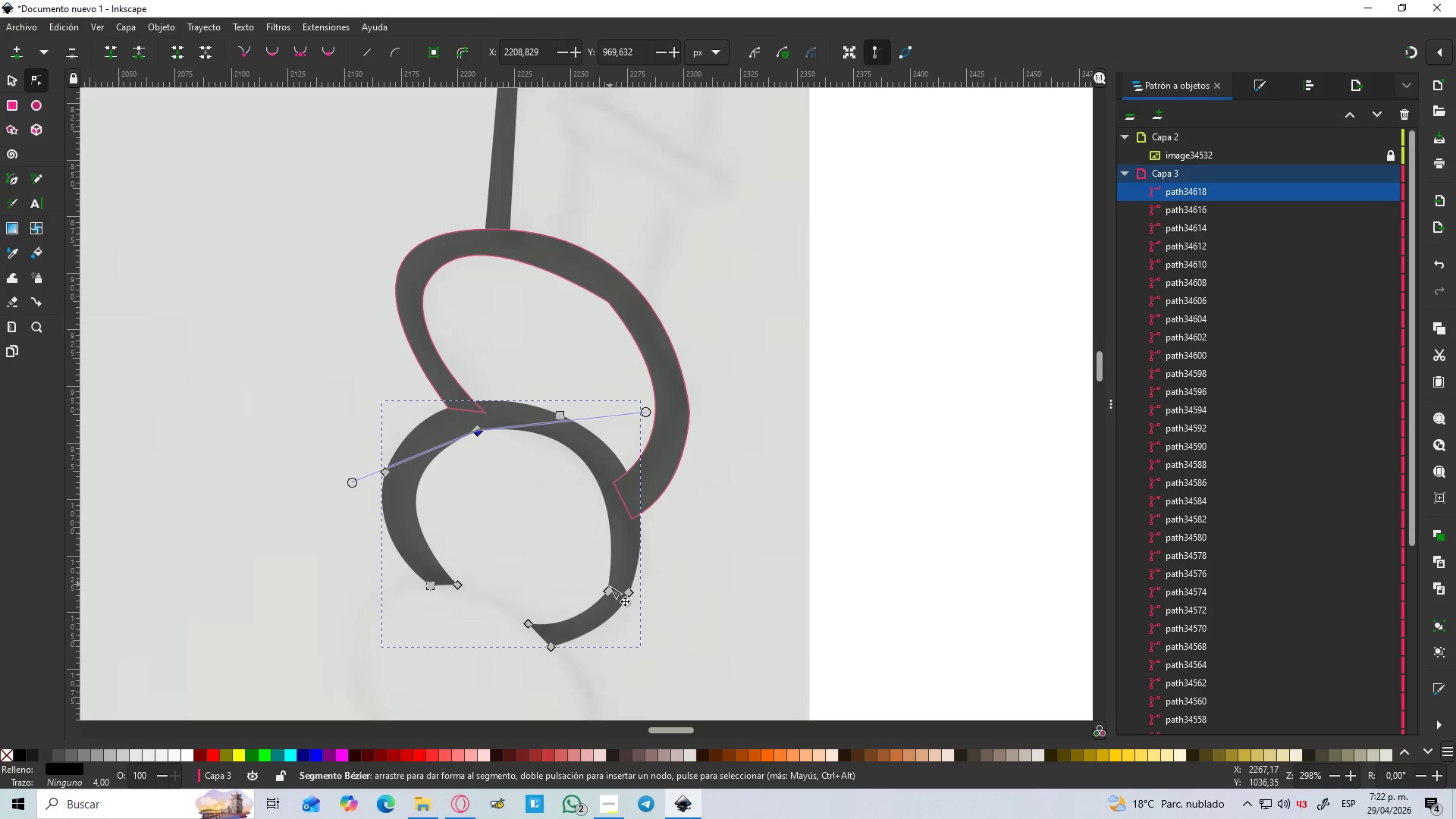 
left_click_drag(start_coordinate=[611, 590], to_coordinate=[606, 584])
 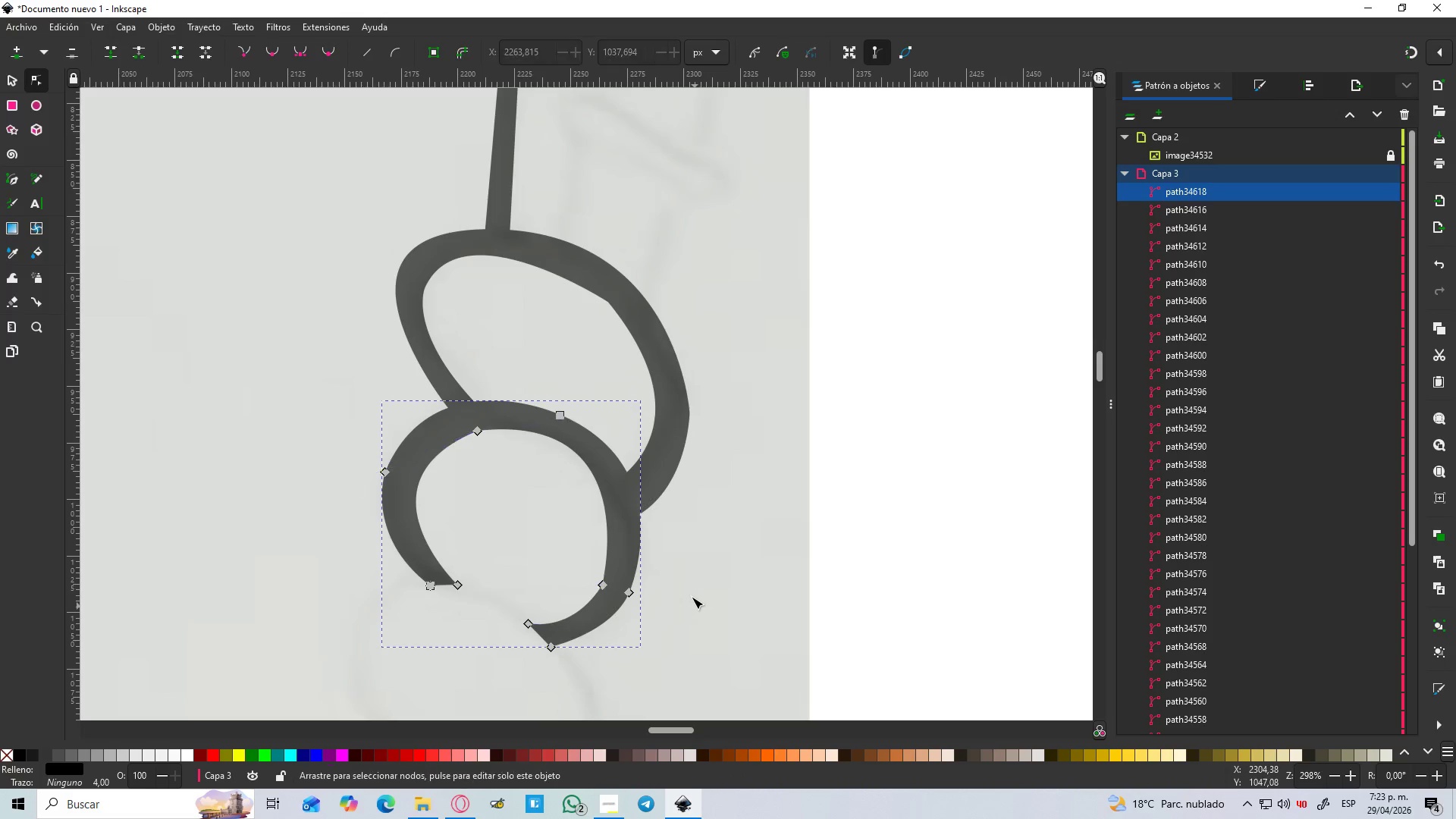 
hold_key(key=ControlLeft, duration=0.59)
scroll: coordinate [682, 558], scroll_direction: down, amount: 2.0
 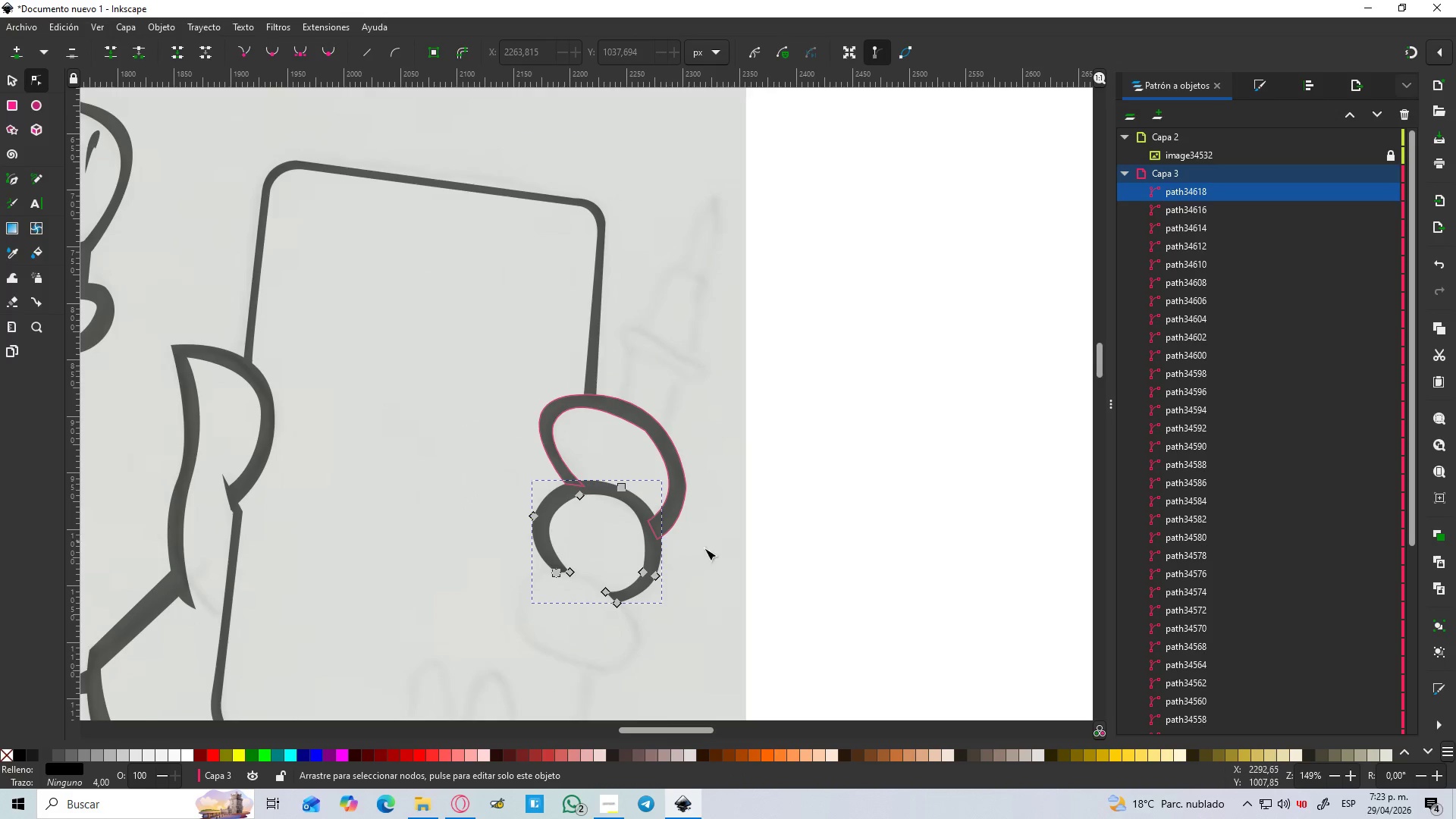 
left_click([723, 551])
 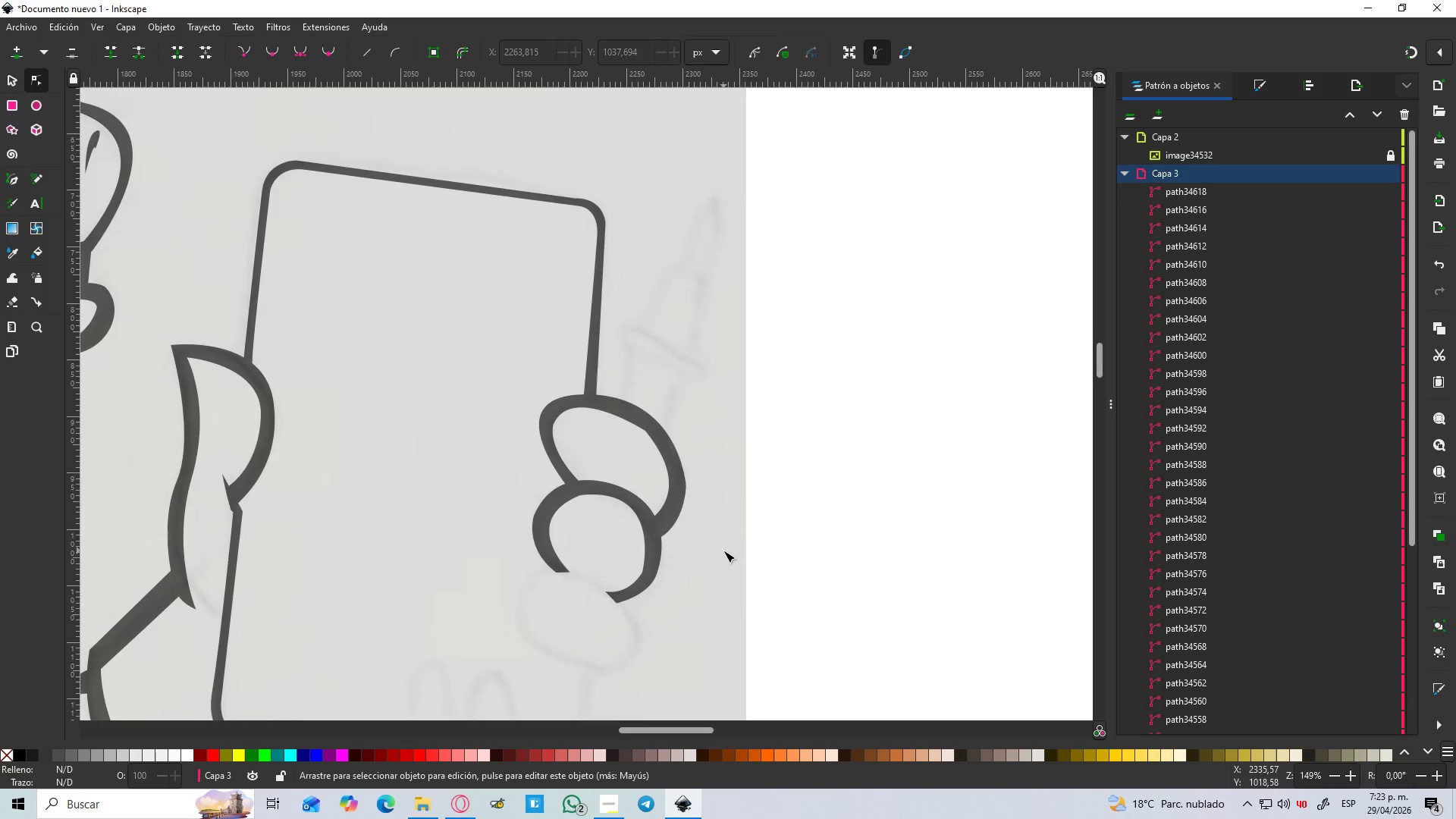 
scroll: coordinate [714, 538], scroll_direction: down, amount: 5.0
 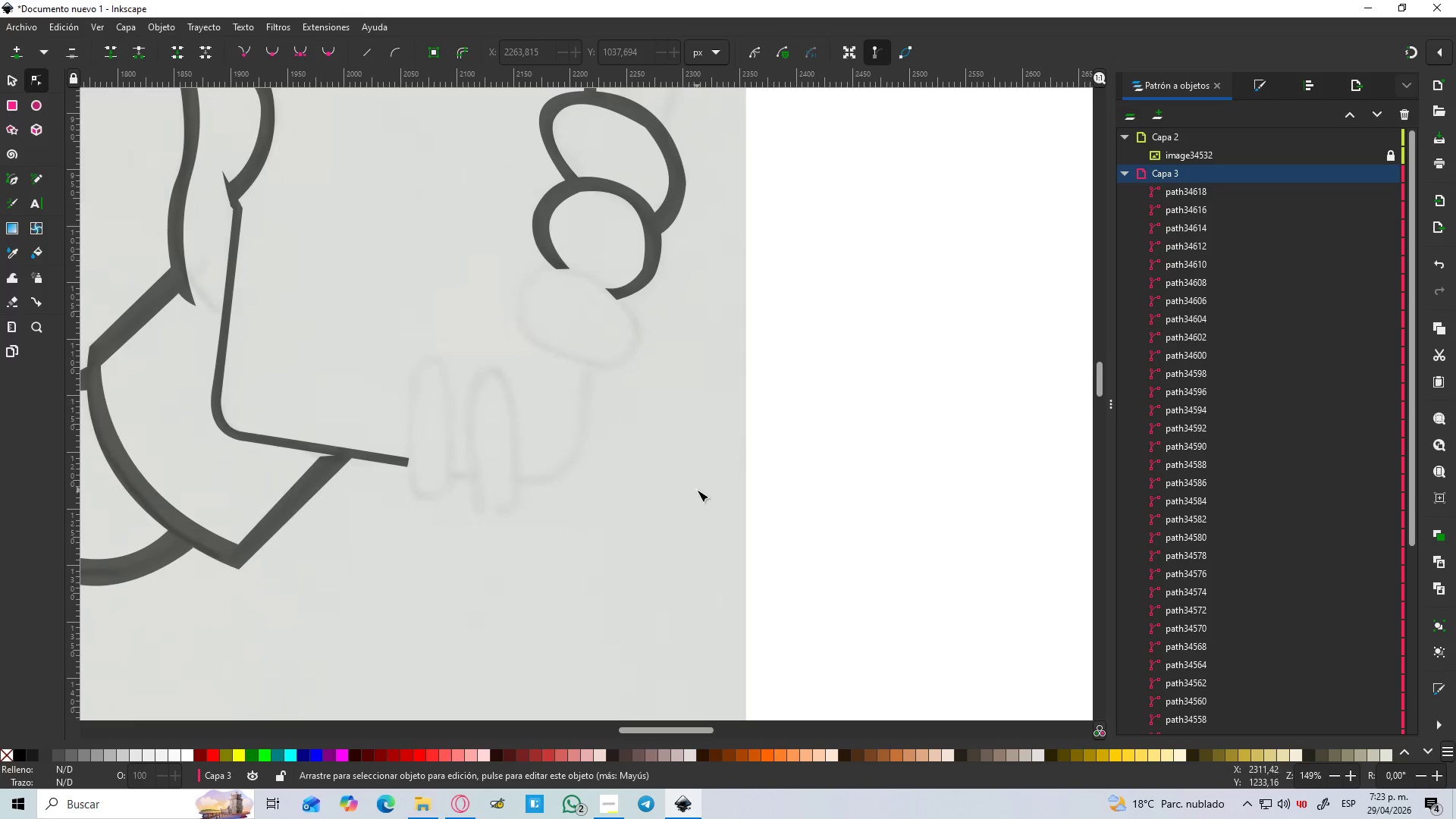 
hold_key(key=ControlLeft, duration=1.34)
scroll: coordinate [530, 201], scroll_direction: up, amount: 4.0
 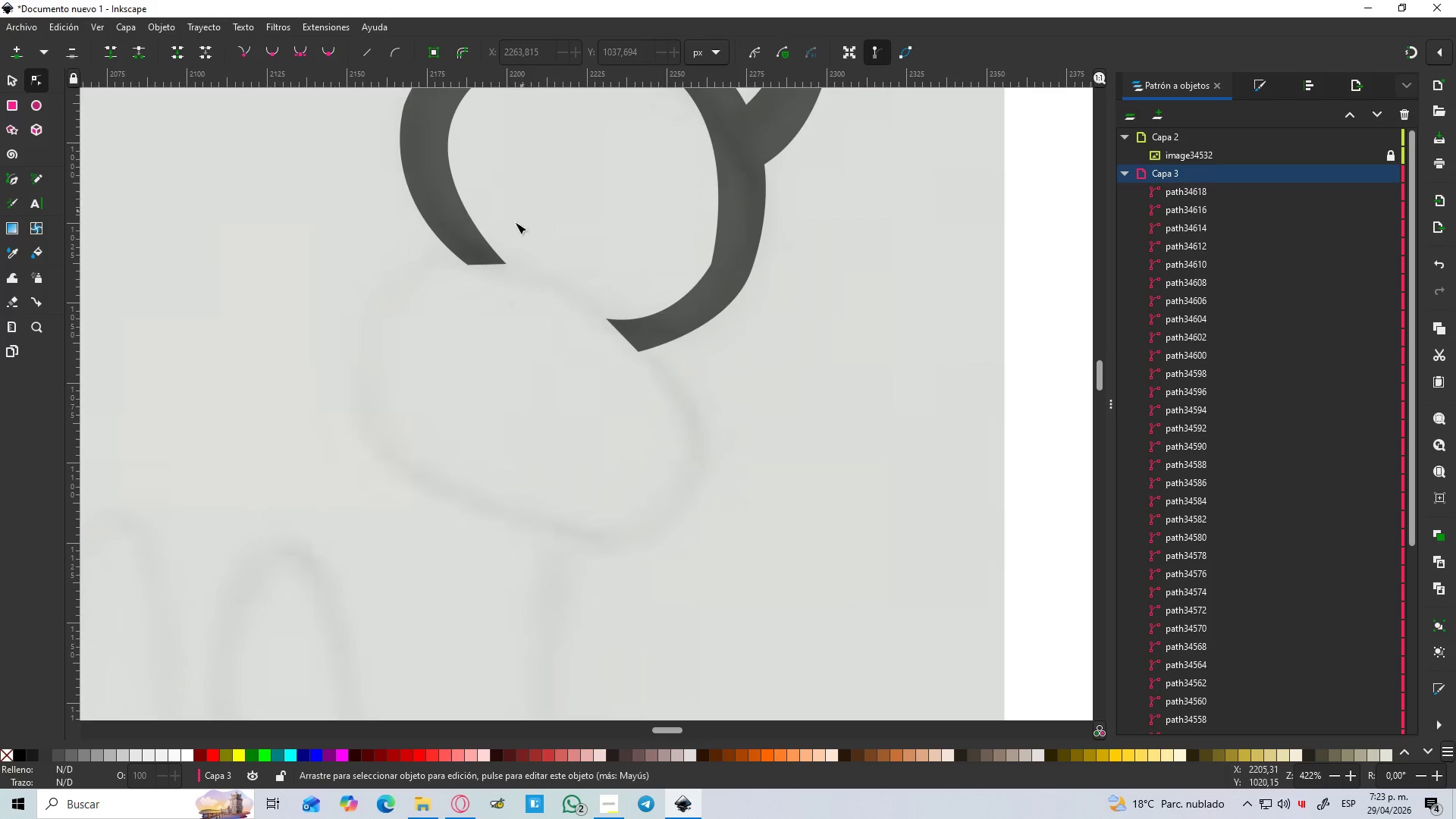 
key(B)
 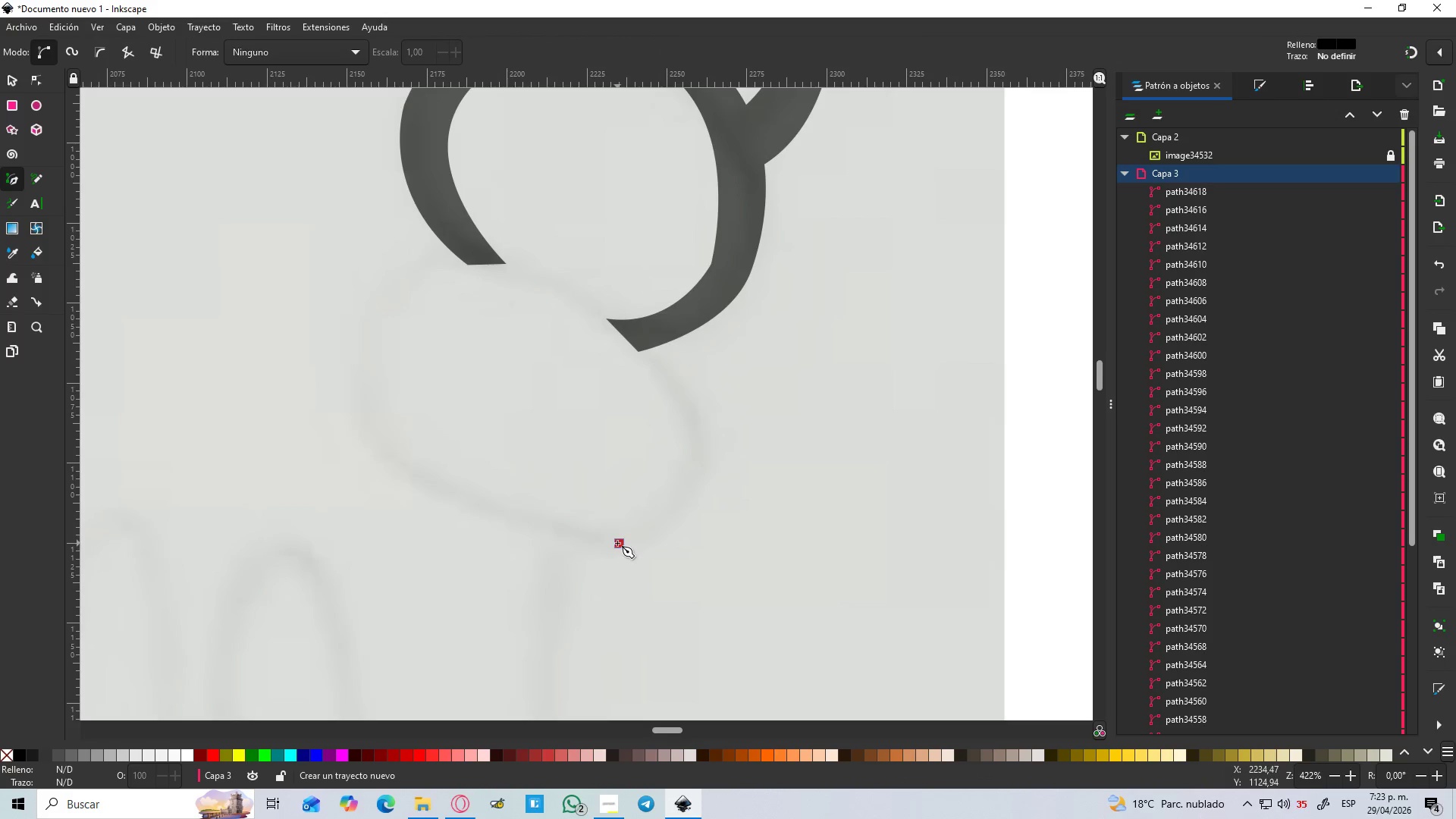 
left_click_drag(start_coordinate=[391, 438], to_coordinate=[358, 378])
 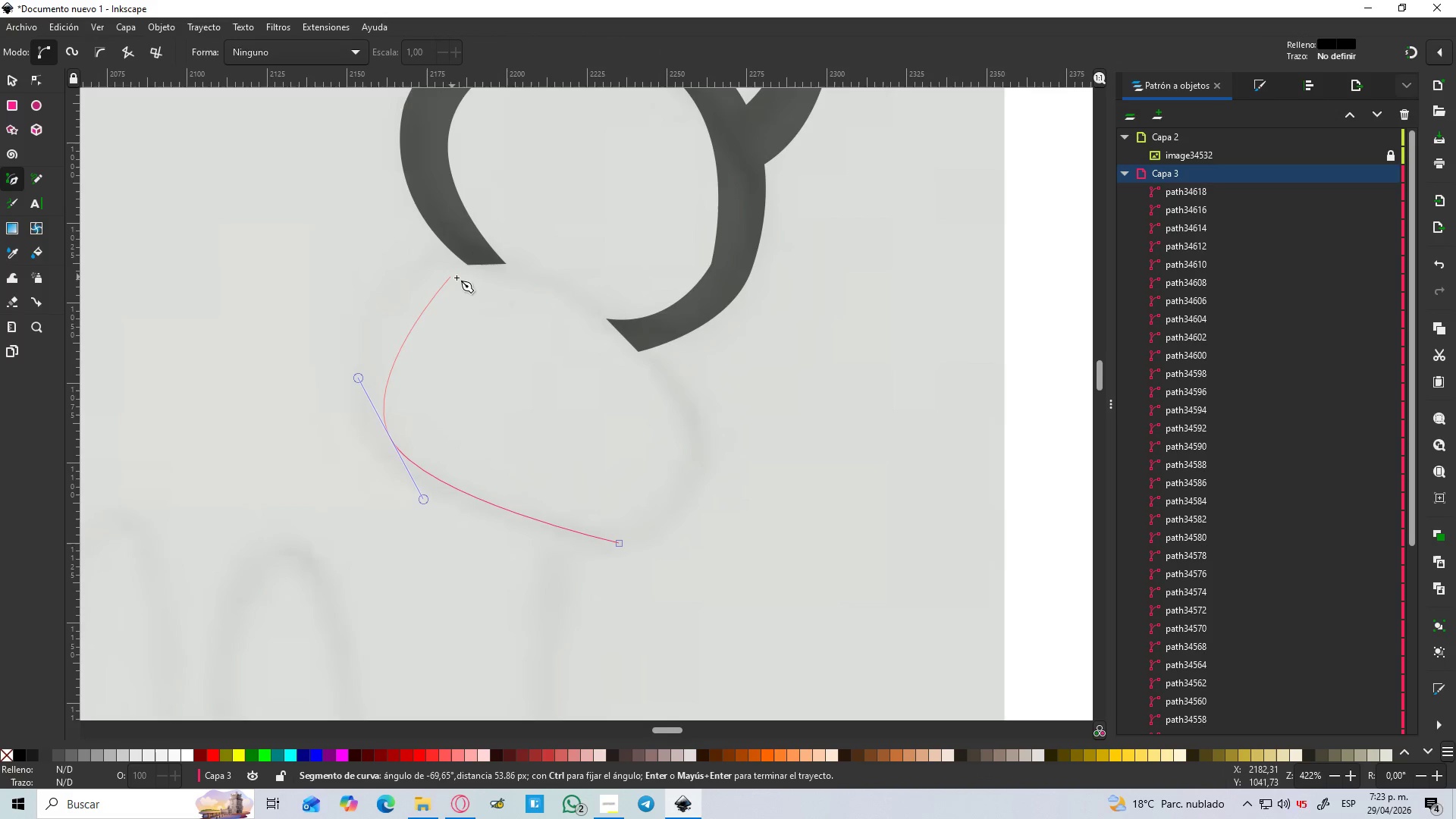 
left_click_drag(start_coordinate=[466, 279], to_coordinate=[533, 282])
 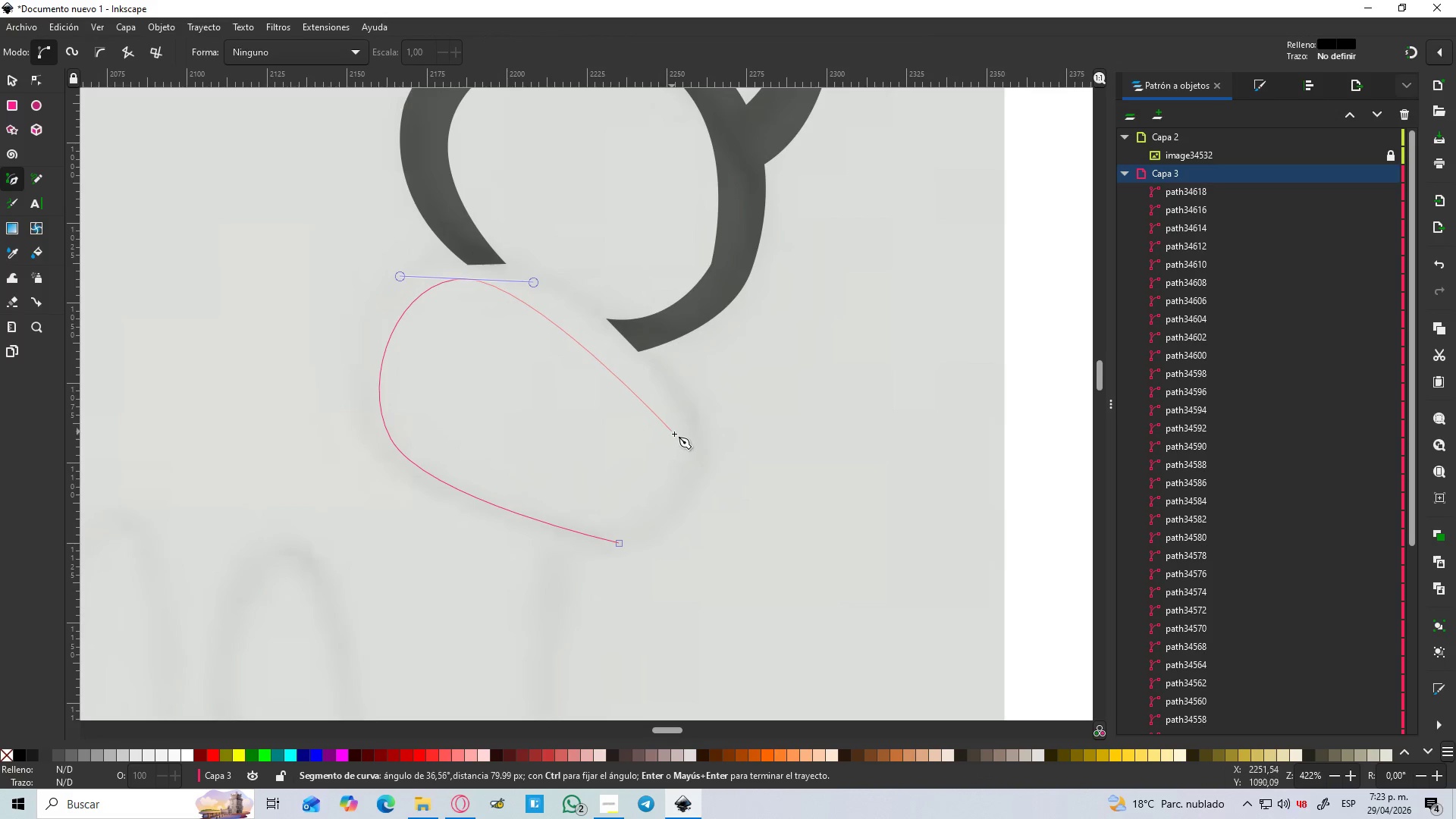 
left_click_drag(start_coordinate=[679, 444], to_coordinate=[685, 507])
 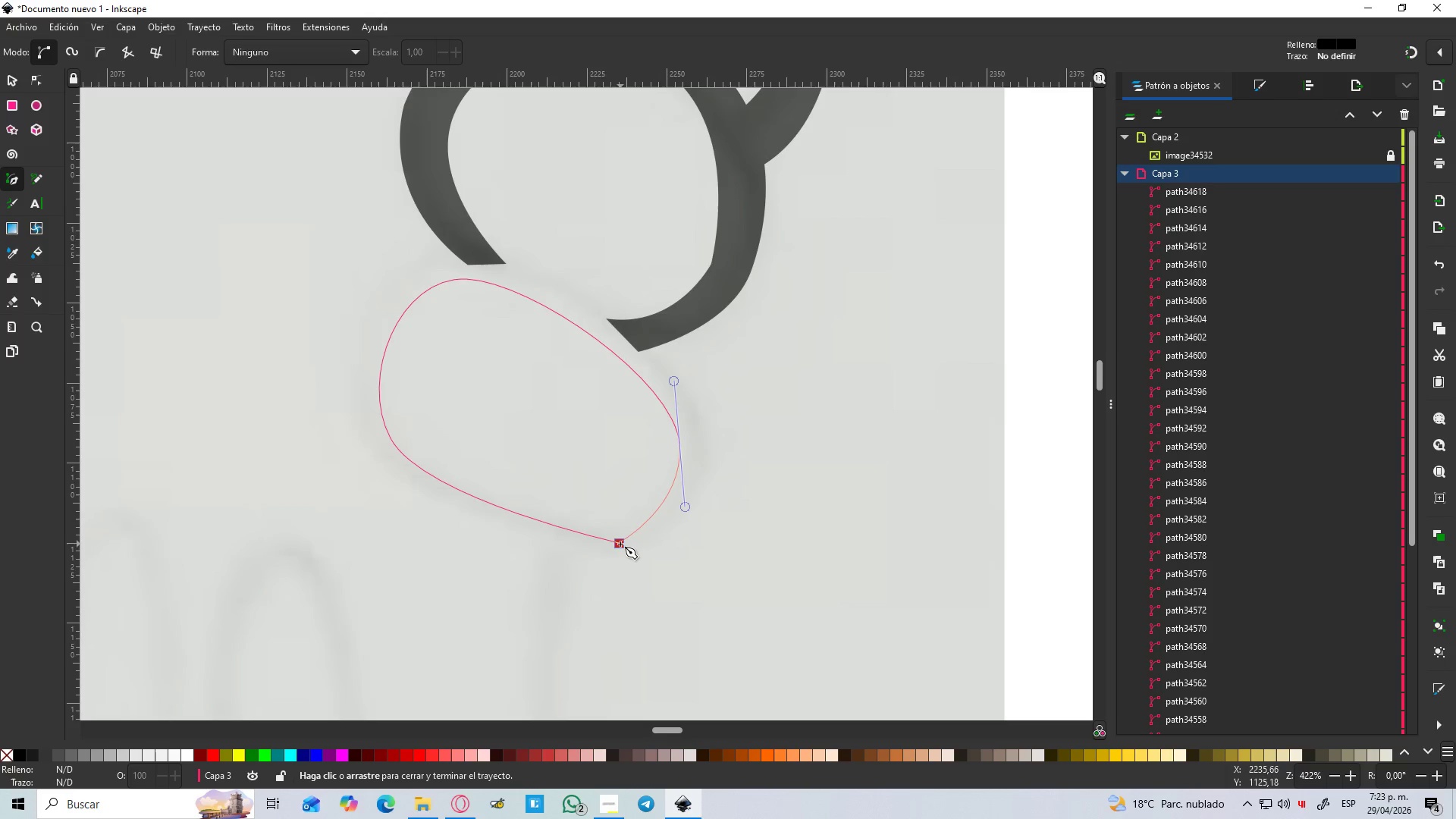 
left_click([620, 544])
 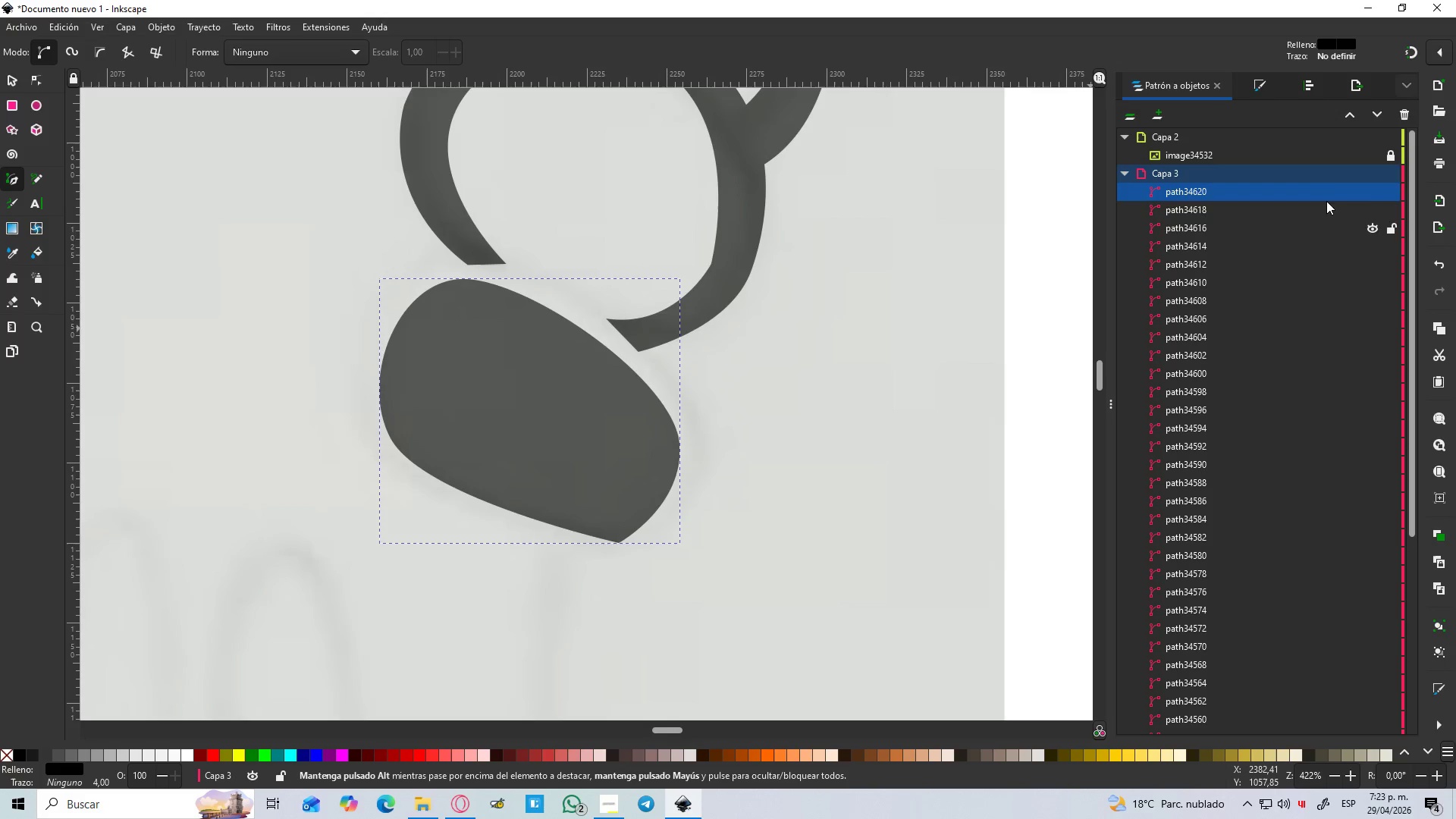 
mouse_move([1247, 94])
 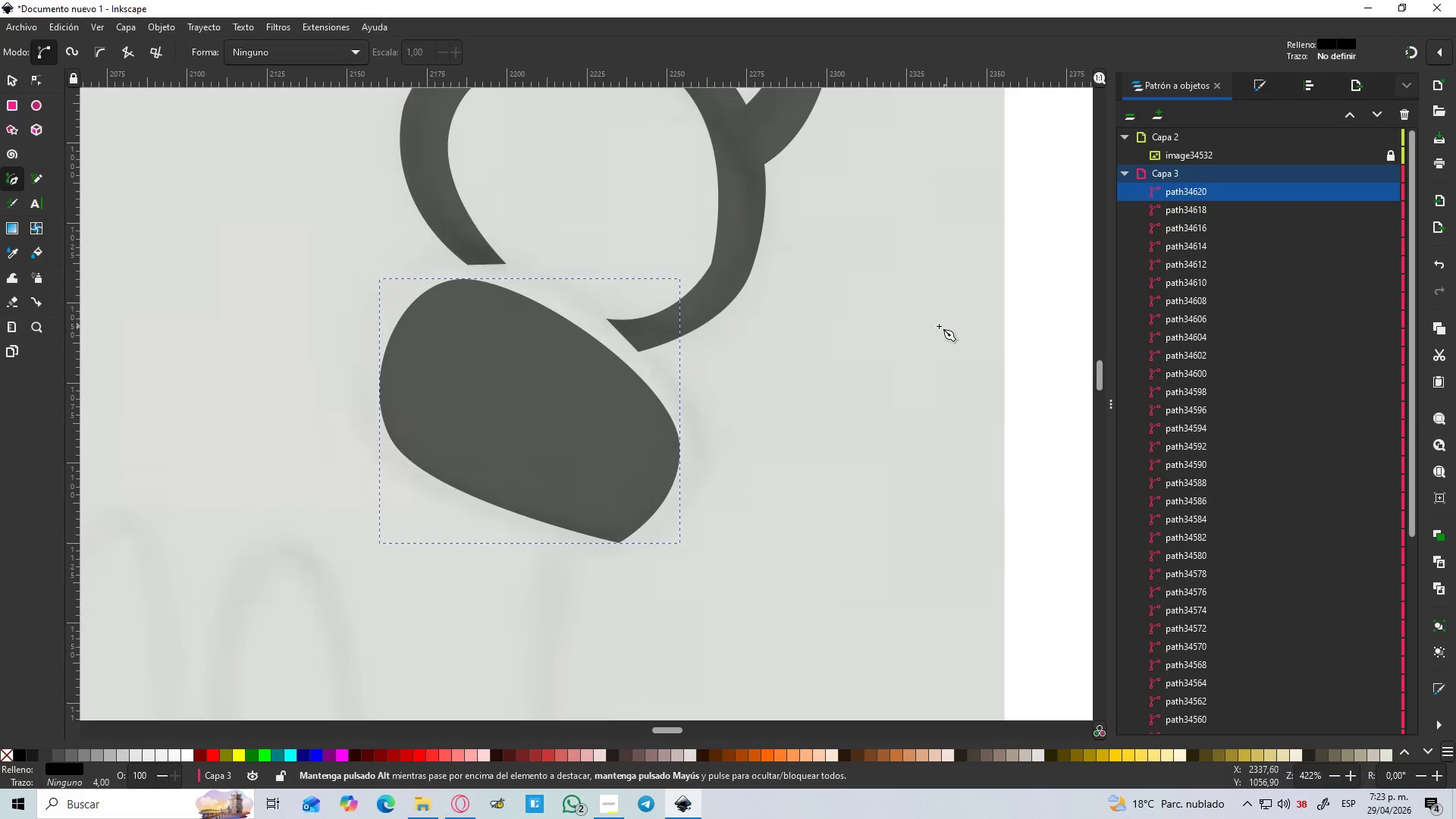 
key(Control+Z)
 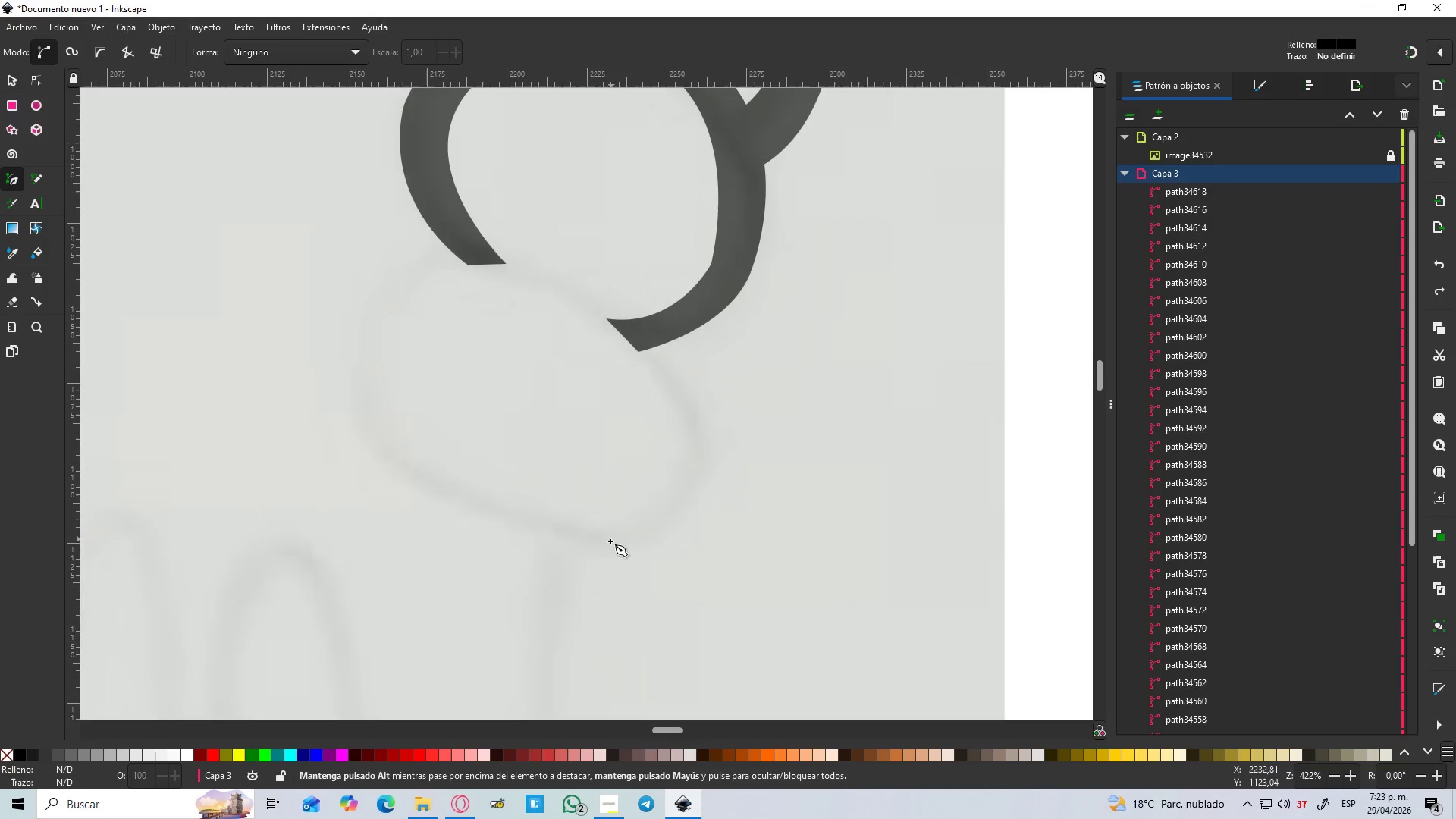 
left_click_drag(start_coordinate=[613, 548], to_coordinate=[607, 544])
 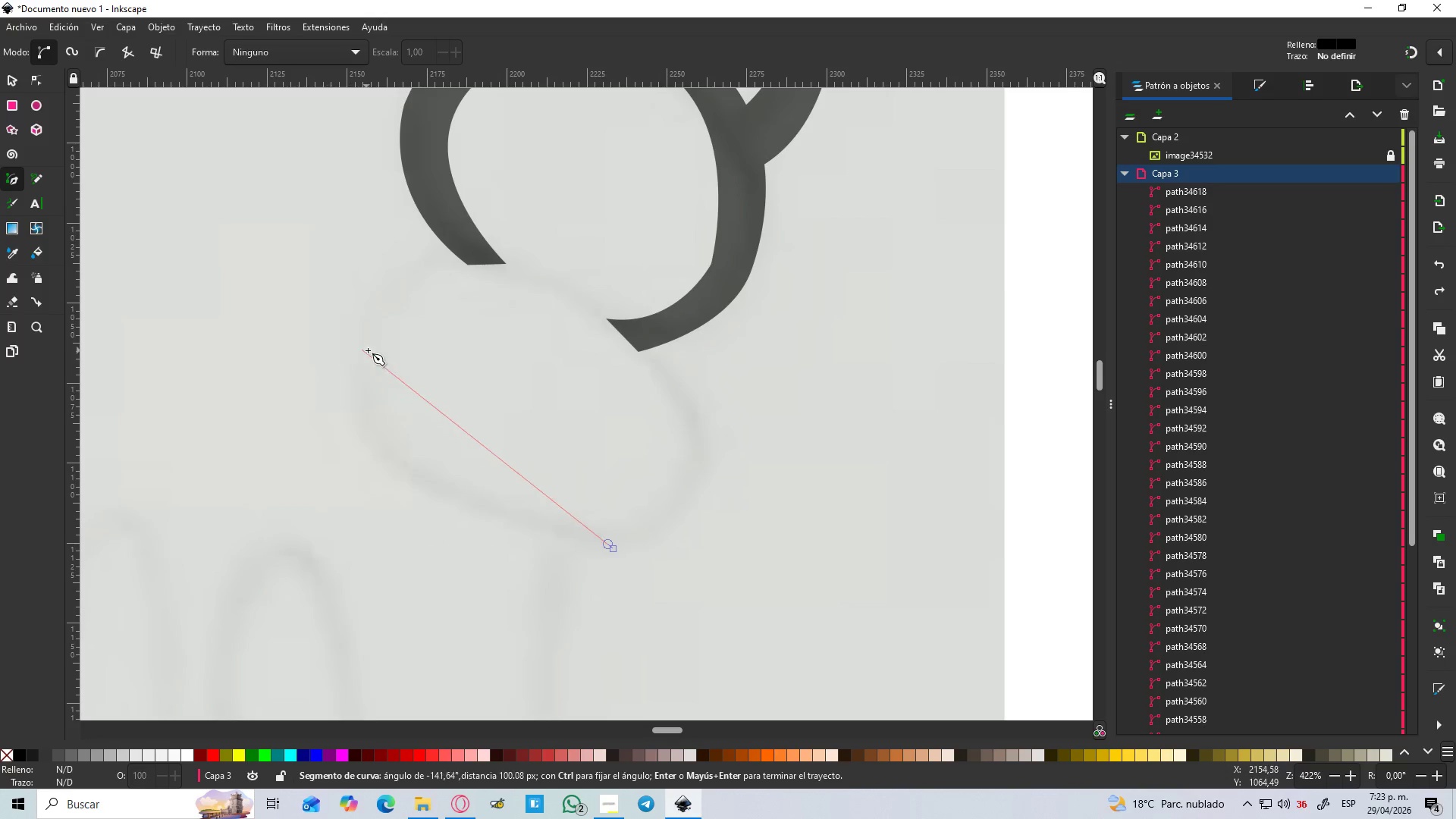 
left_click_drag(start_coordinate=[368, 350], to_coordinate=[375, 191])
 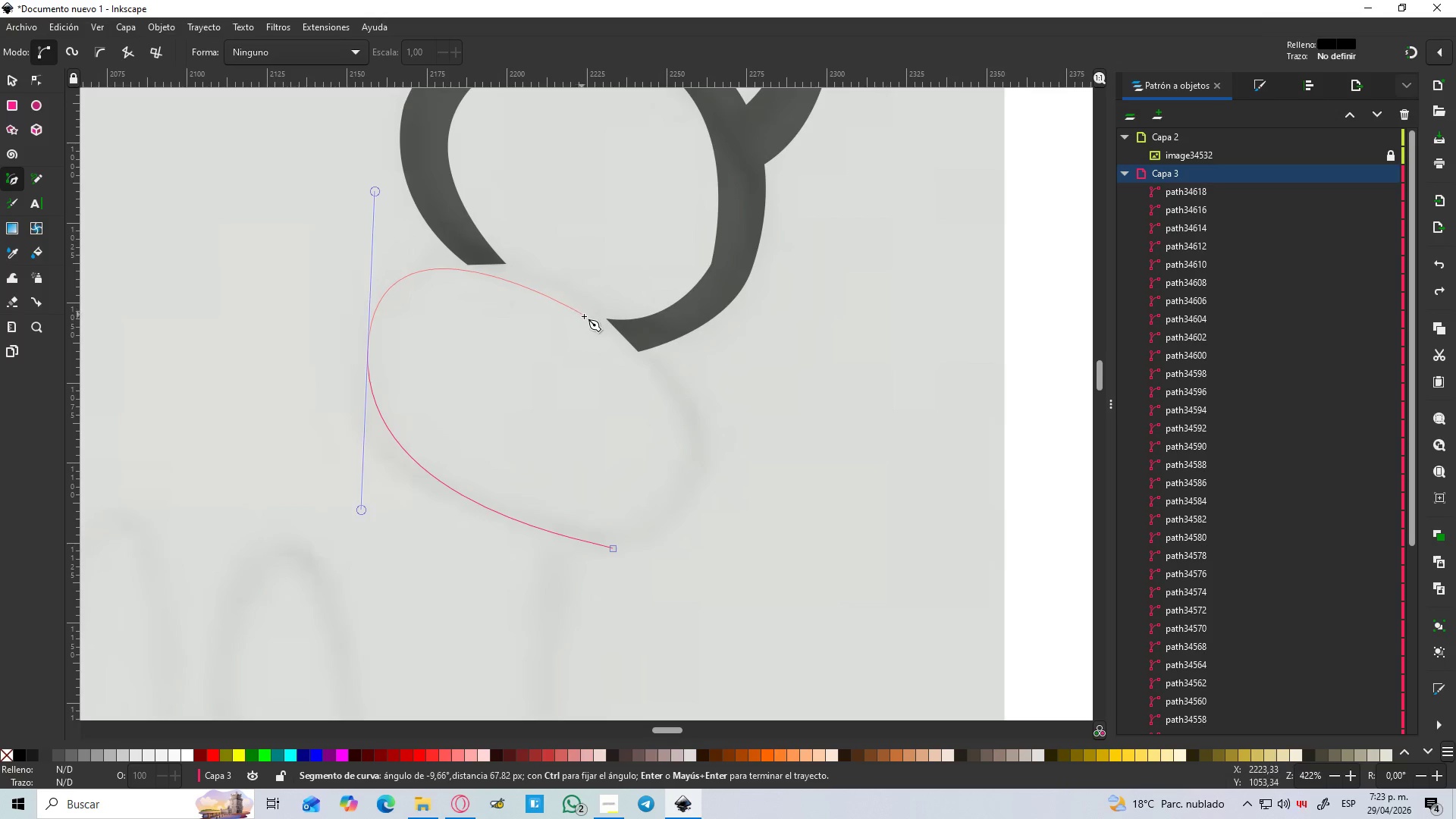 
left_click([585, 317])
 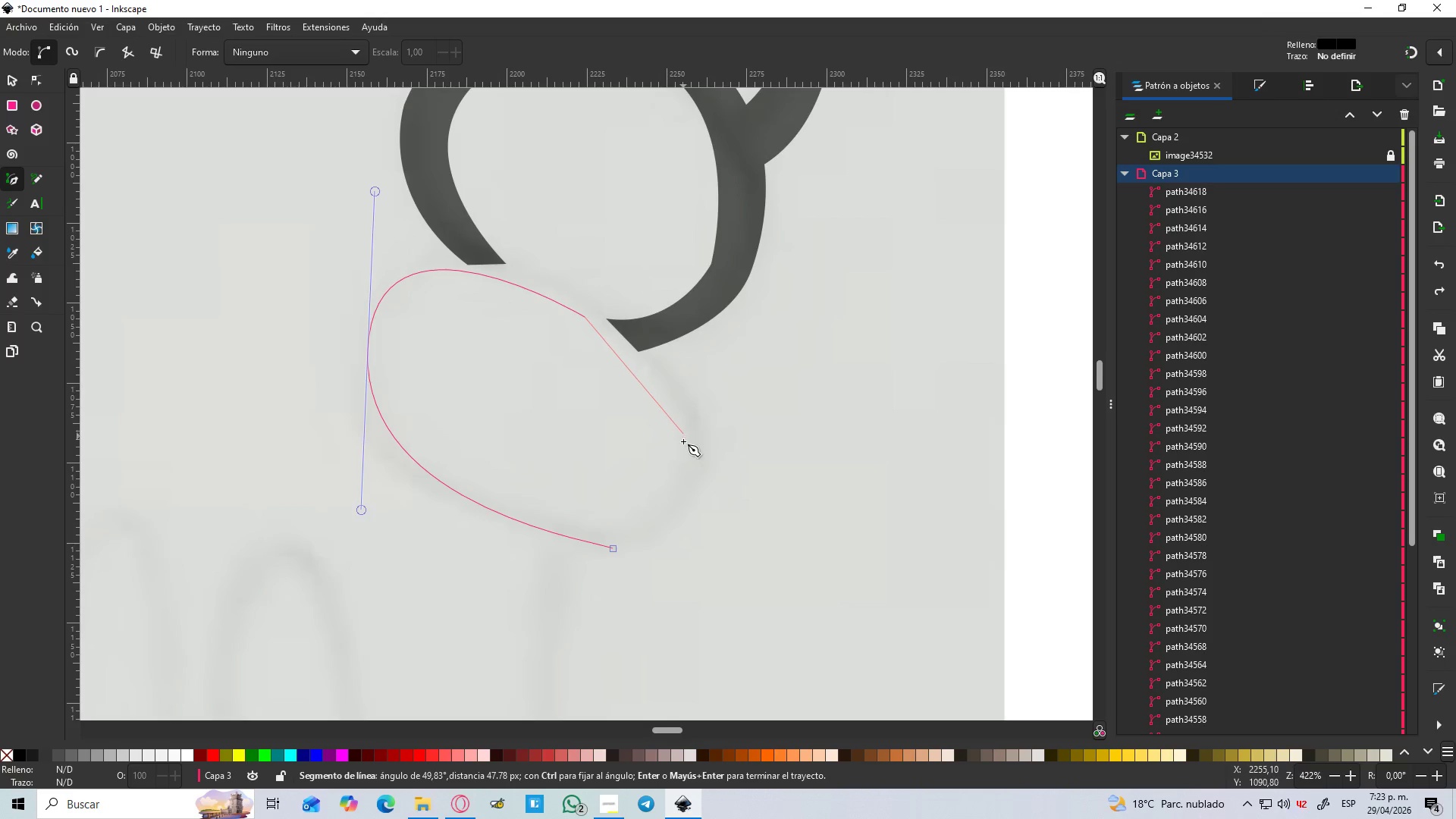 
left_click_drag(start_coordinate=[684, 453], to_coordinate=[673, 526])
 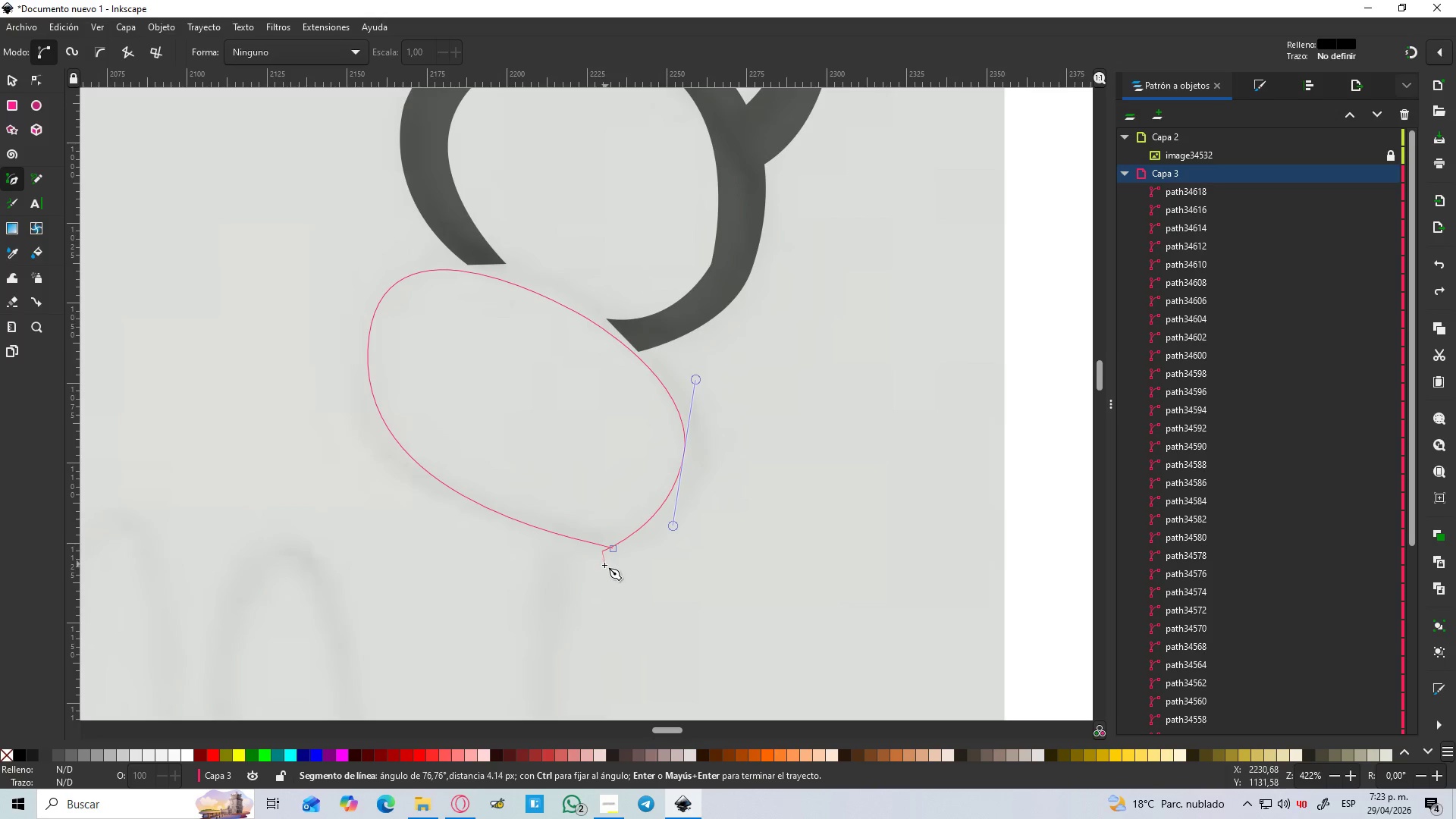 
wait(12.74)
 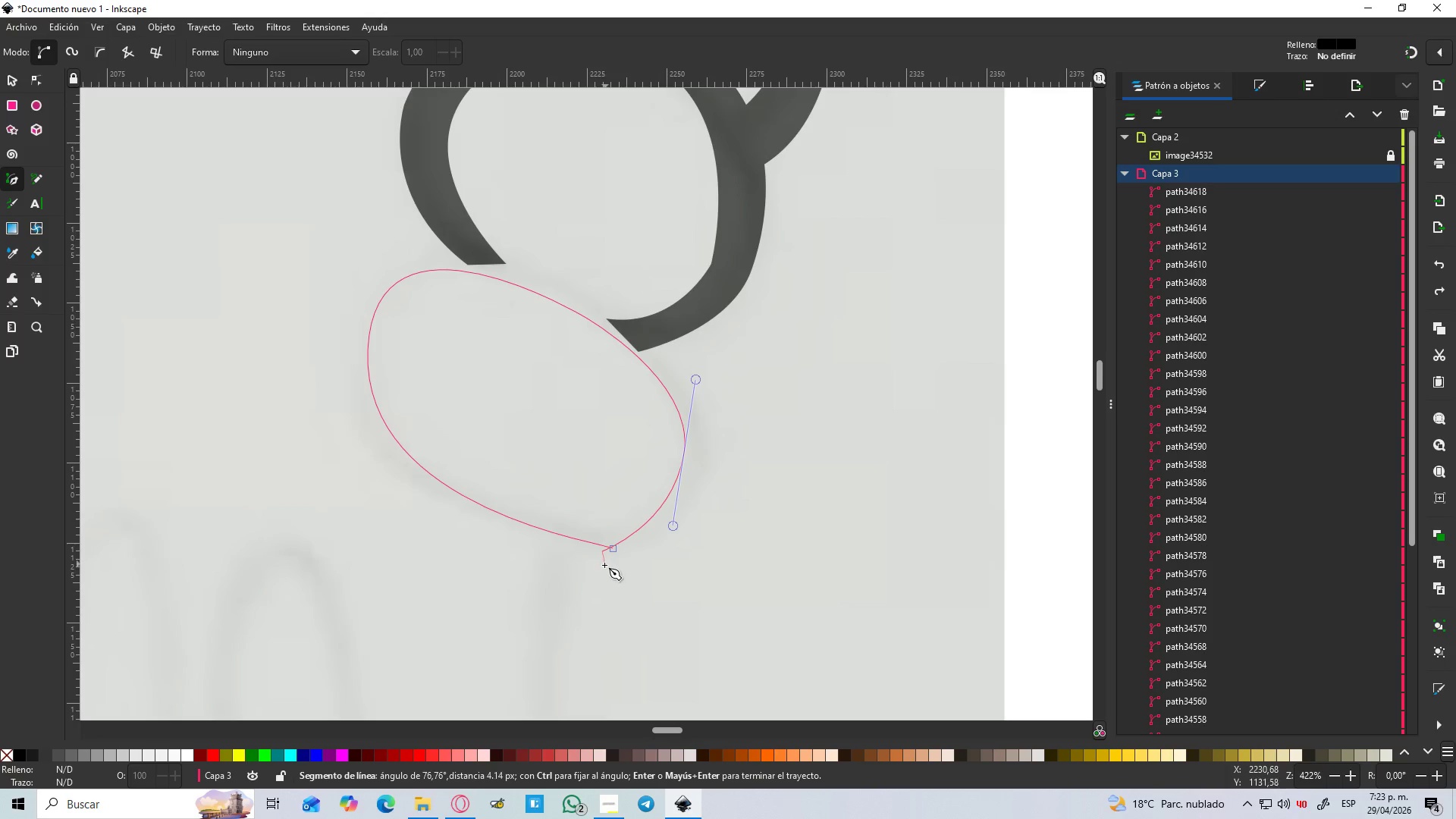 
left_click_drag(start_coordinate=[708, 467], to_coordinate=[715, 359])
 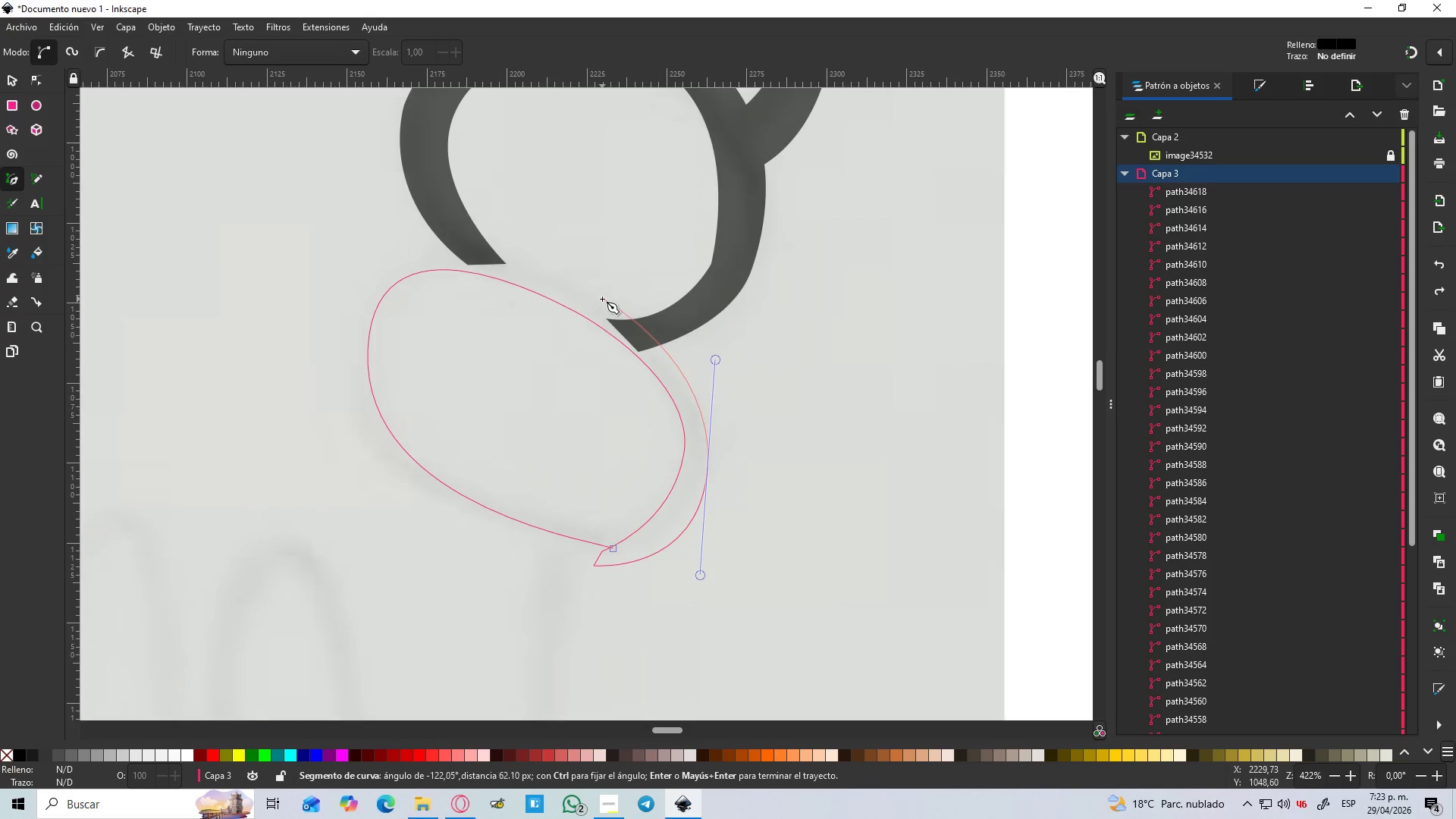 
left_click([599, 299])
 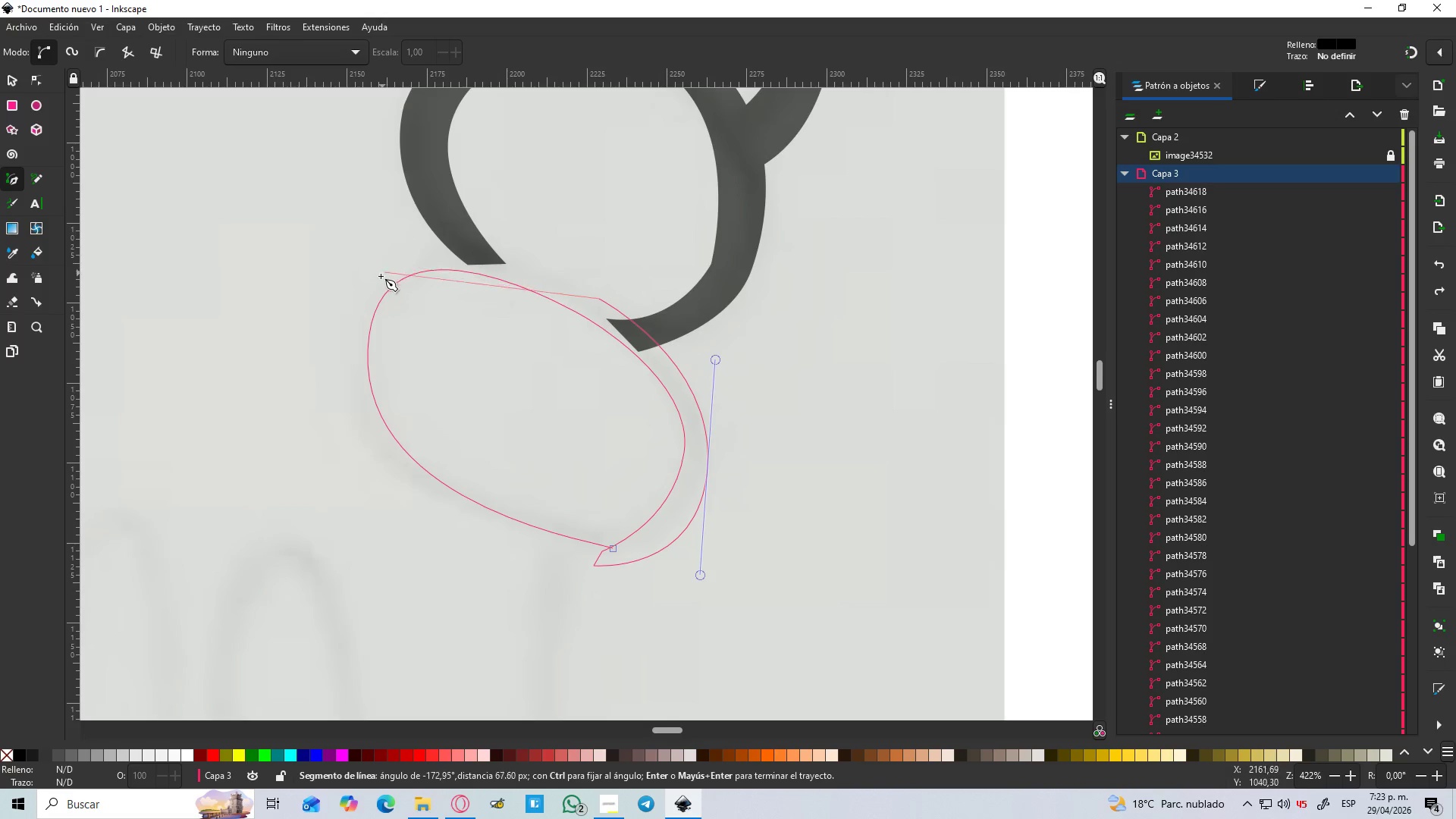 
left_click_drag(start_coordinate=[369, 284], to_coordinate=[301, 385])
 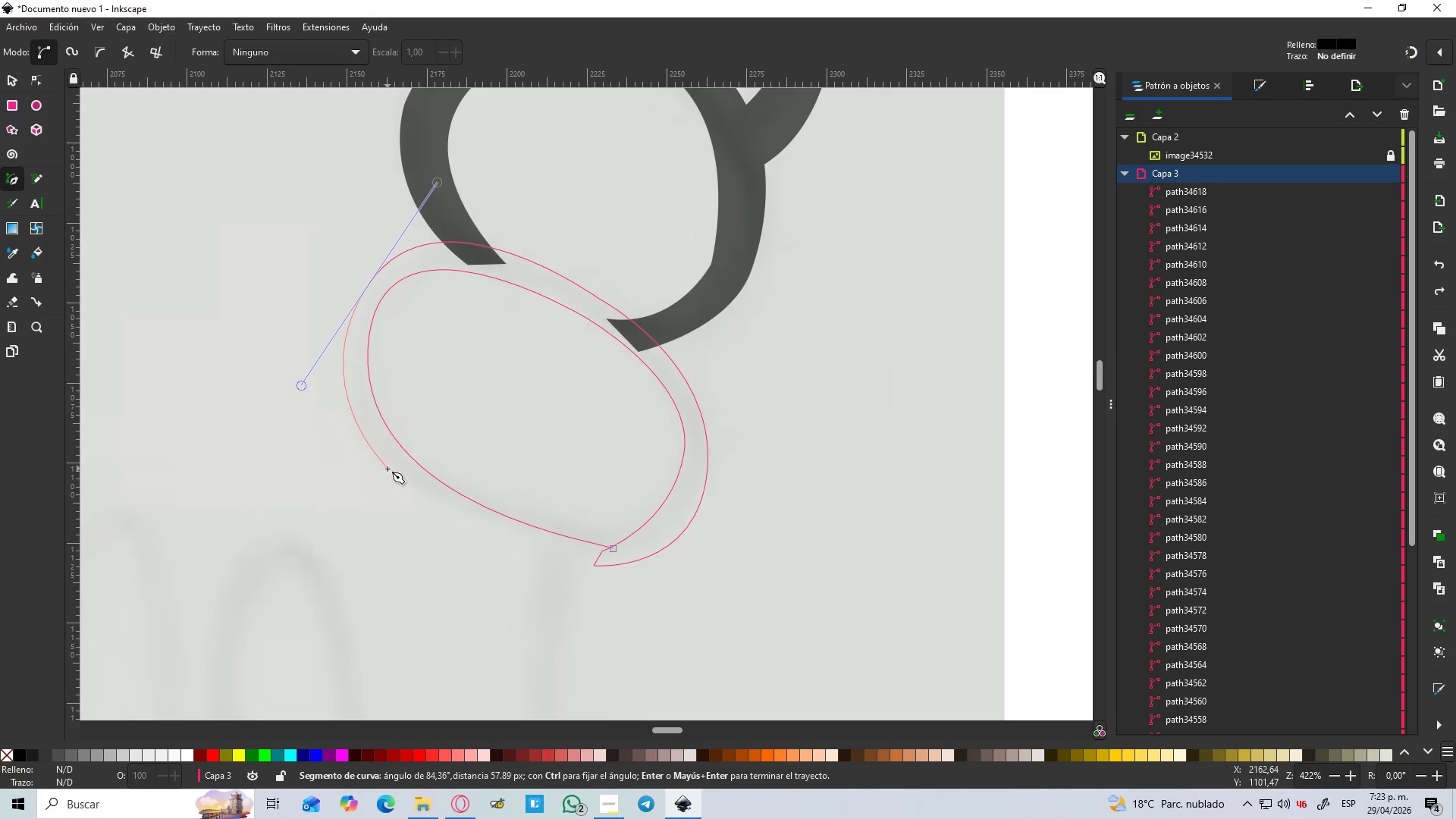 
left_click([391, 469])
 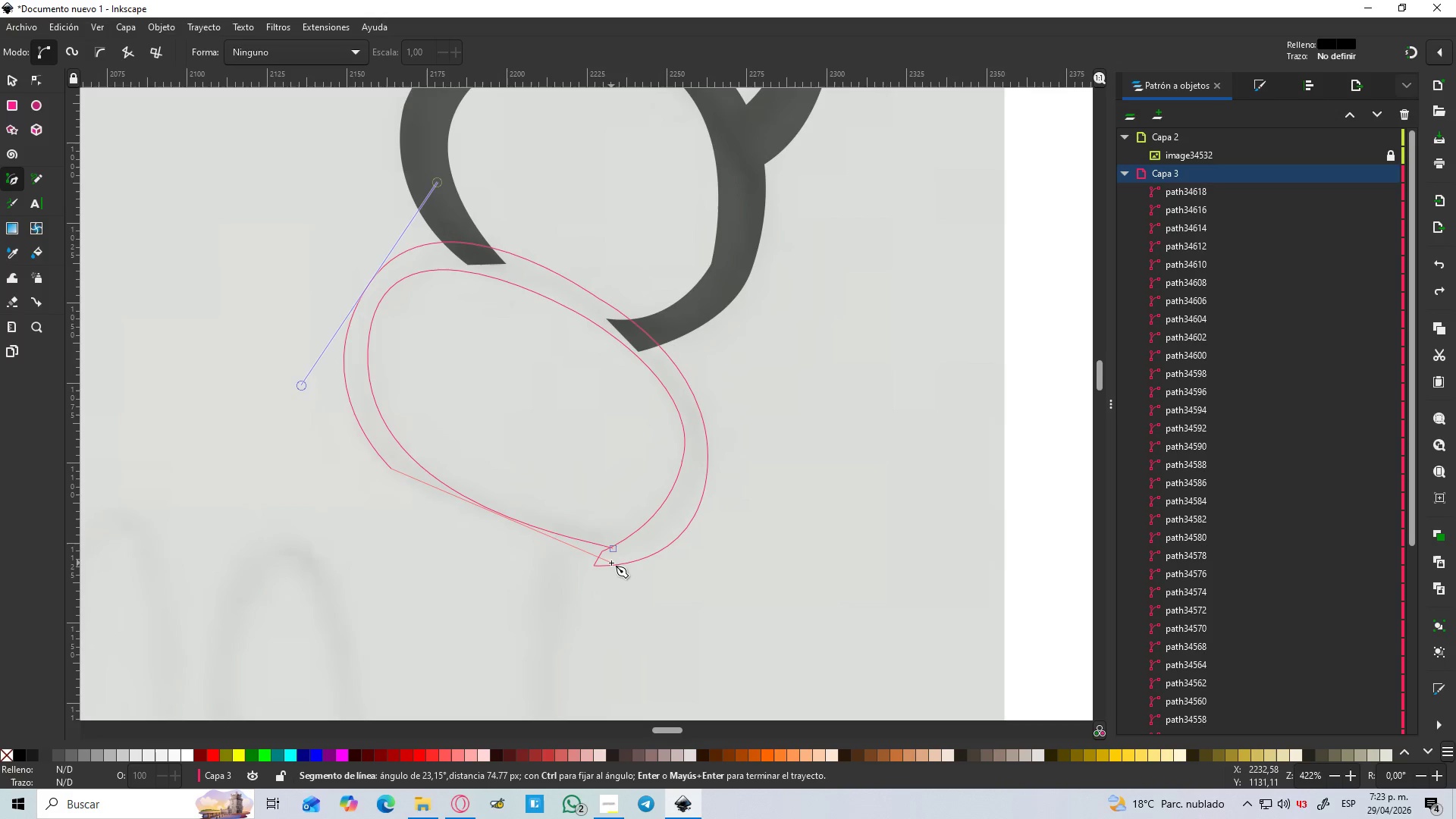 
left_click_drag(start_coordinate=[611, 563], to_coordinate=[722, 539])
 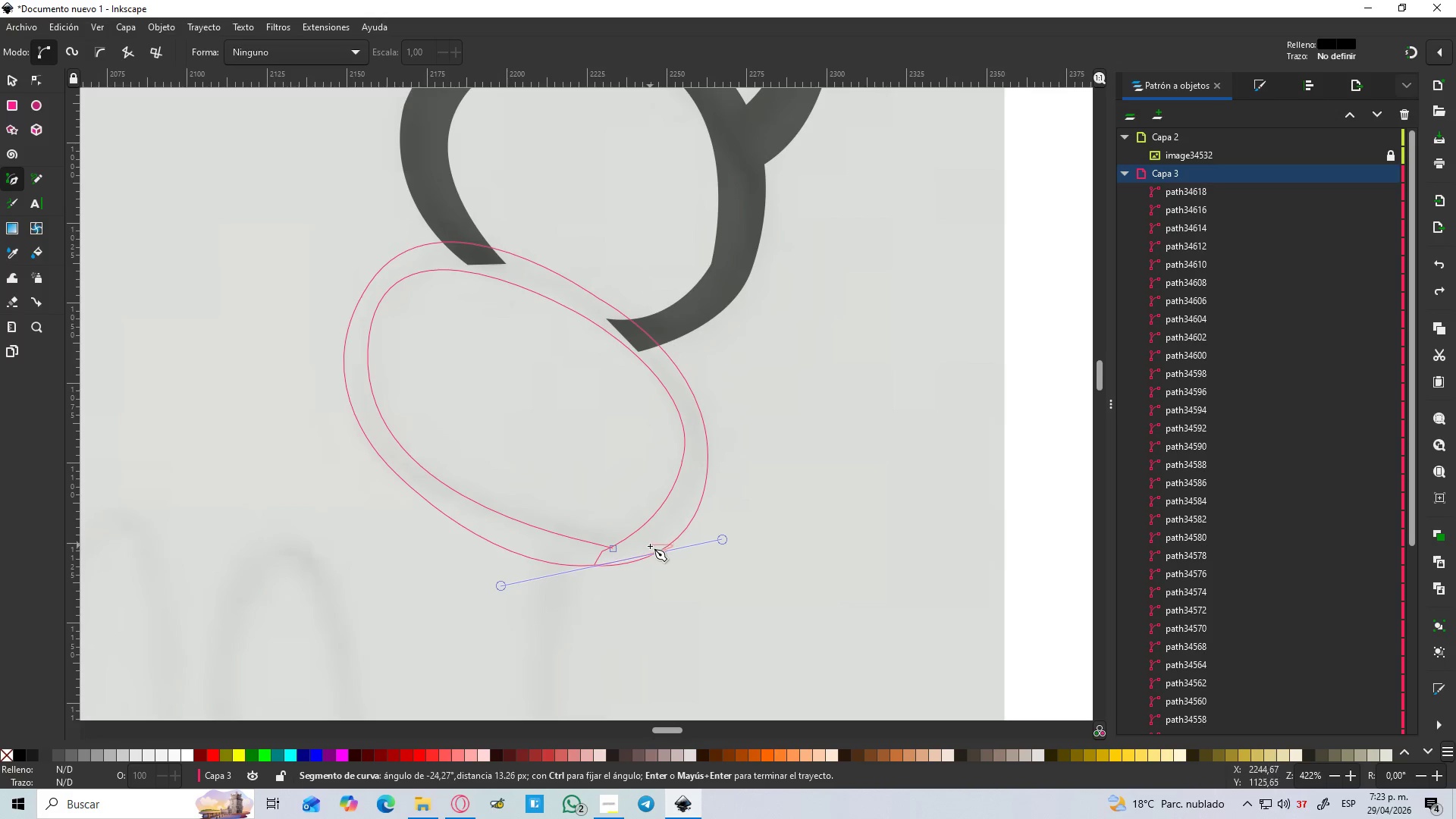 
key(Shift+L)
 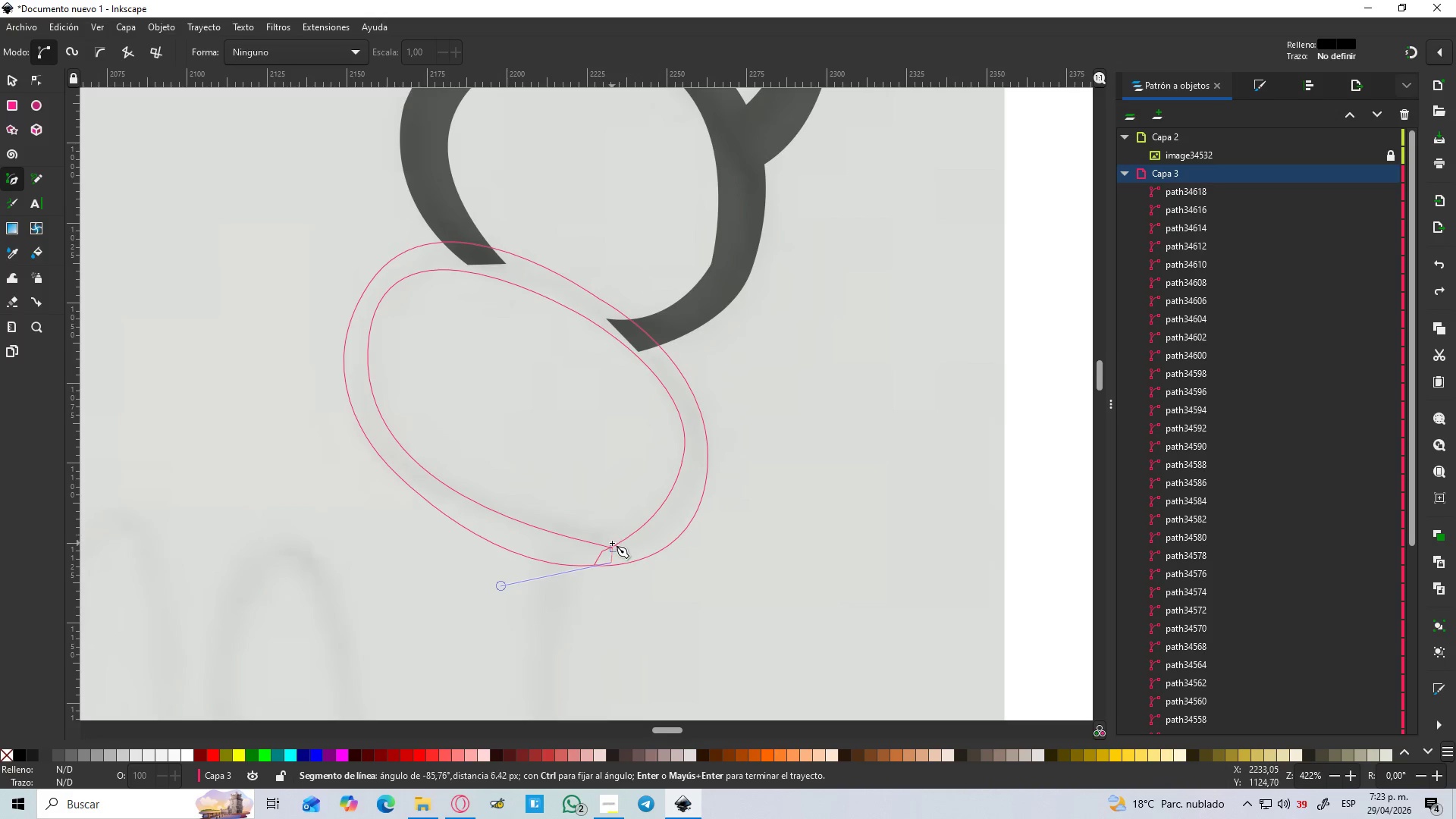 
left_click([613, 551])
 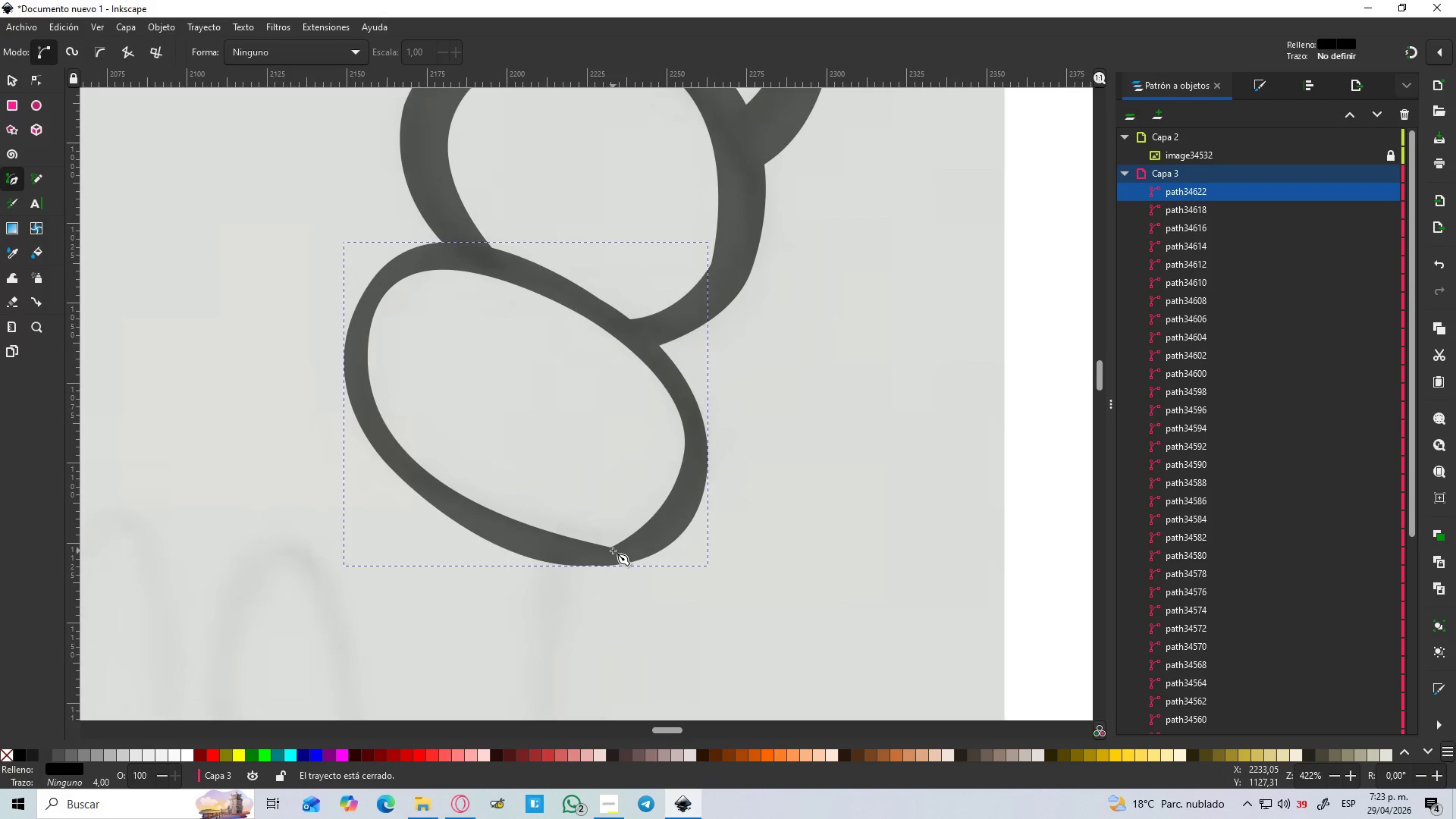 
hold_key(key=ControlLeft, duration=1.52)
scroll: coordinate [654, 555], scroll_direction: down, amount: 5.0
 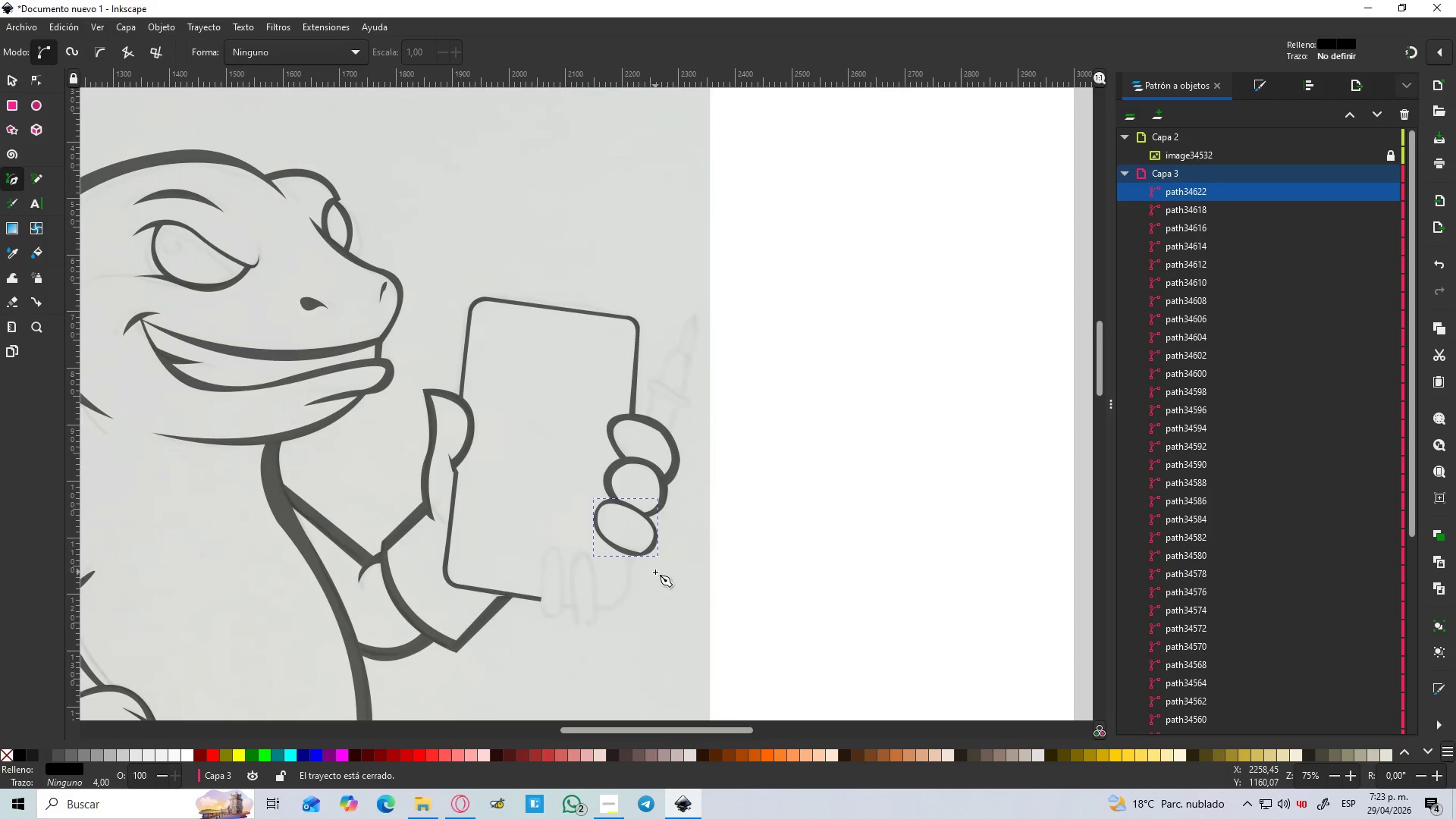 
hold_key(key=ControlLeft, duration=1.38)
scroll: coordinate [644, 563], scroll_direction: up, amount: 4.0
 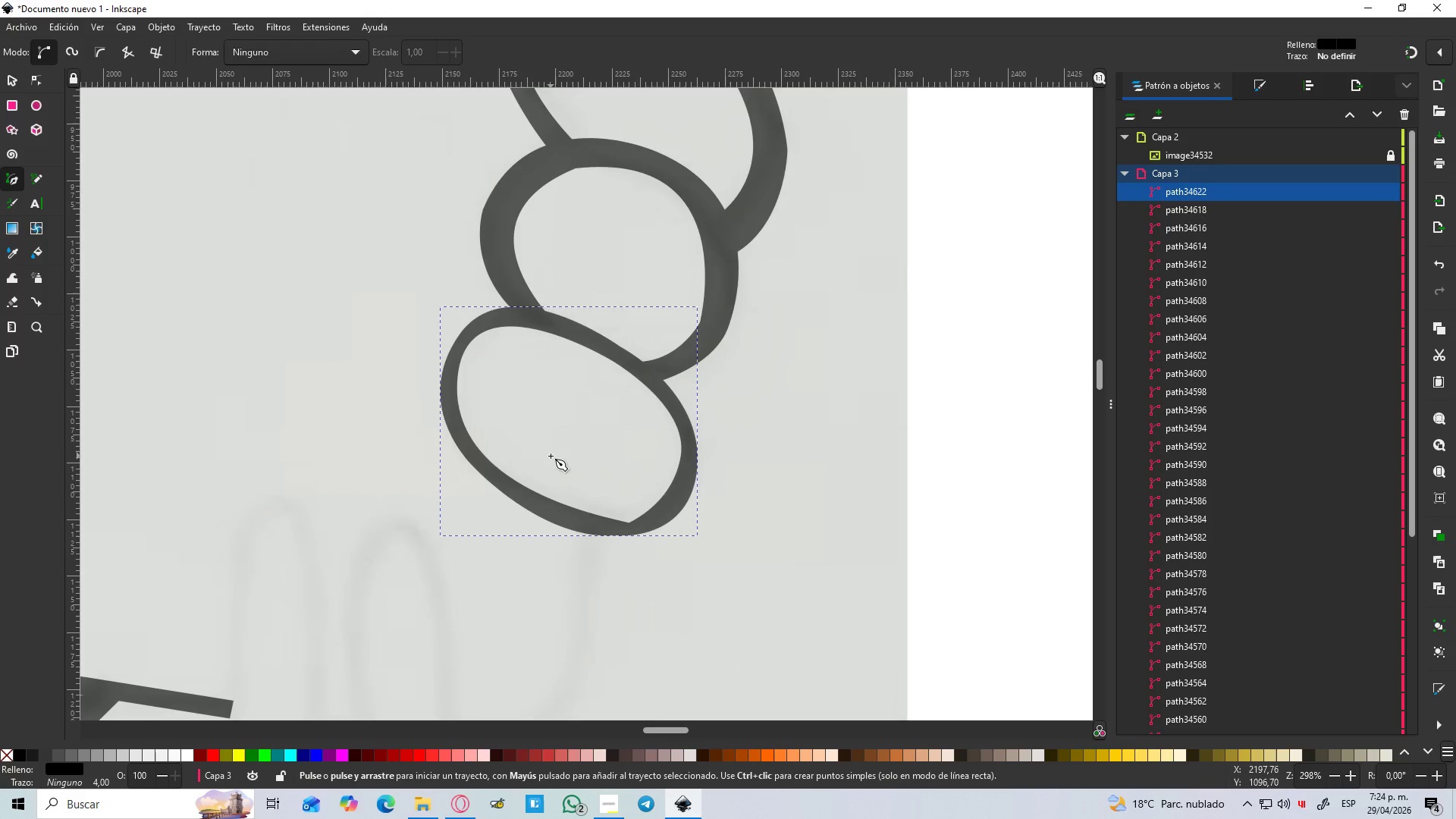 
hold_key(key=ControlLeft, duration=5.89)
 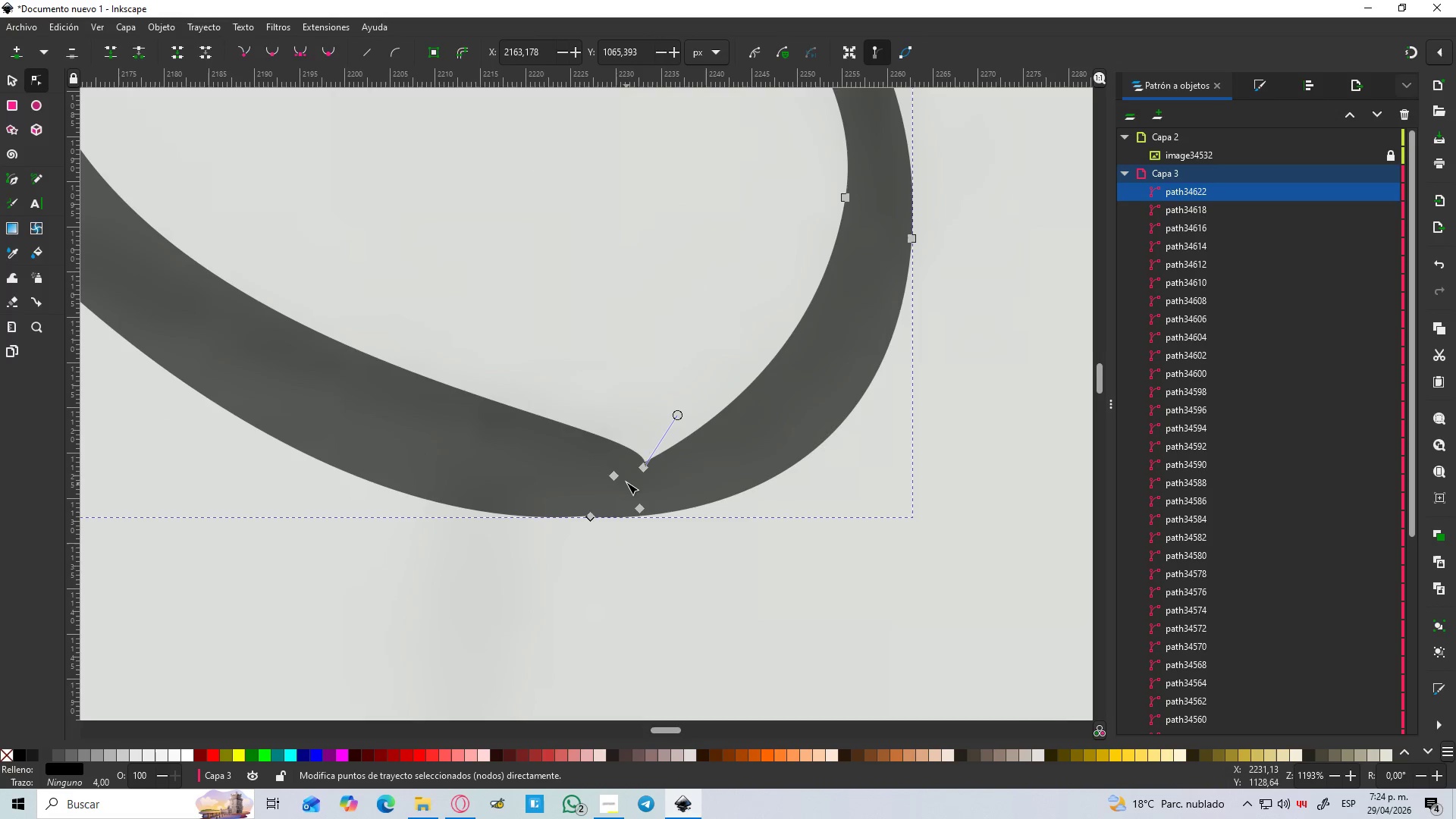 
key(N)
 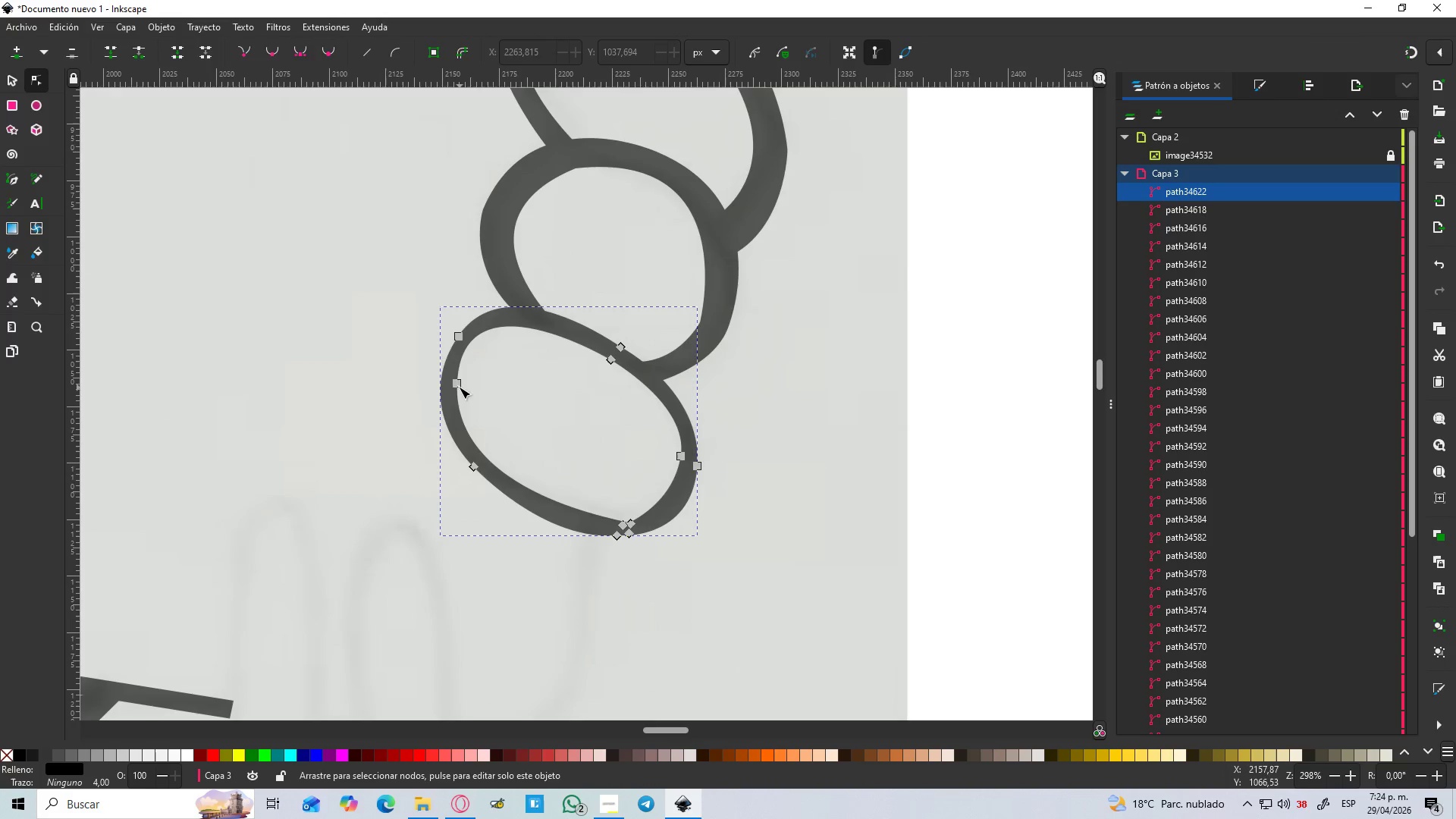 
left_click_drag(start_coordinate=[456, 384], to_coordinate=[471, 386])
 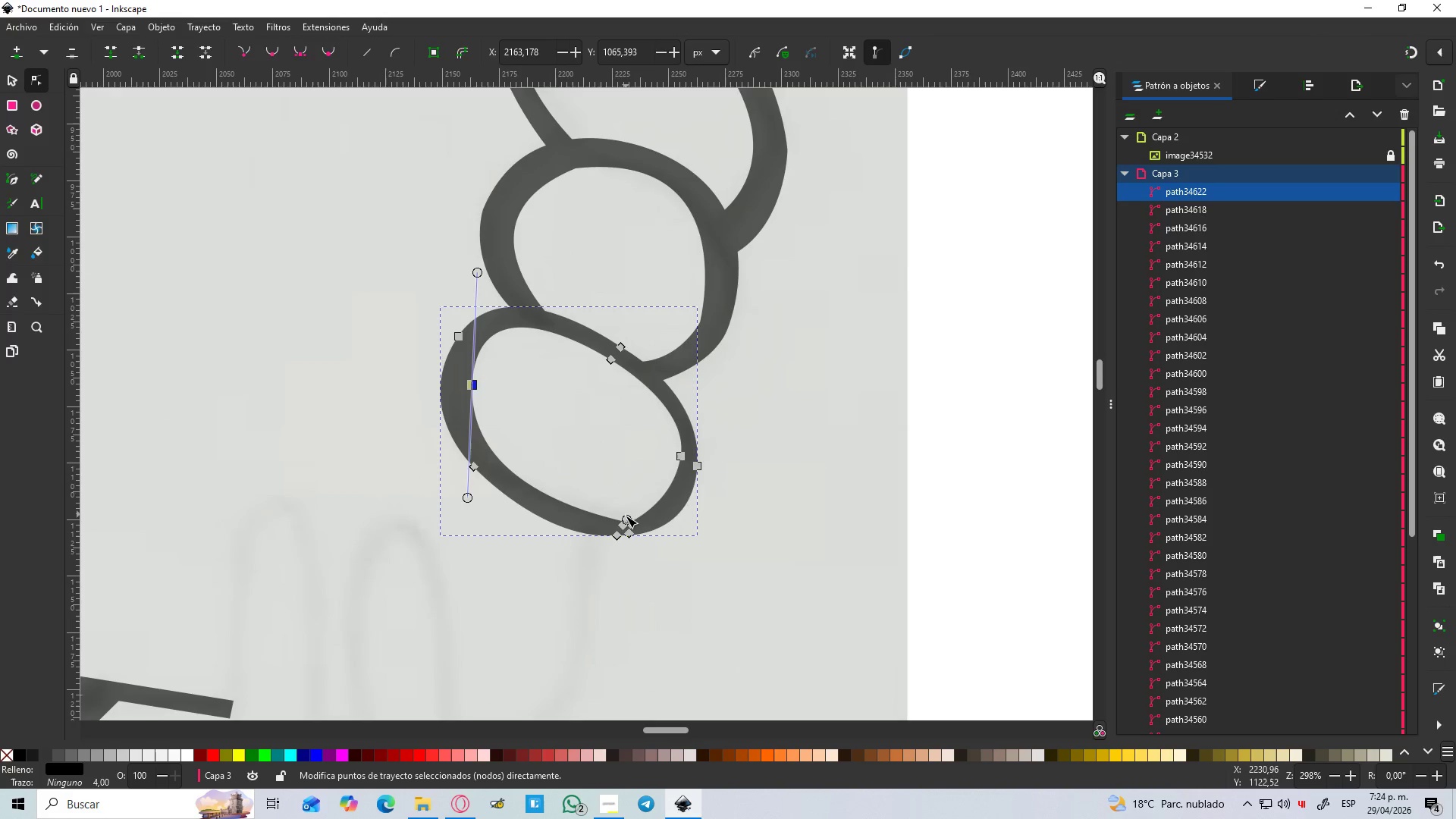 
left_click_drag(start_coordinate=[626, 517], to_coordinate=[638, 507])
 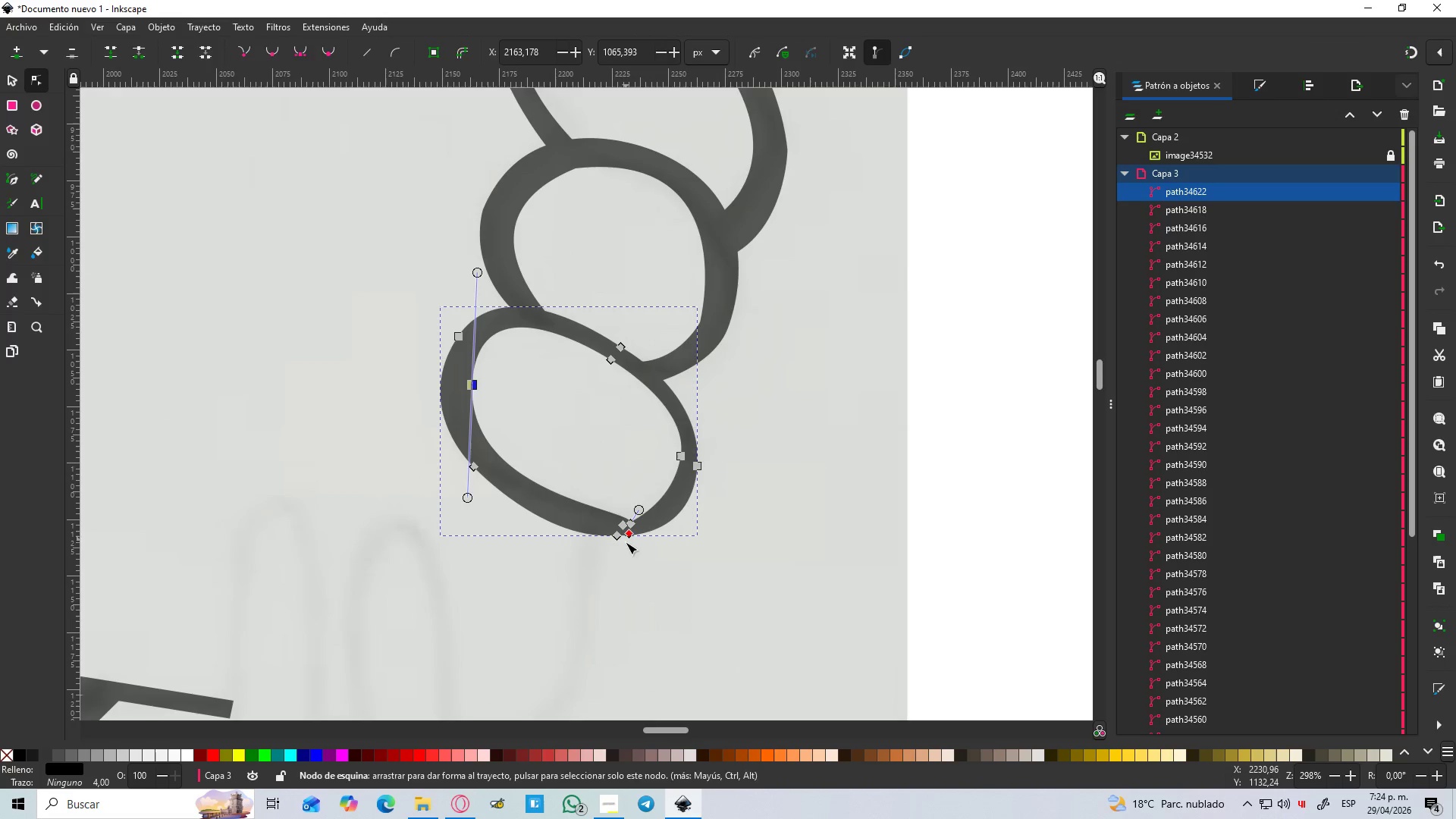 
hold_key(key=ControlLeft, duration=0.59)
 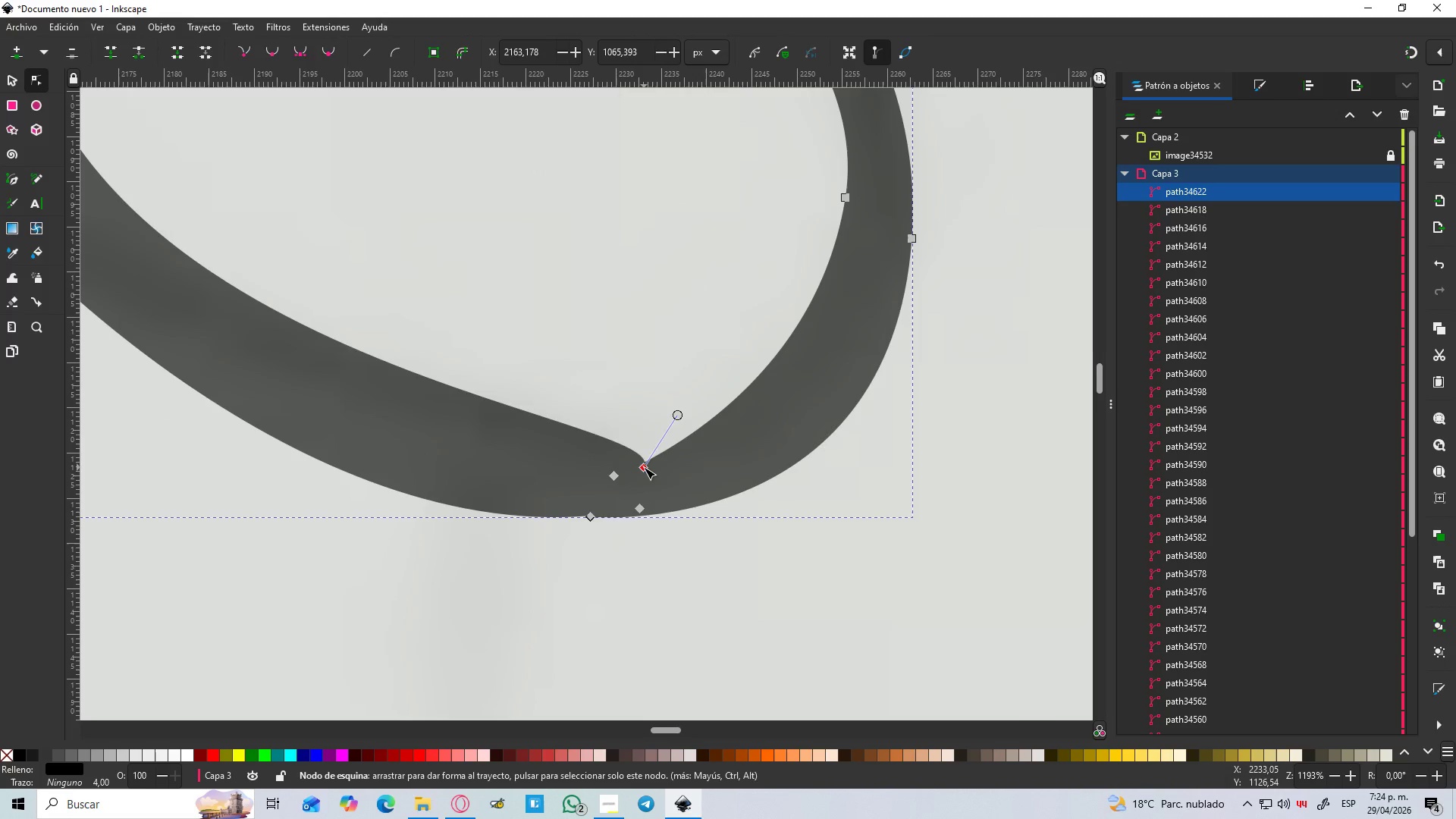 
hold_key(key=ControlLeft, duration=7.73)
 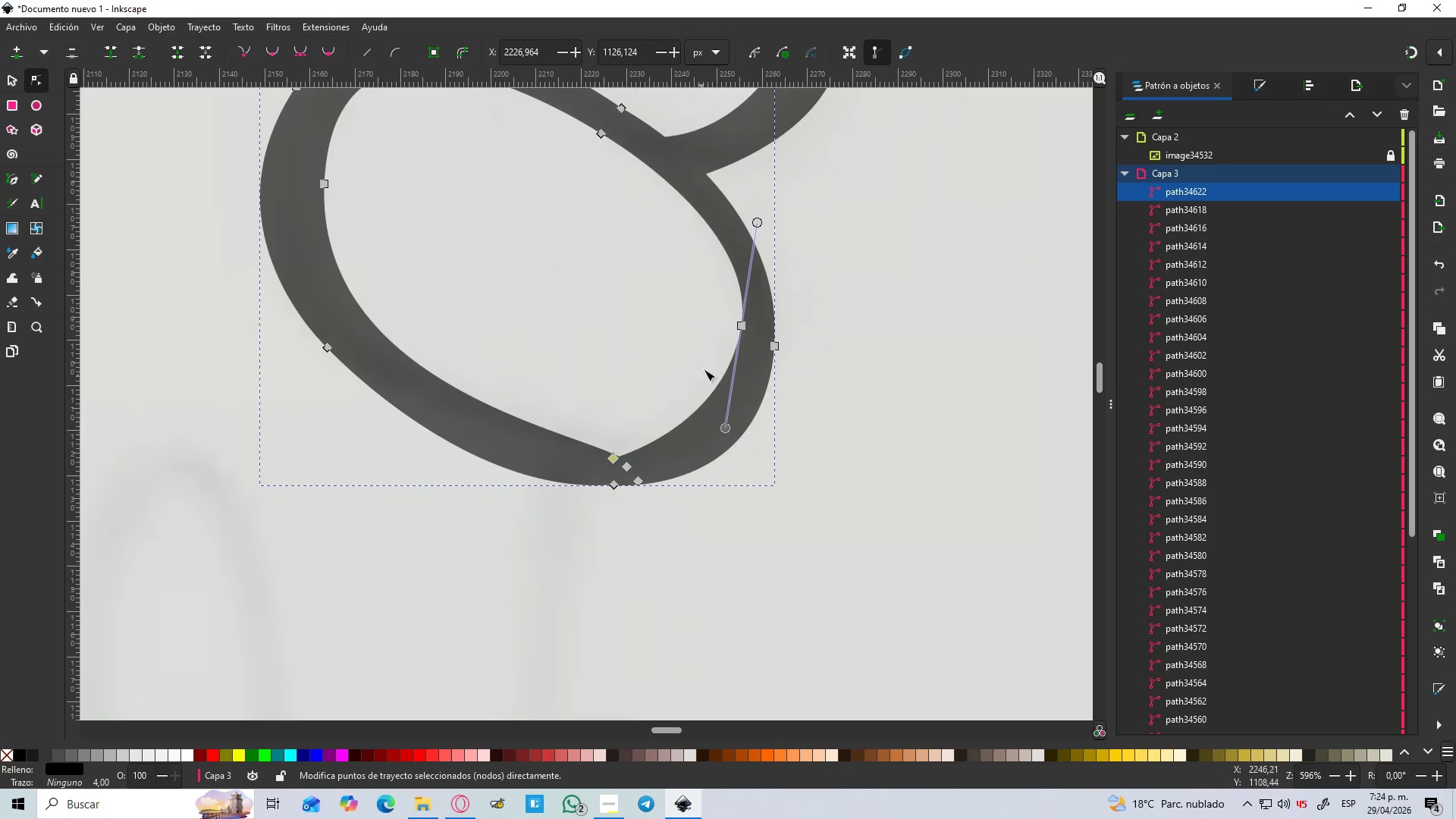 
scroll: coordinate [626, 535], scroll_direction: up, amount: 4.0
 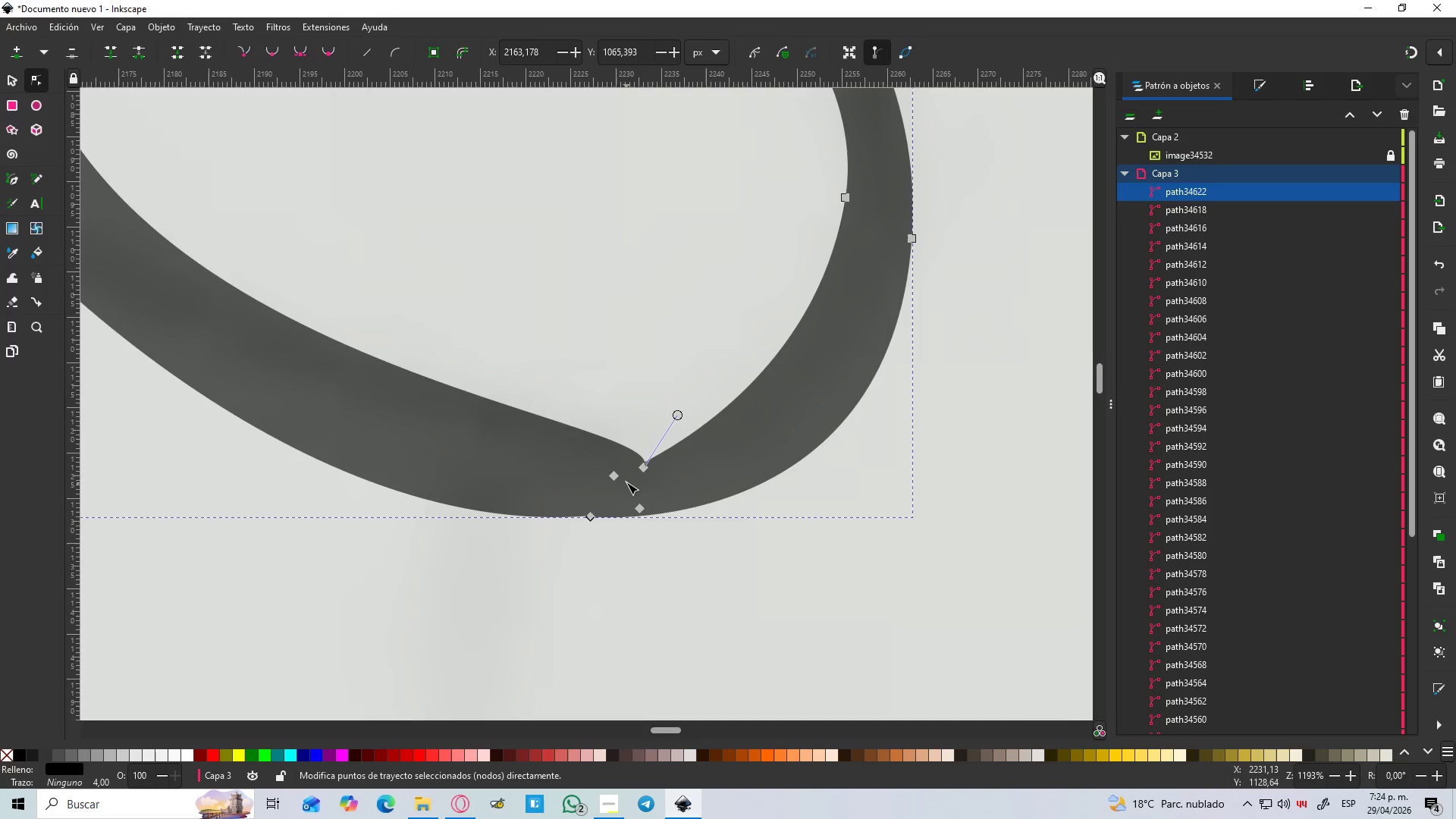 
left_click_drag(start_coordinate=[644, 467], to_coordinate=[617, 479])
 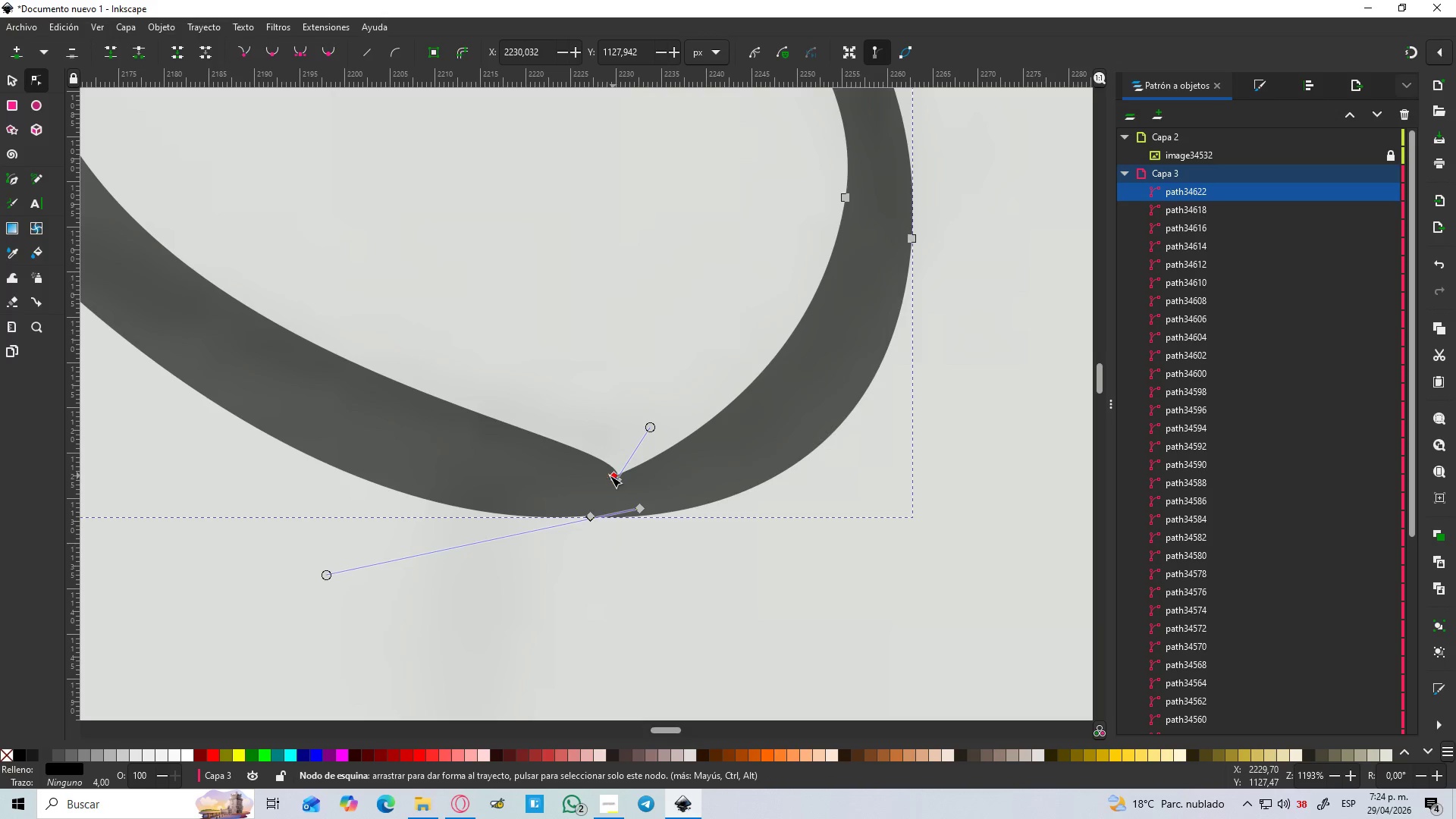 
left_click_drag(start_coordinate=[613, 475], to_coordinate=[588, 463])
 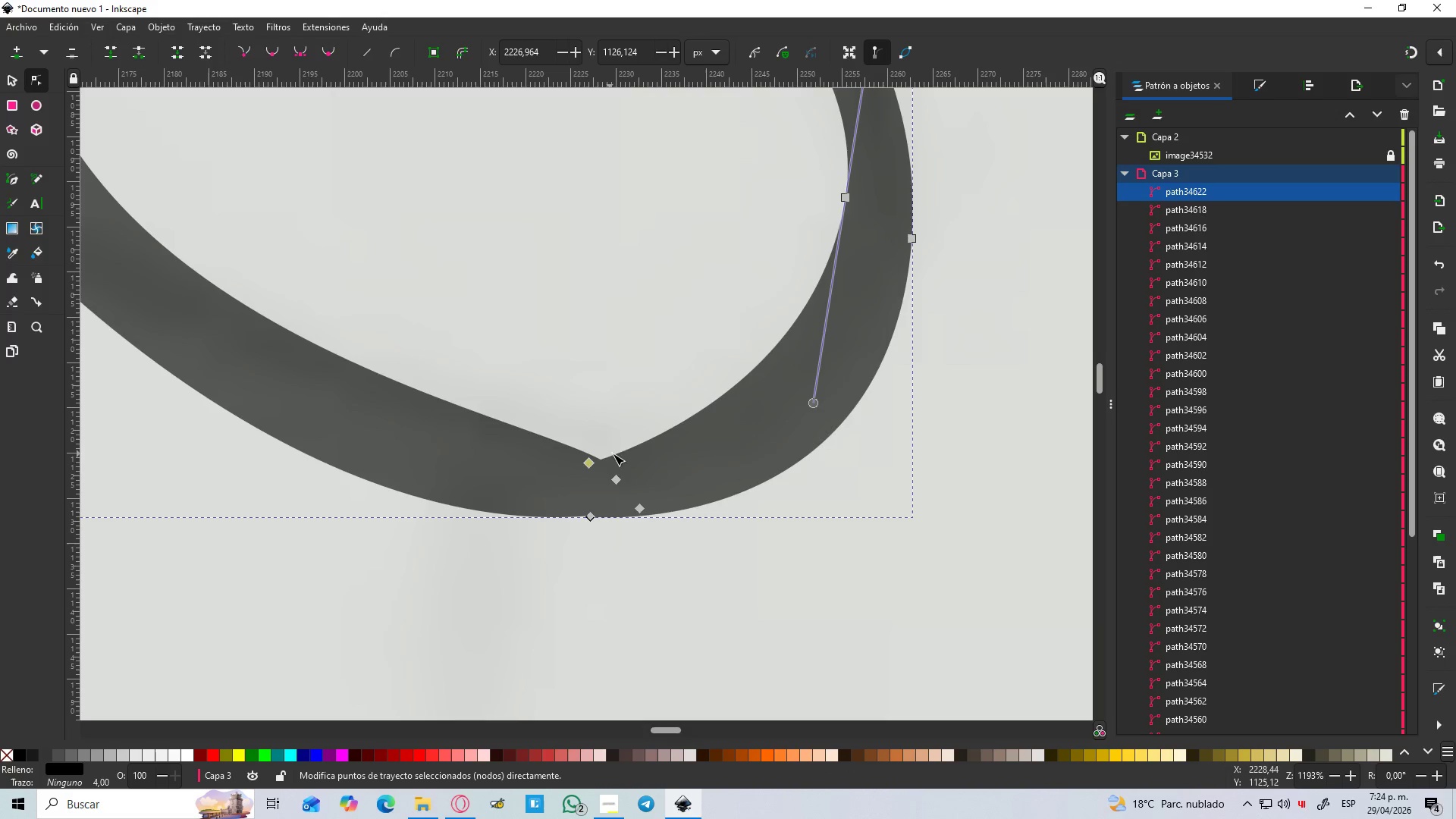 
hold_key(key=ControlLeft, duration=0.45)
scroll: coordinate [637, 453], scroll_direction: down, amount: 2.0
 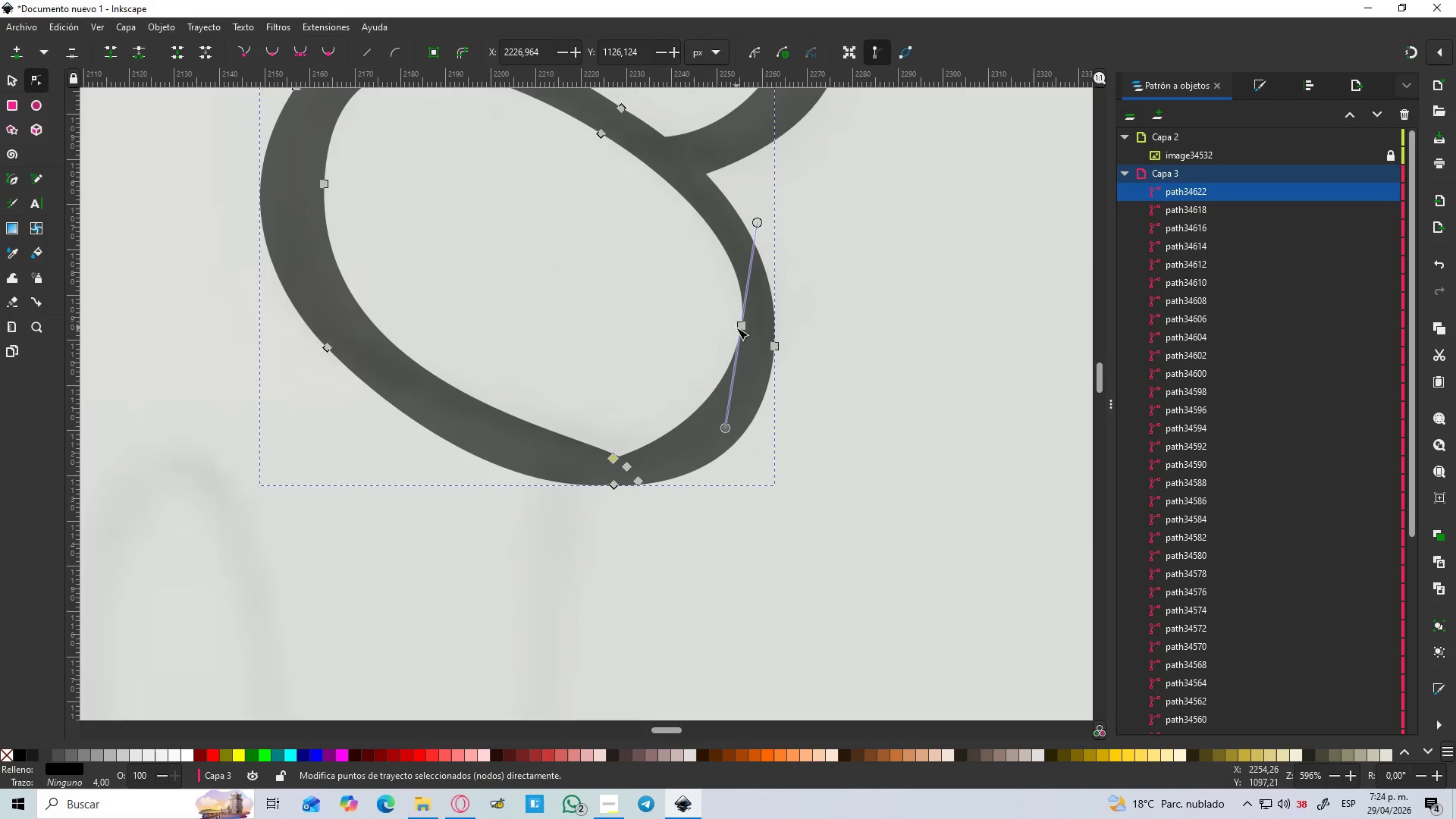 
left_click_drag(start_coordinate=[742, 325], to_coordinate=[733, 340])
 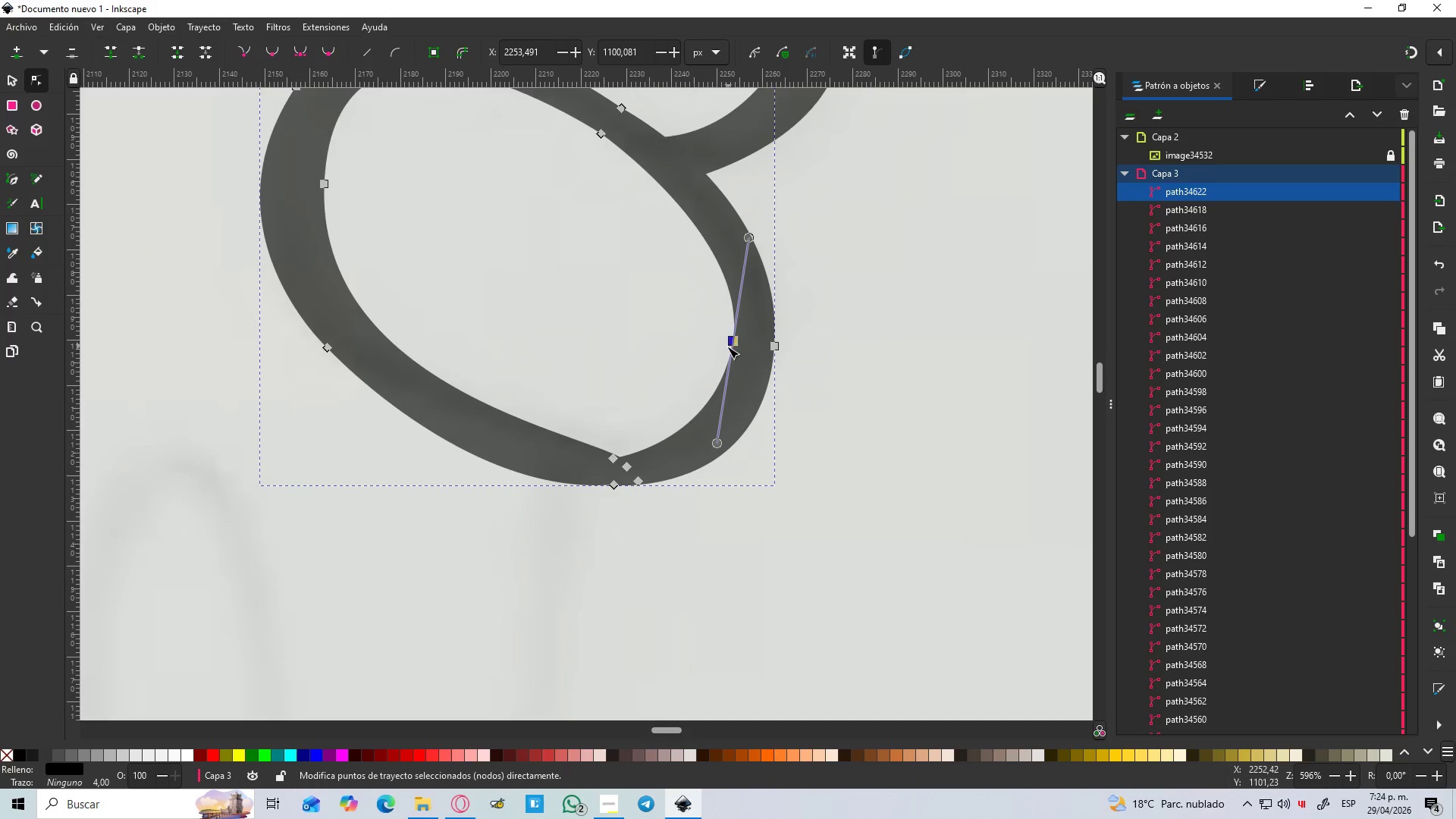 
hold_key(key=ControlLeft, duration=0.75)
scroll: coordinate [723, 347], scroll_direction: down, amount: 5.0
 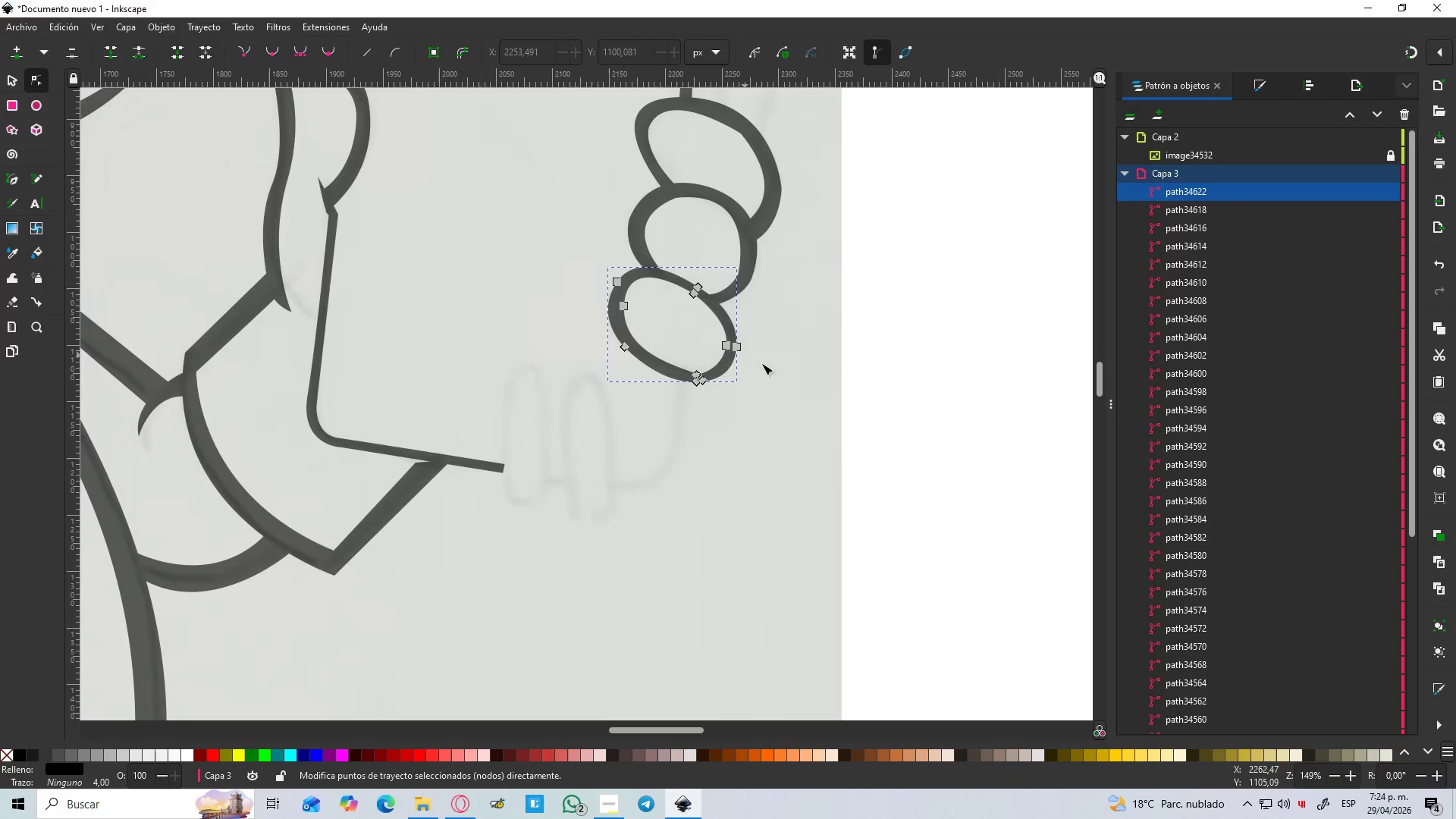 
left_click([829, 391])
 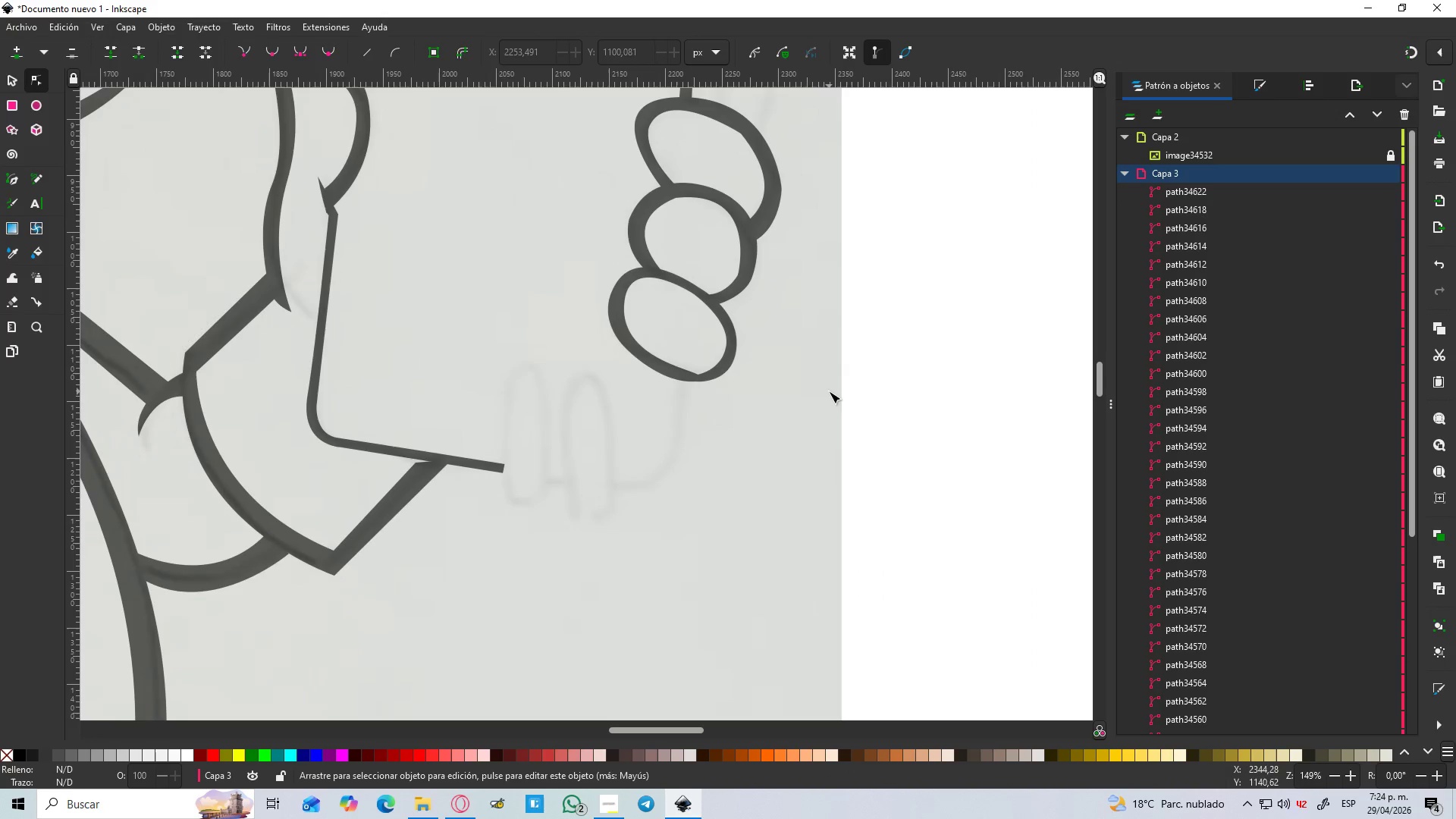 
hold_key(key=ControlLeft, duration=0.66)
scroll: coordinate [809, 393], scroll_direction: down, amount: 4.0
 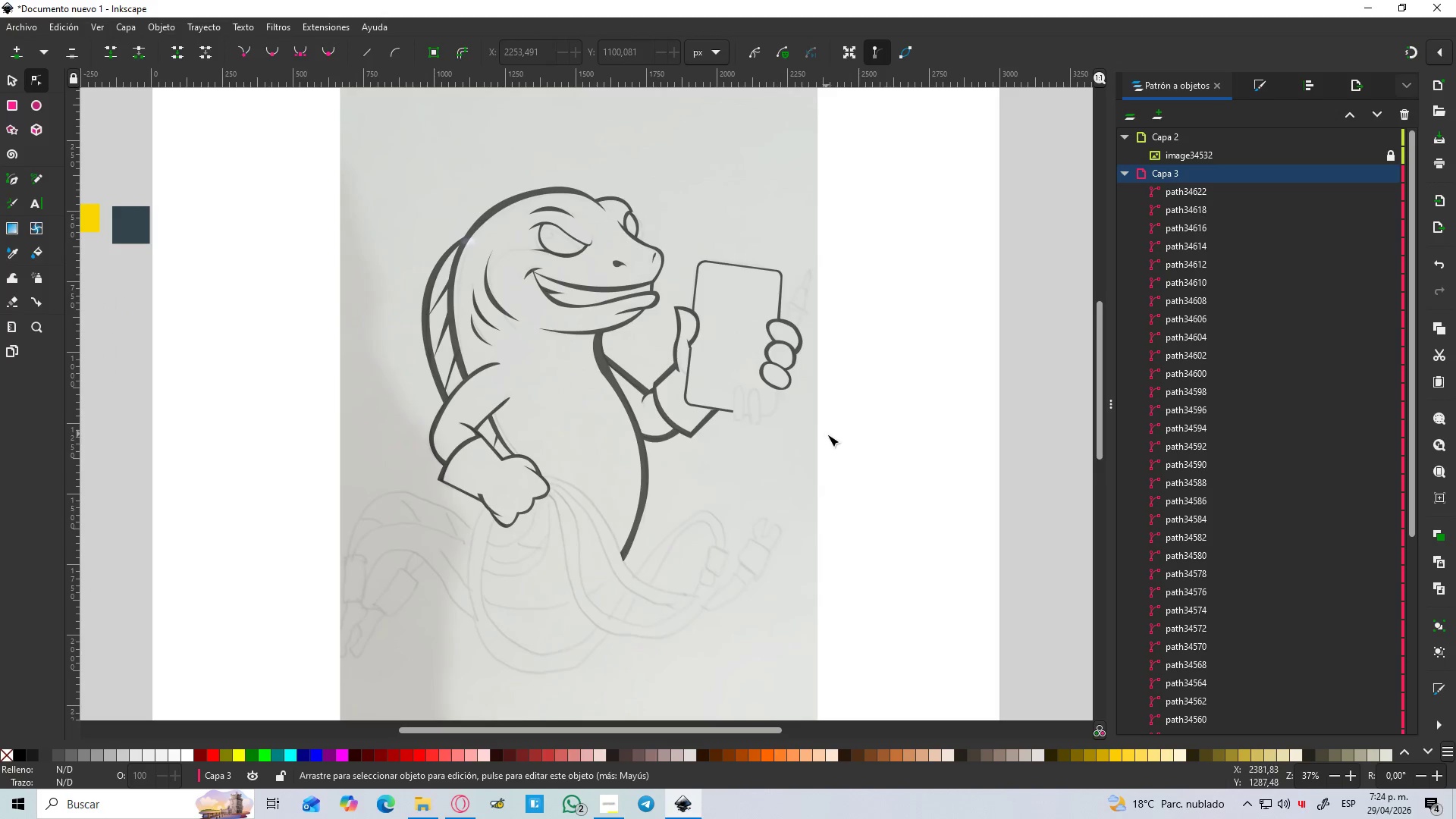 
hold_key(key=ControlLeft, duration=1.5)
scroll: coordinate [693, 361], scroll_direction: up, amount: 4.0
 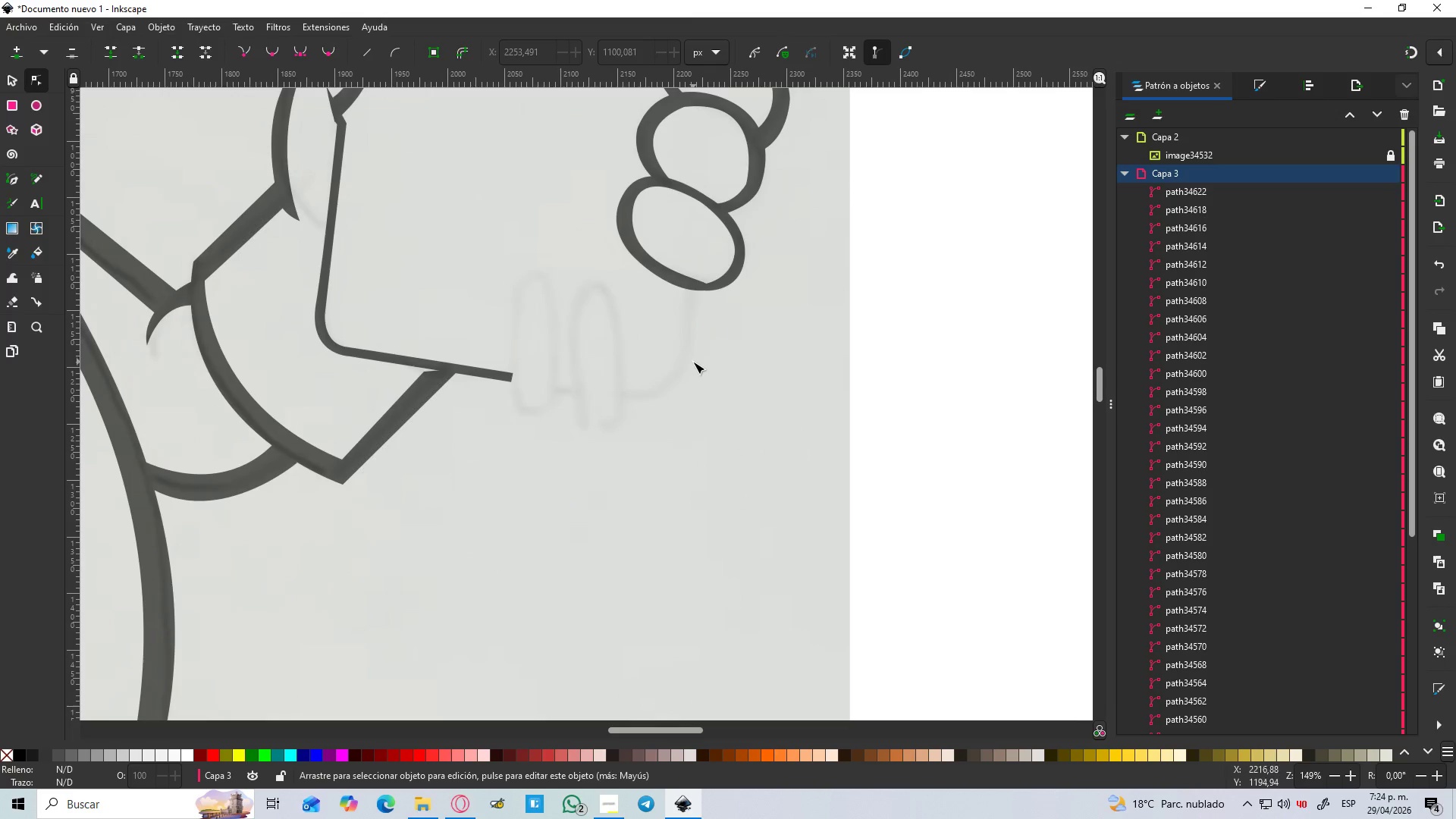 
key(Control+ControlLeft)
 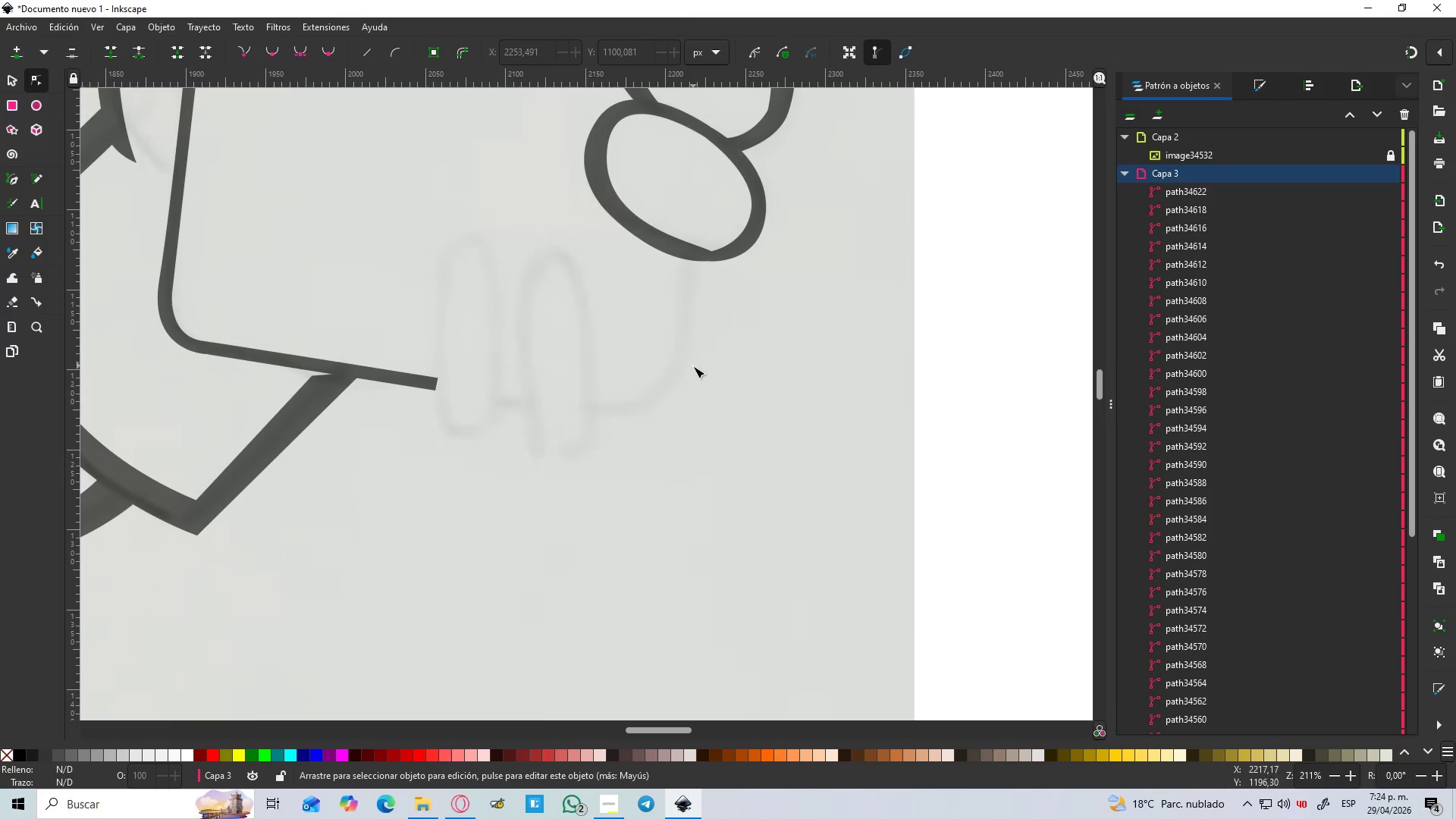 
key(Control+ControlLeft)
 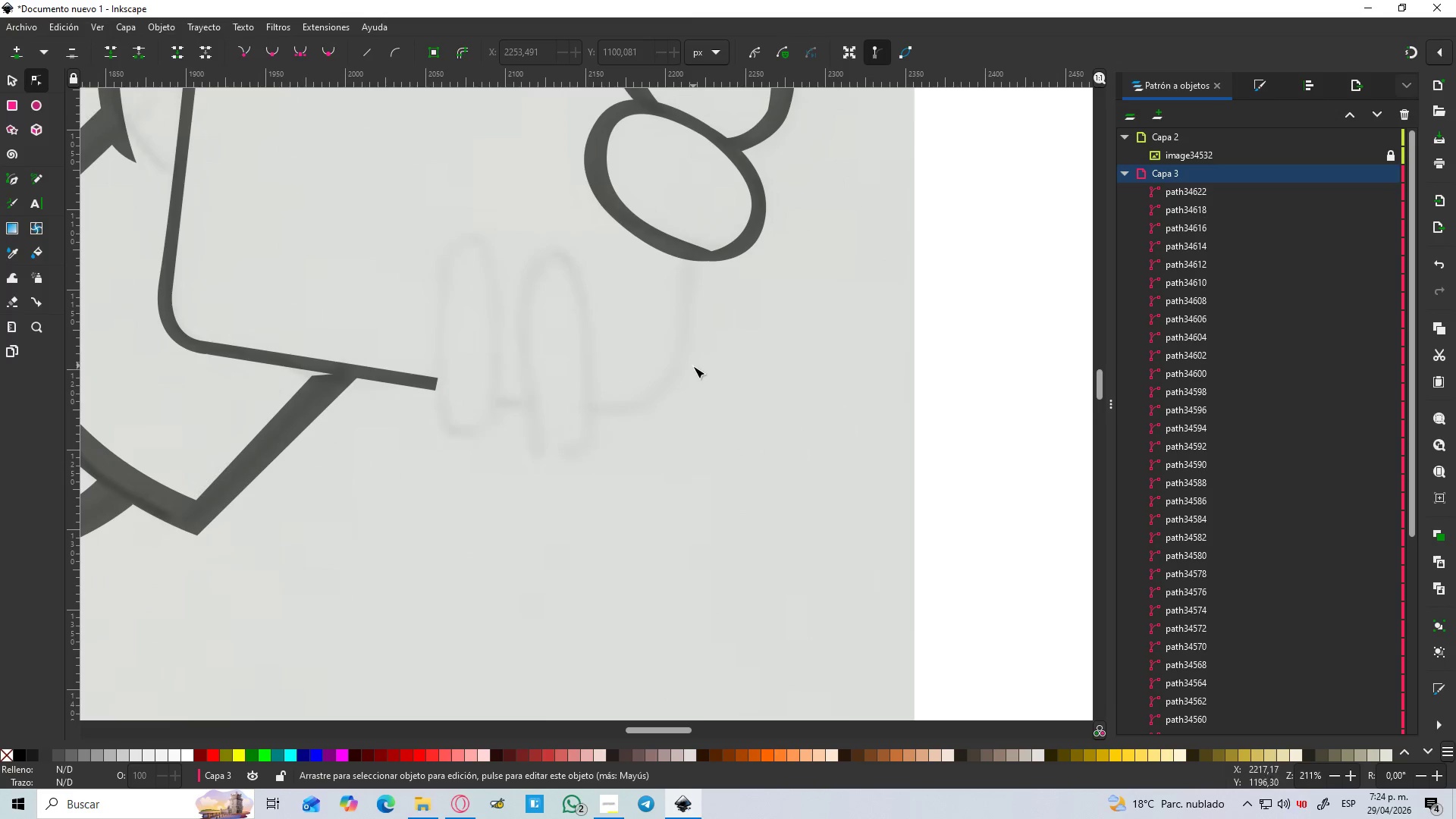 
key(Control+ControlLeft)
 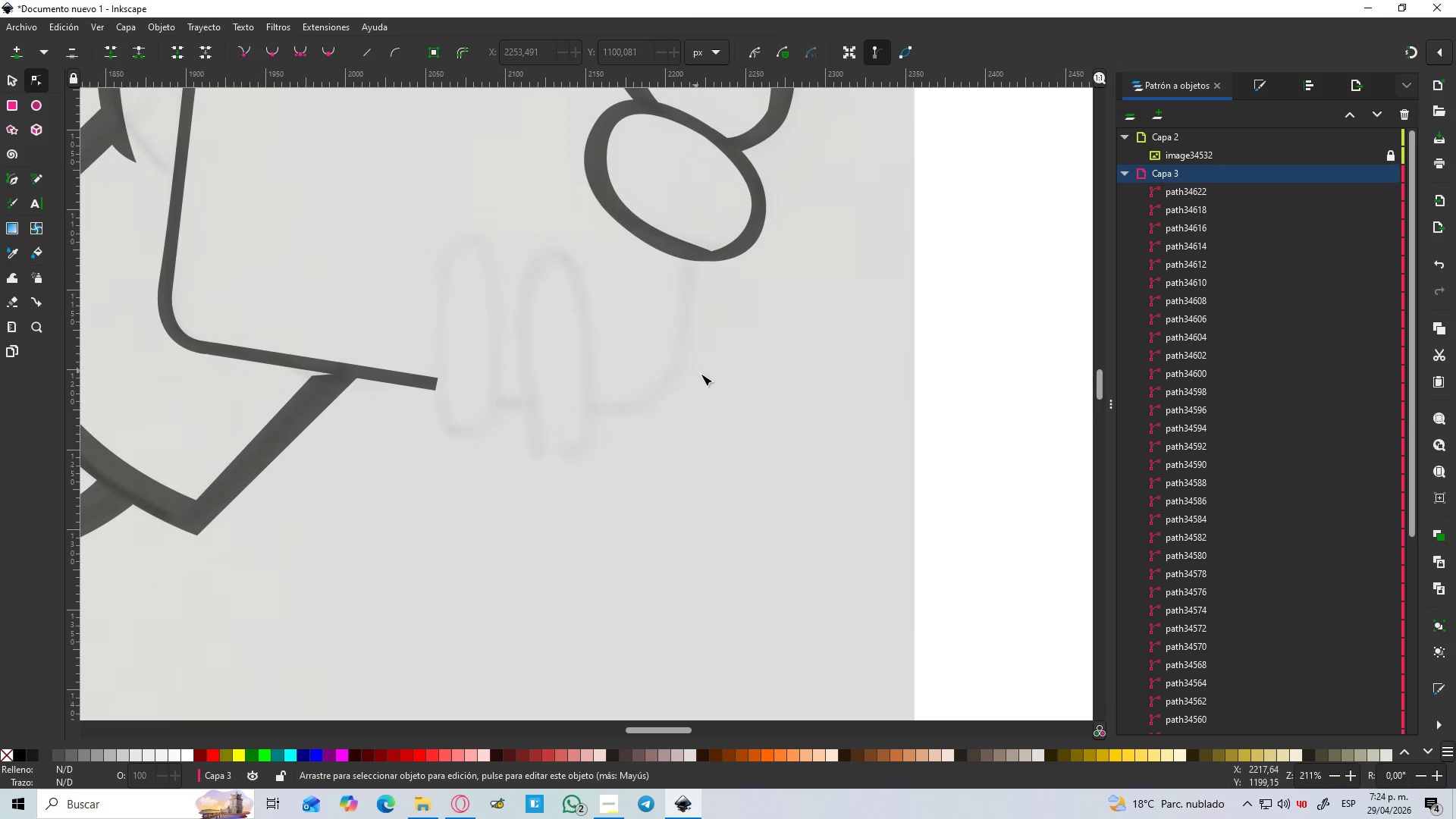 
key(Control+ControlLeft)
 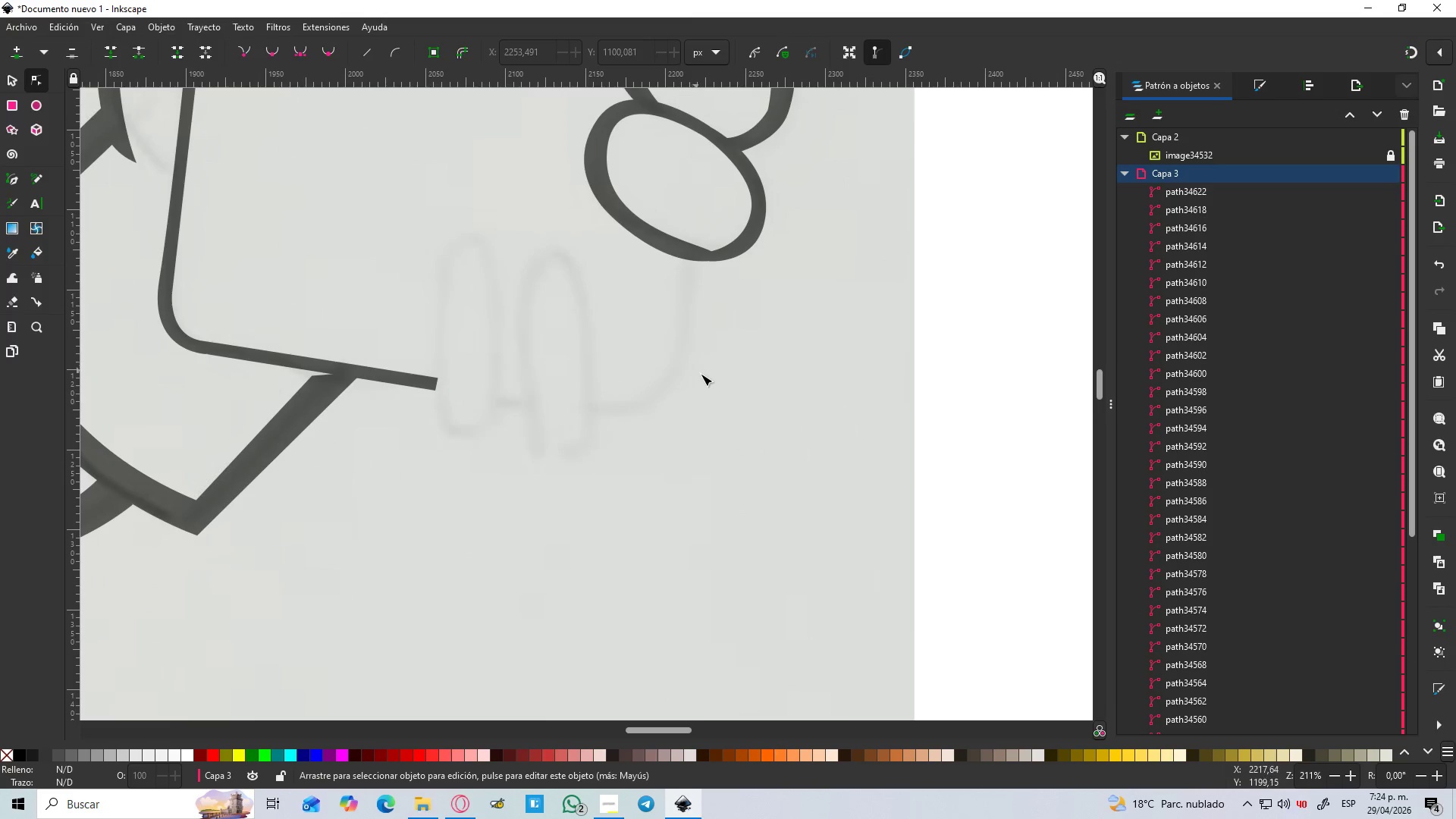 
key(Control+ControlLeft)
 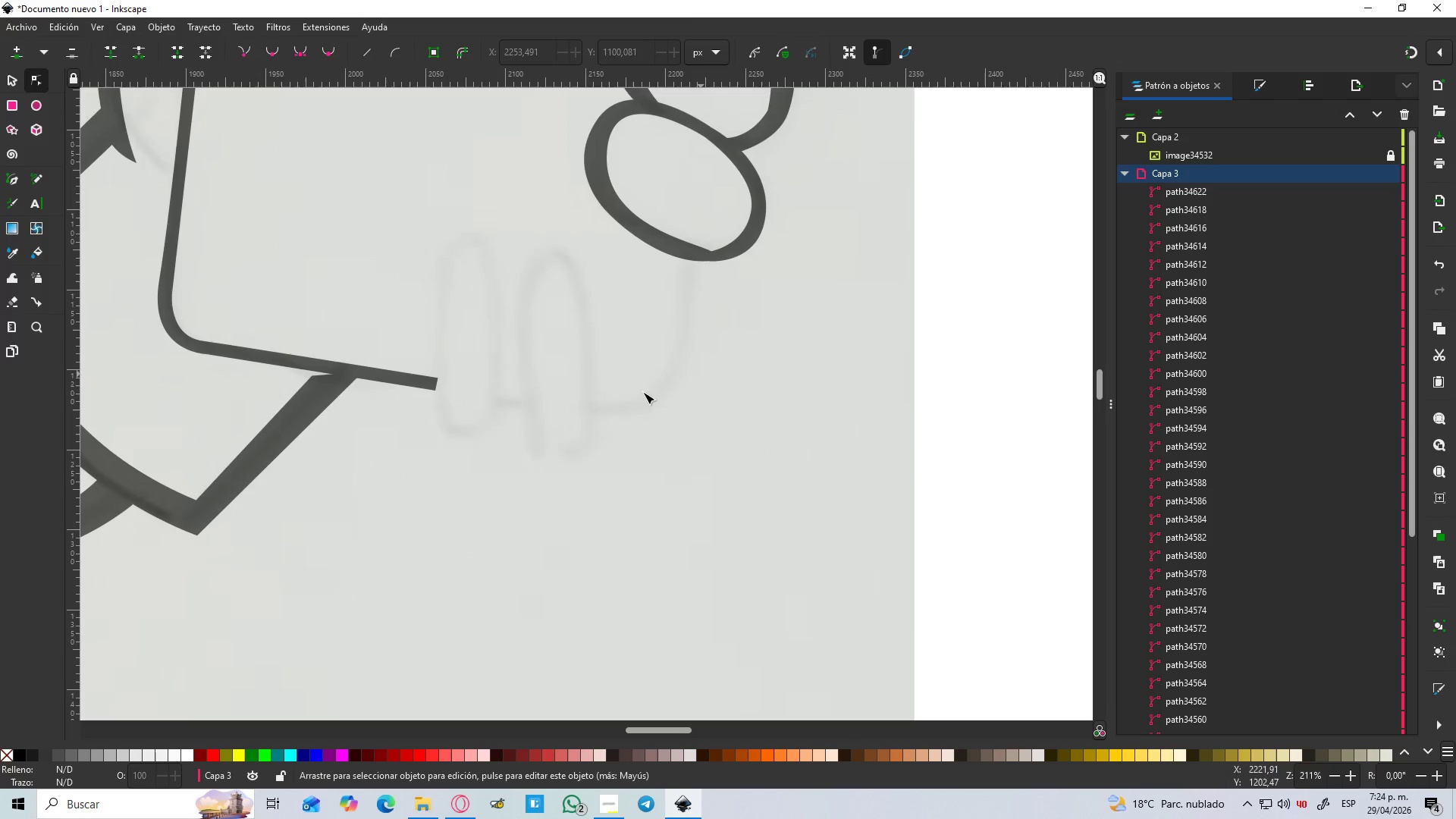 
key(Control+ControlLeft)
 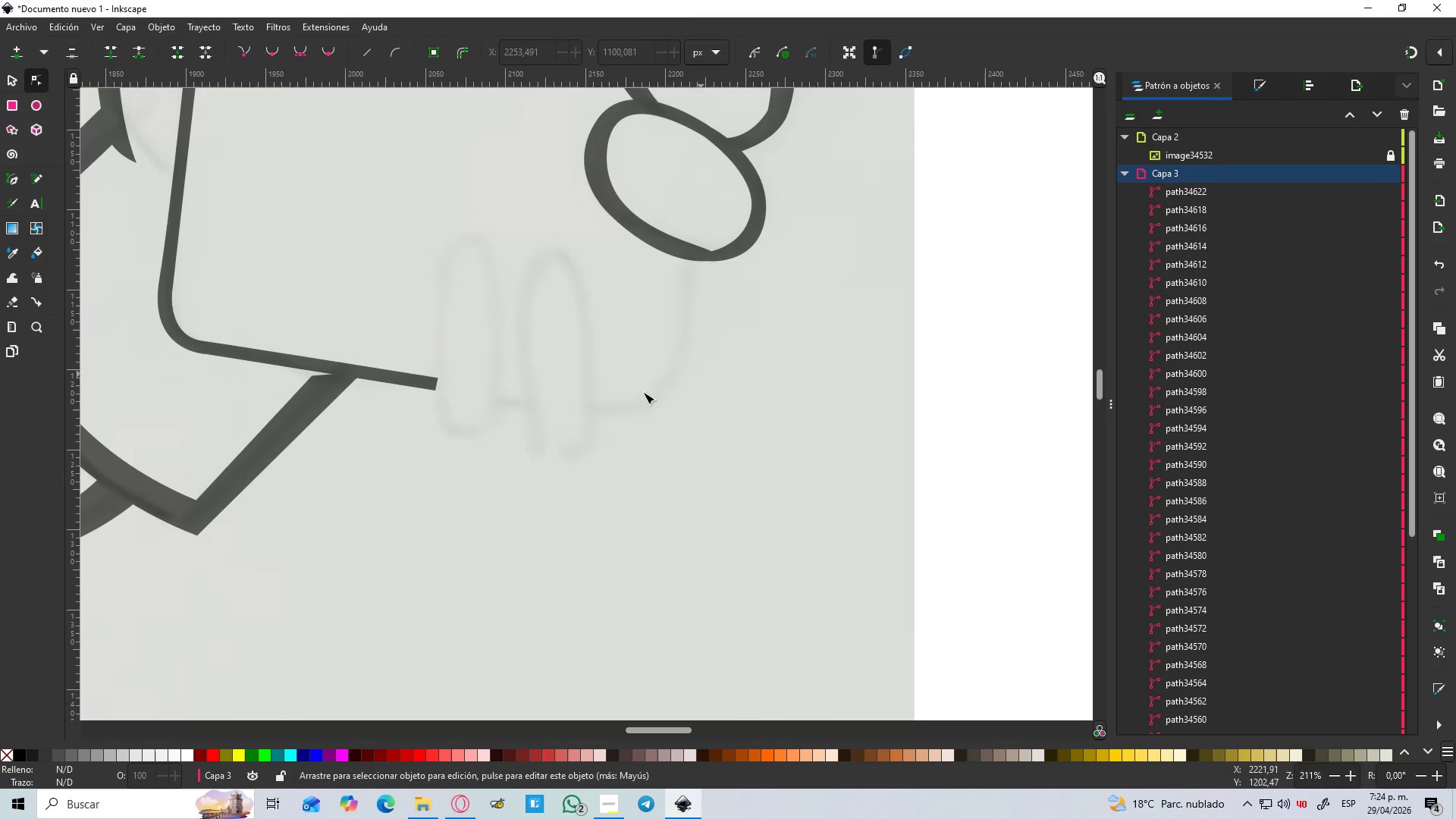 
key(Control+ControlLeft)
 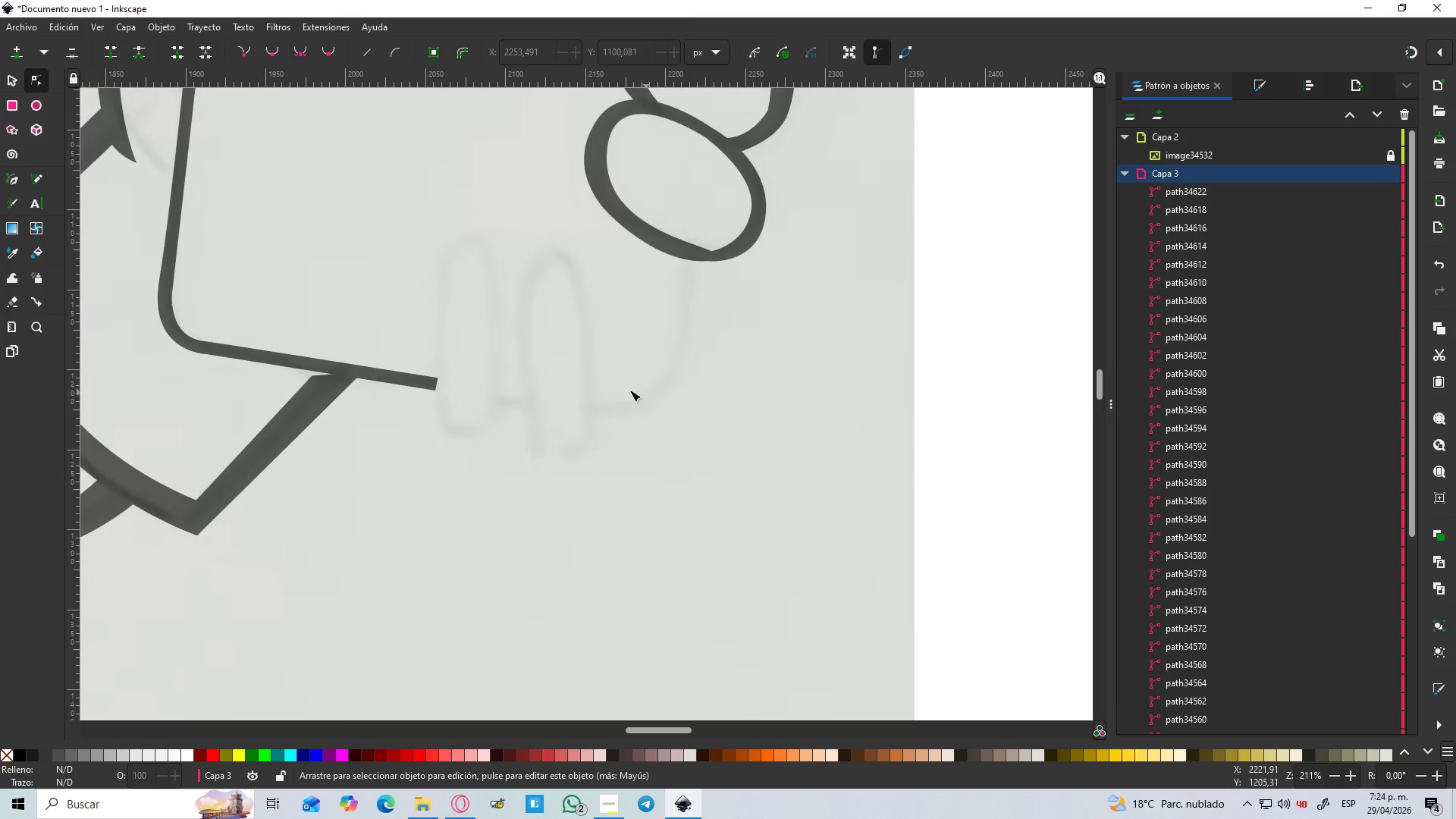 
key(Control+ControlLeft)
 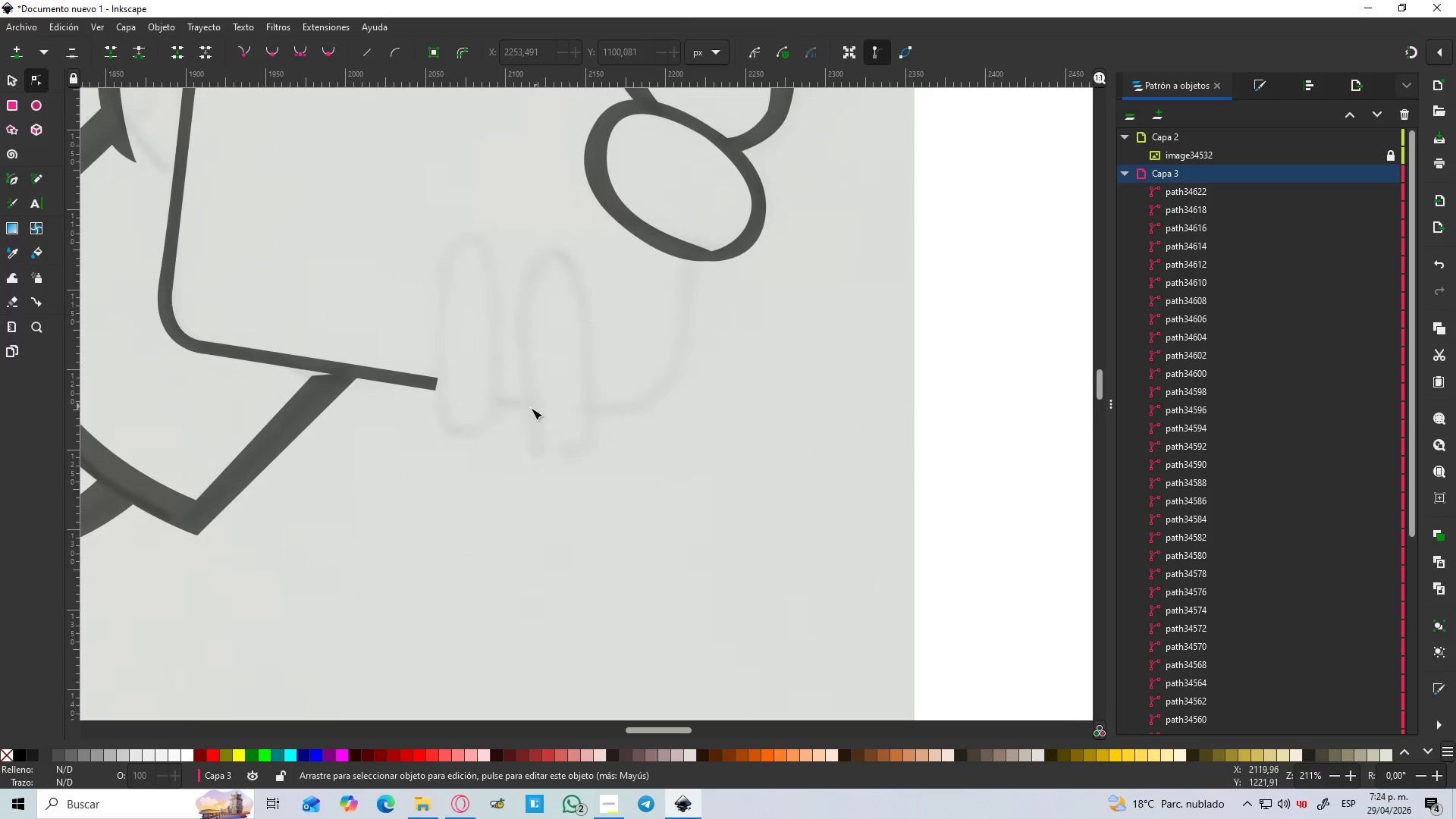 
scroll: coordinate [693, 362], scroll_direction: up, amount: 1.0
 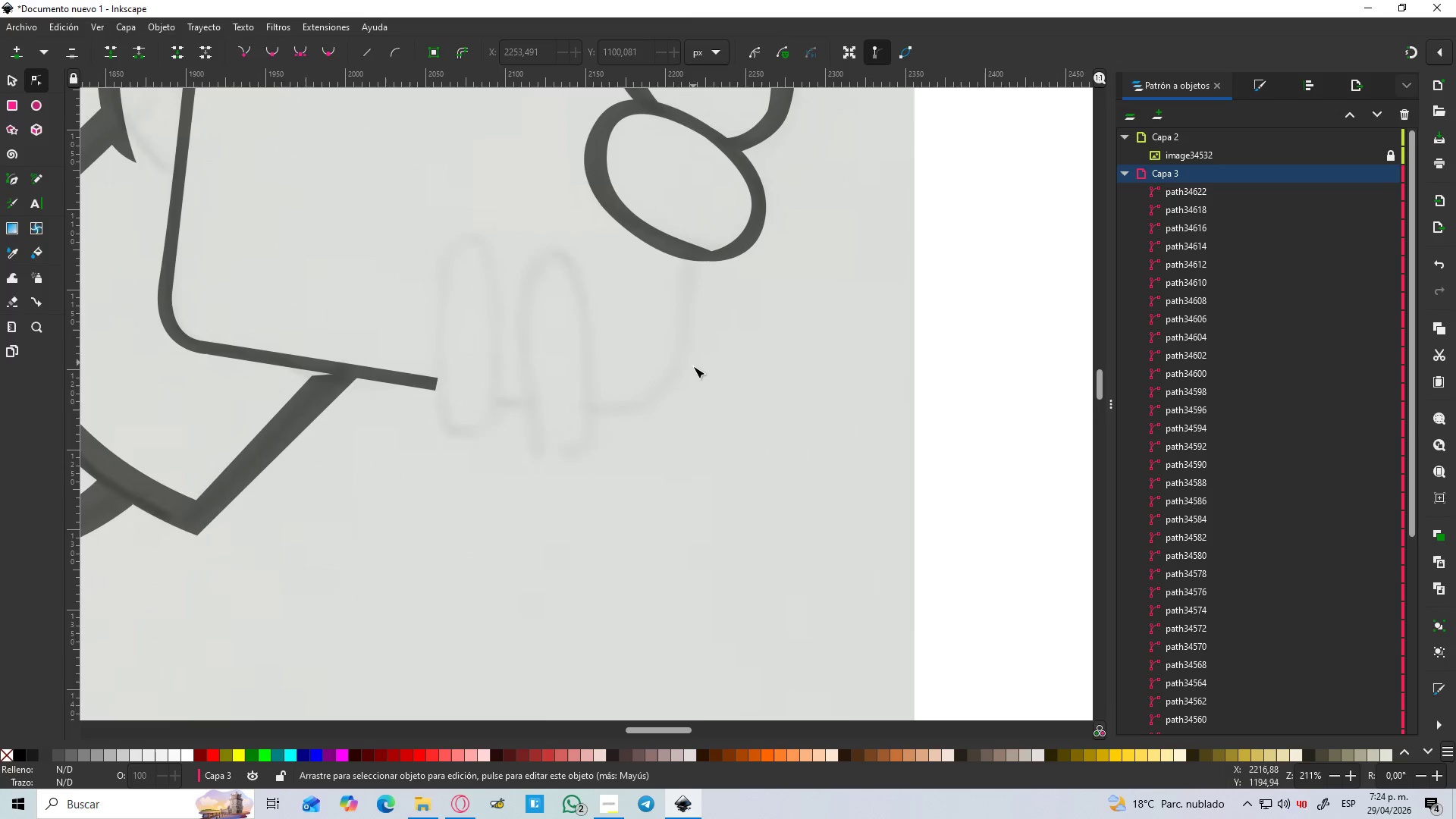 
key(B)
 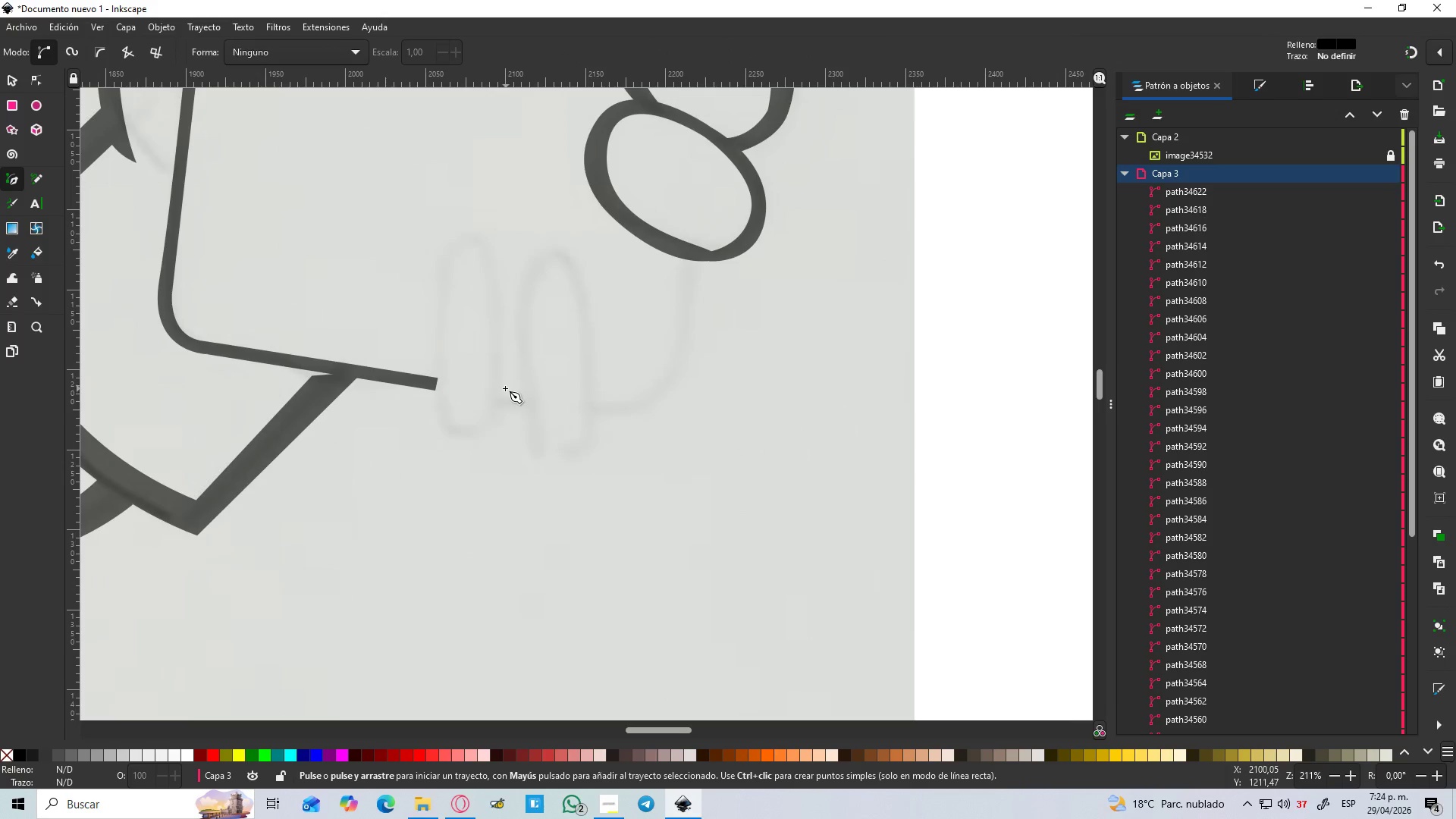 
hold_key(key=ControlLeft, duration=0.44)
scroll: coordinate [503, 389], scroll_direction: up, amount: 2.0
 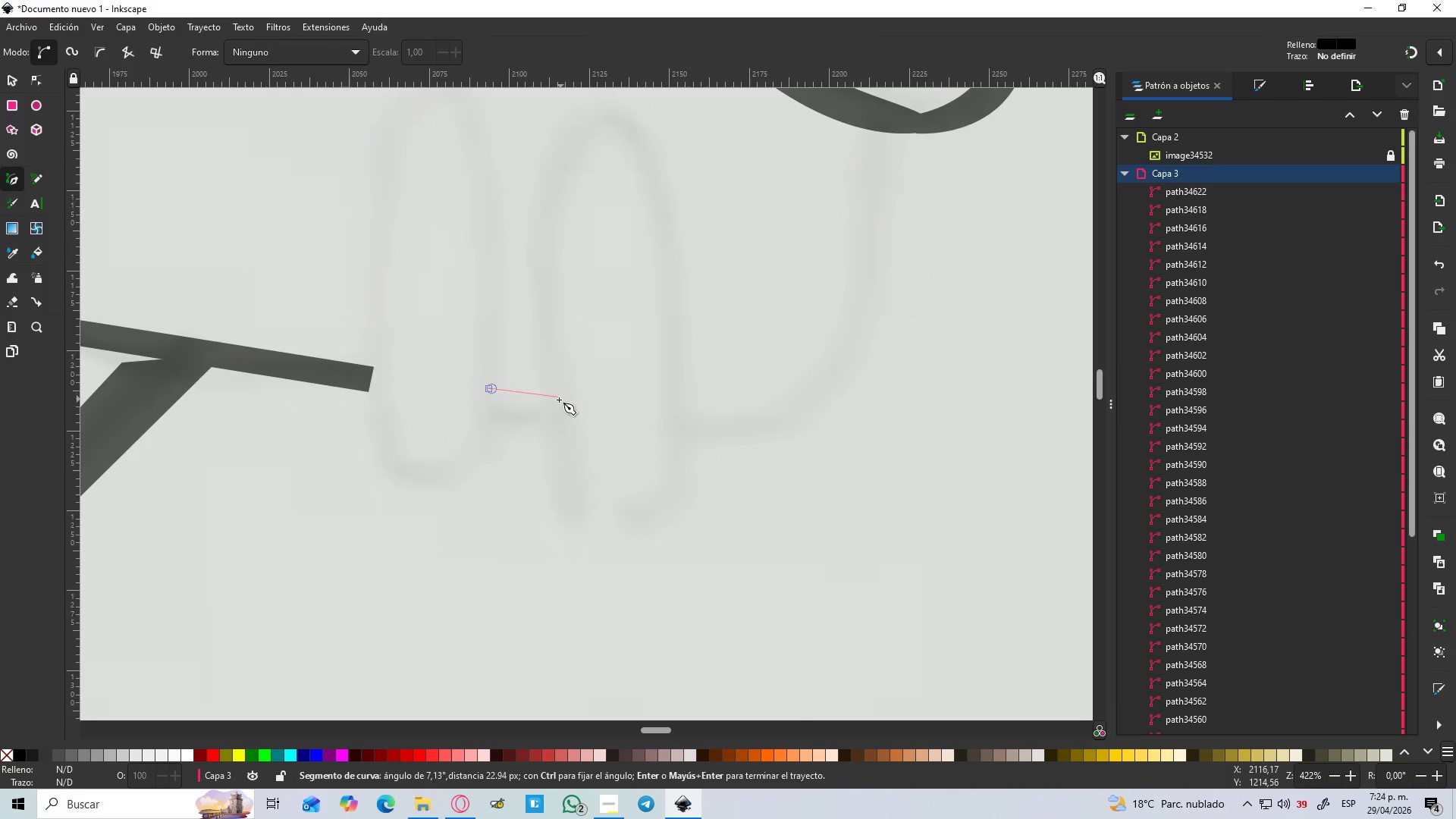 
left_click([560, 400])
 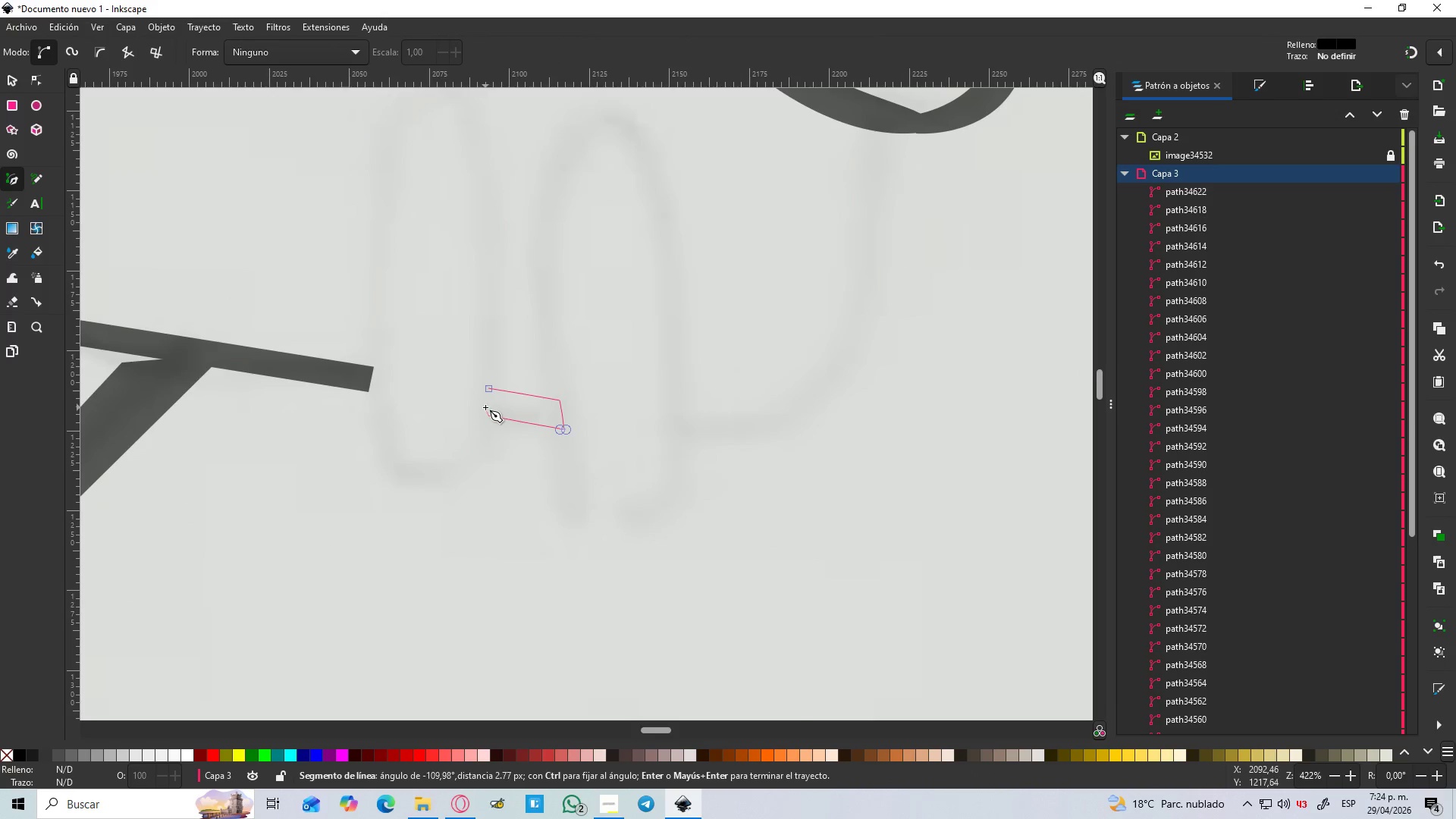 
left_click([490, 388])
 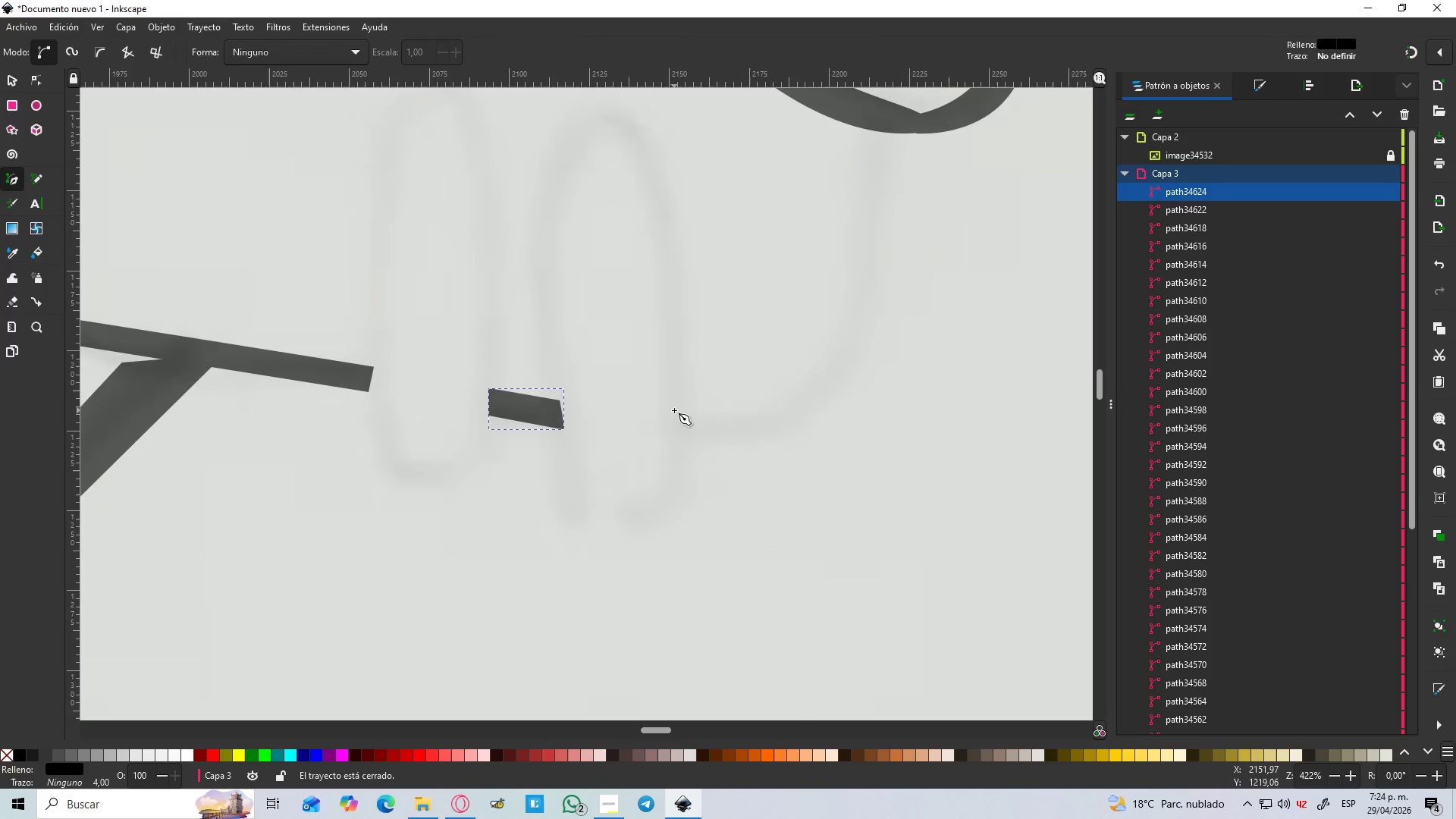 
left_click_drag(start_coordinate=[676, 406], to_coordinate=[679, 406])
 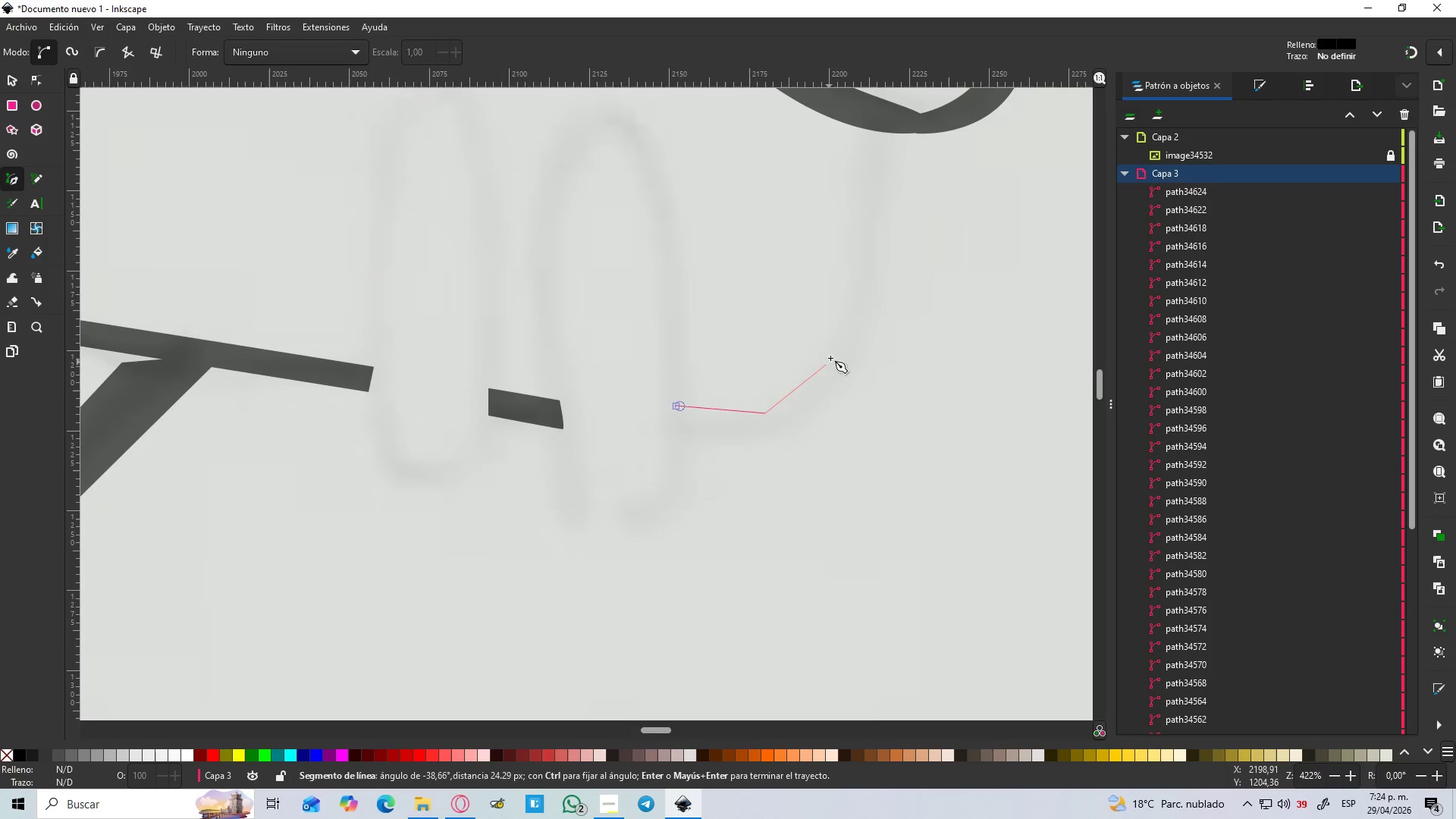 
left_click_drag(start_coordinate=[851, 316], to_coordinate=[878, 210])
 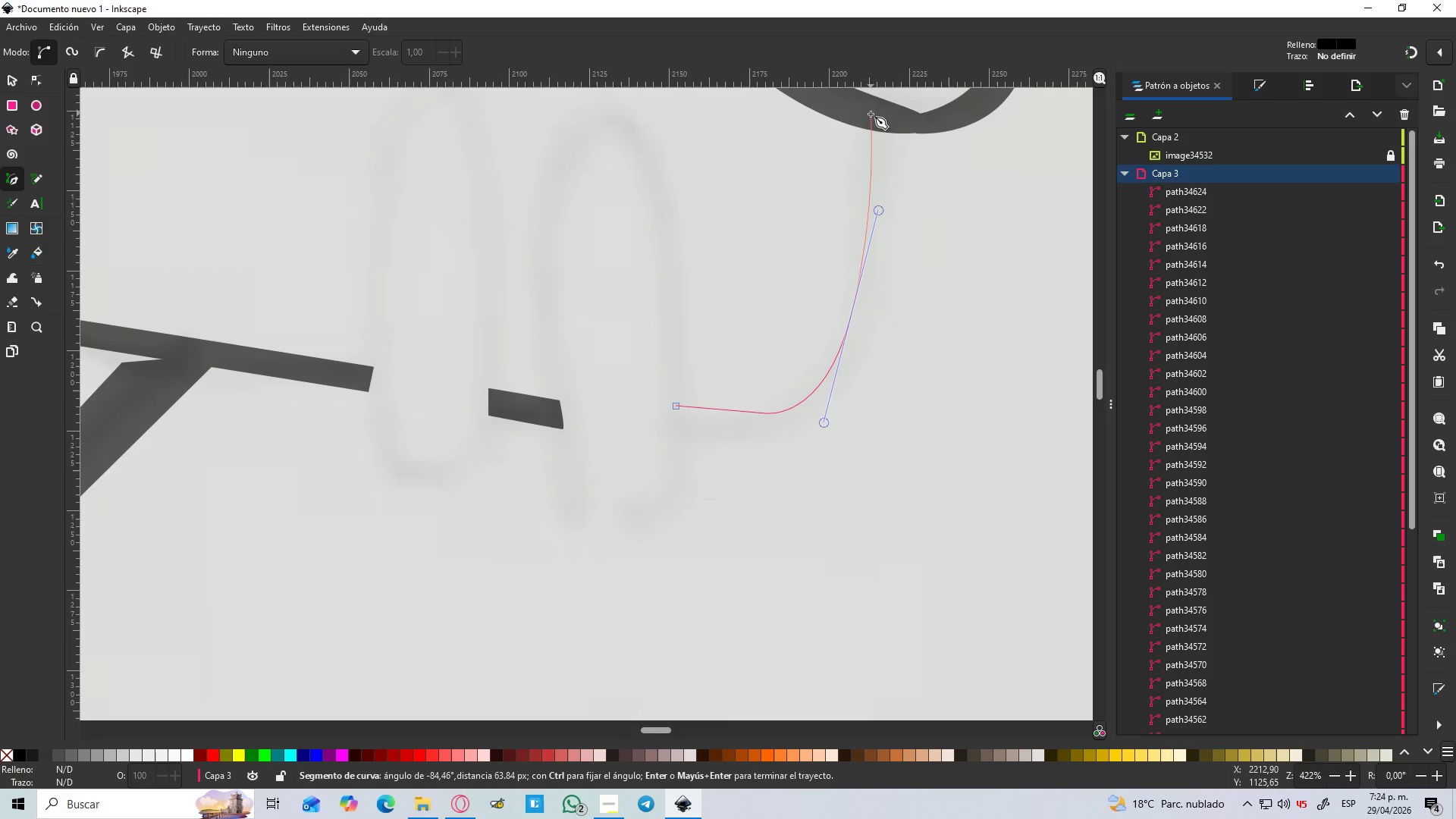 
left_click([871, 114])
 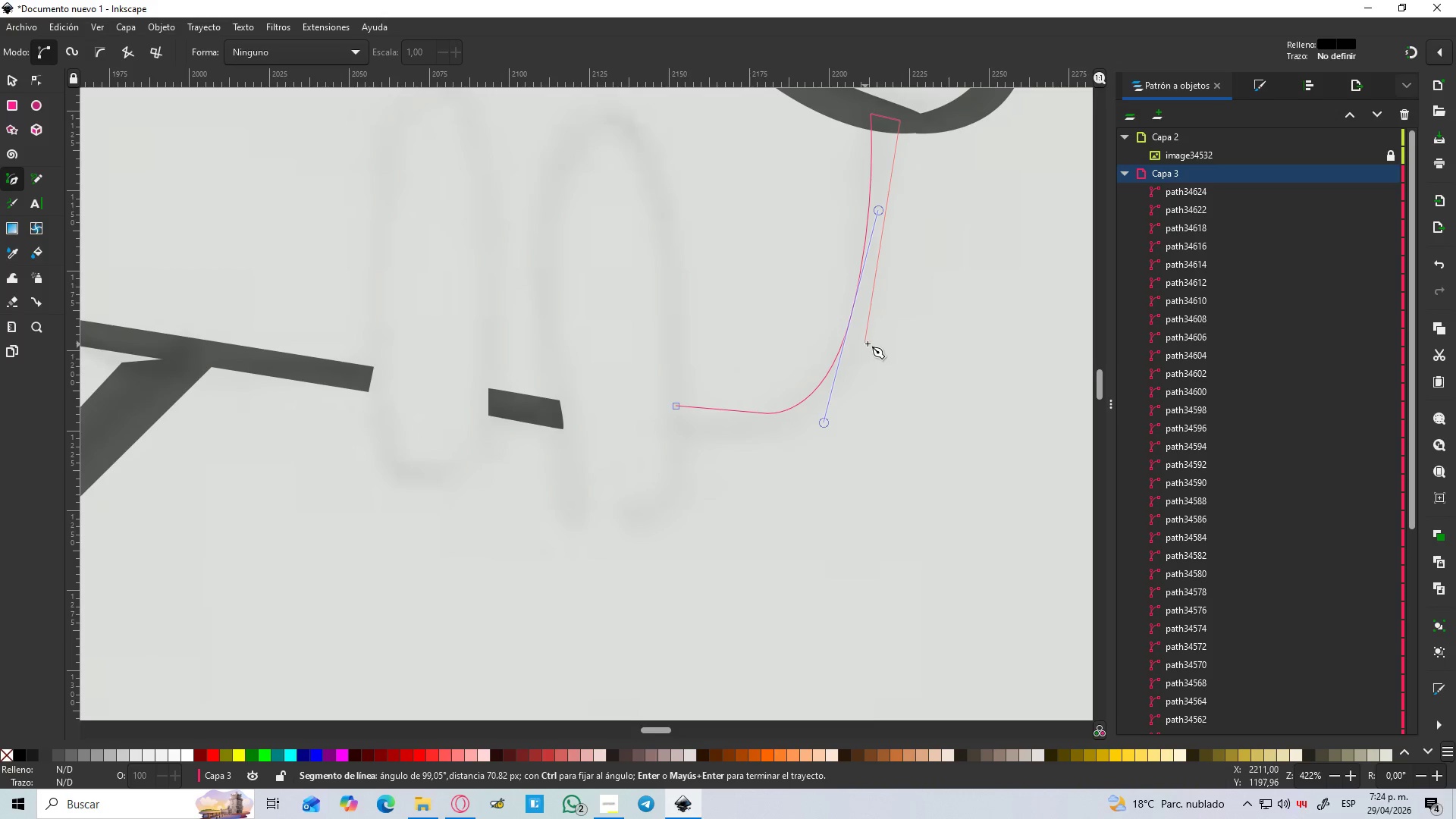 
left_click([868, 340])
 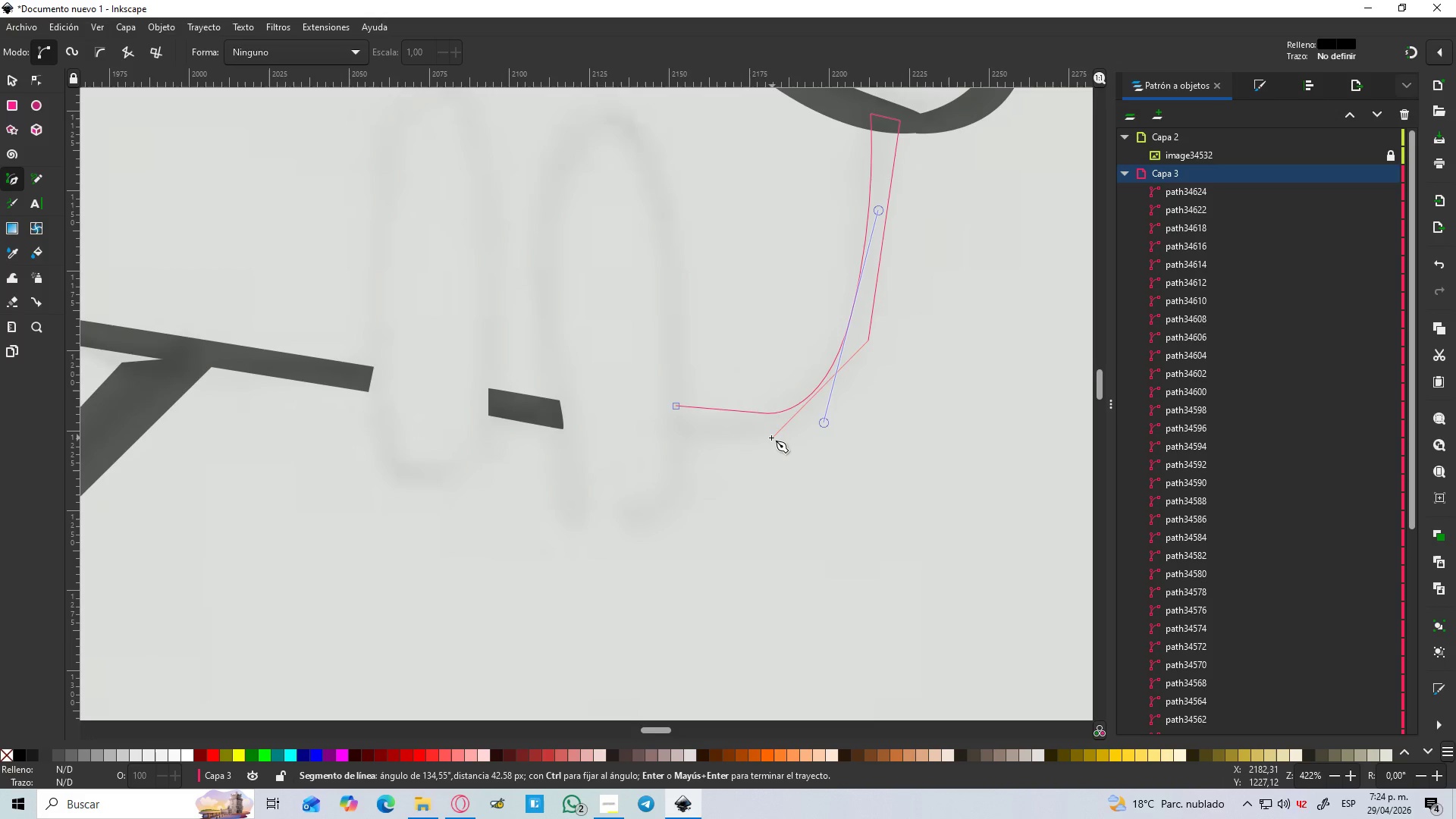 
left_click_drag(start_coordinate=[770, 438], to_coordinate=[684, 431])
 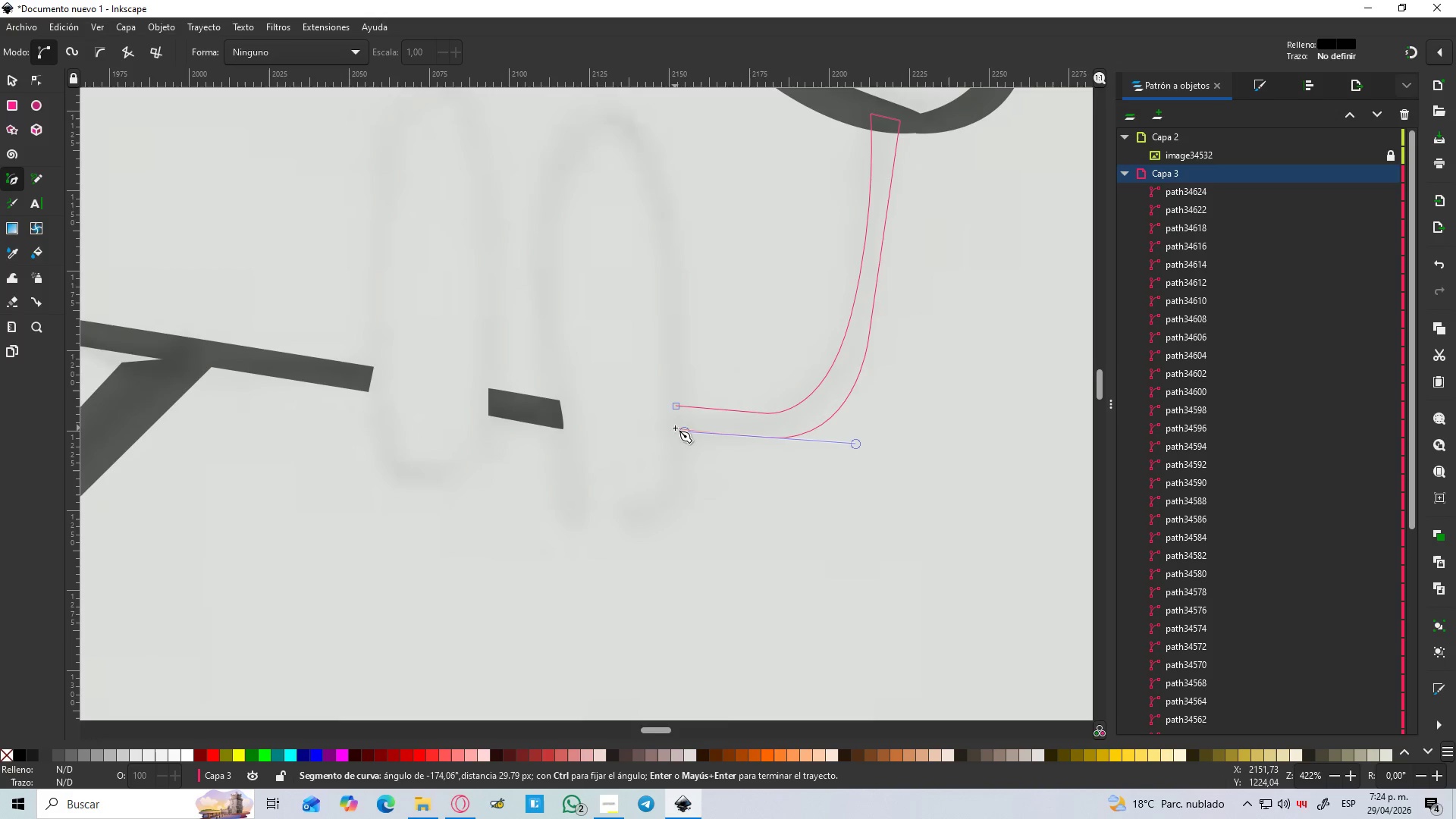 
left_click([674, 406])
 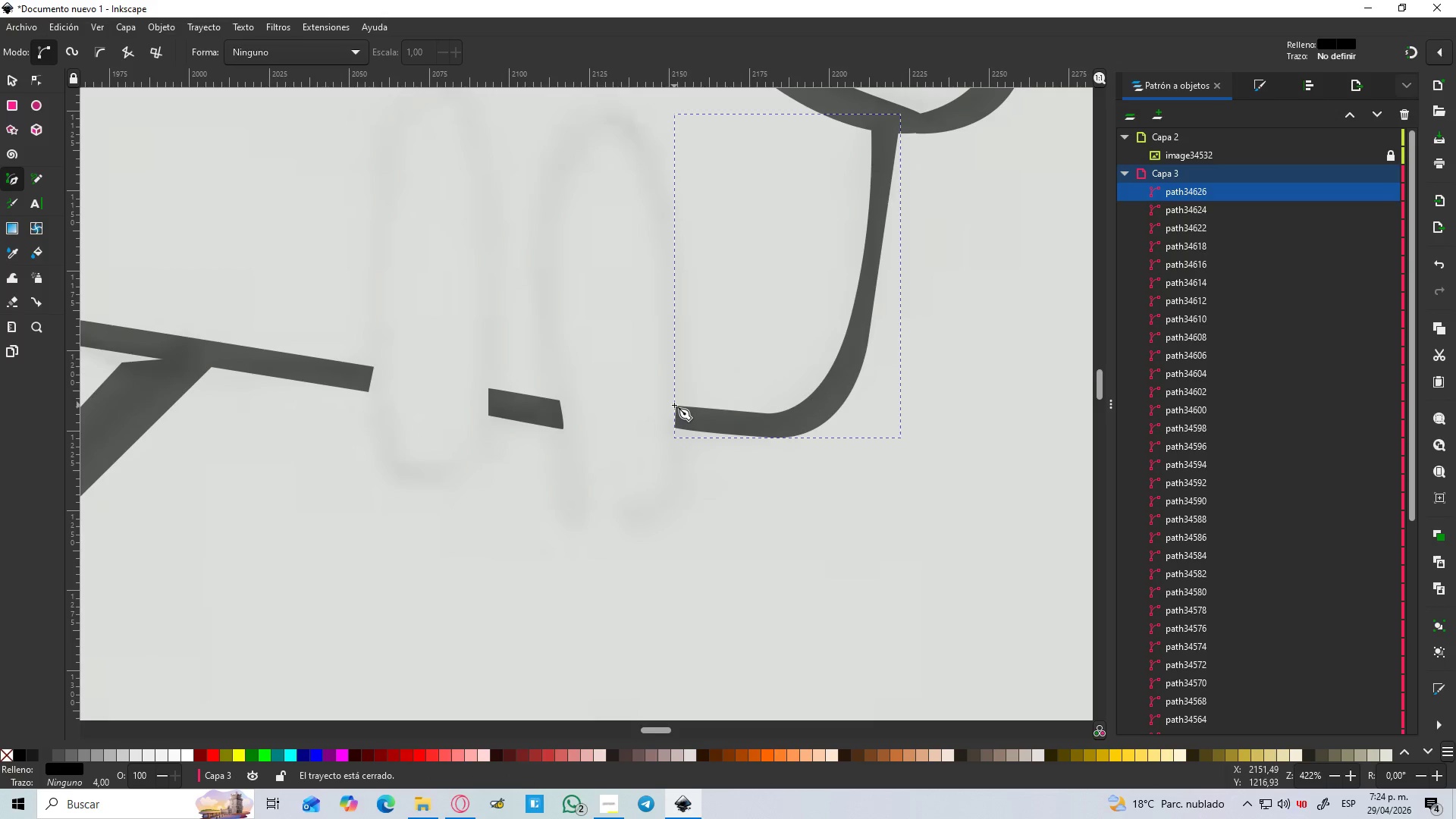 
hold_key(key=ControlLeft, duration=1.5)
scroll: coordinate [678, 404], scroll_direction: down, amount: 5.0
 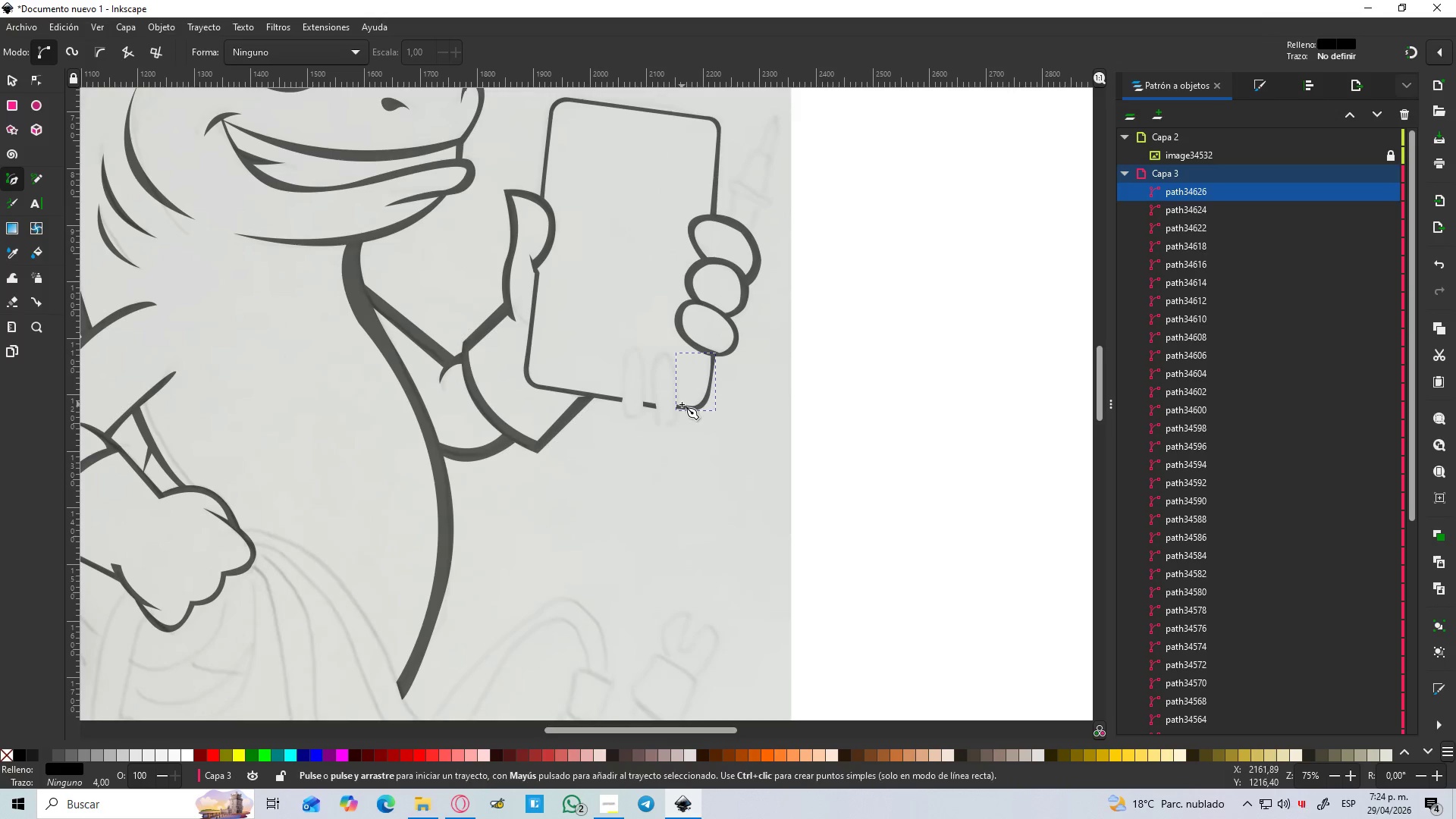 
hold_key(key=ControlLeft, duration=0.75)
scroll: coordinate [682, 404], scroll_direction: down, amount: 2.0
 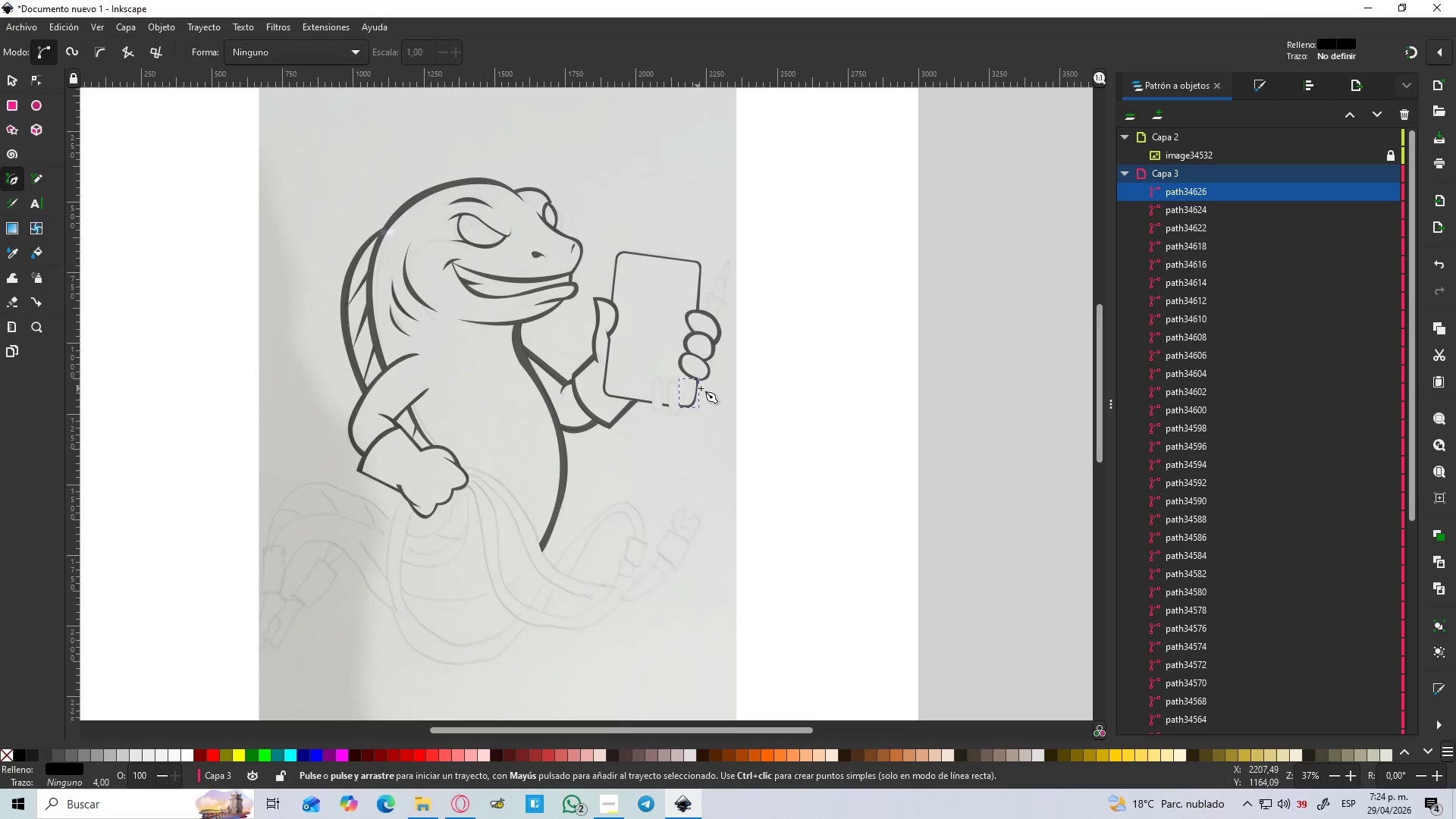 
hold_key(key=ControlLeft, duration=0.78)
scroll: coordinate [704, 388], scroll_direction: up, amount: 4.0
 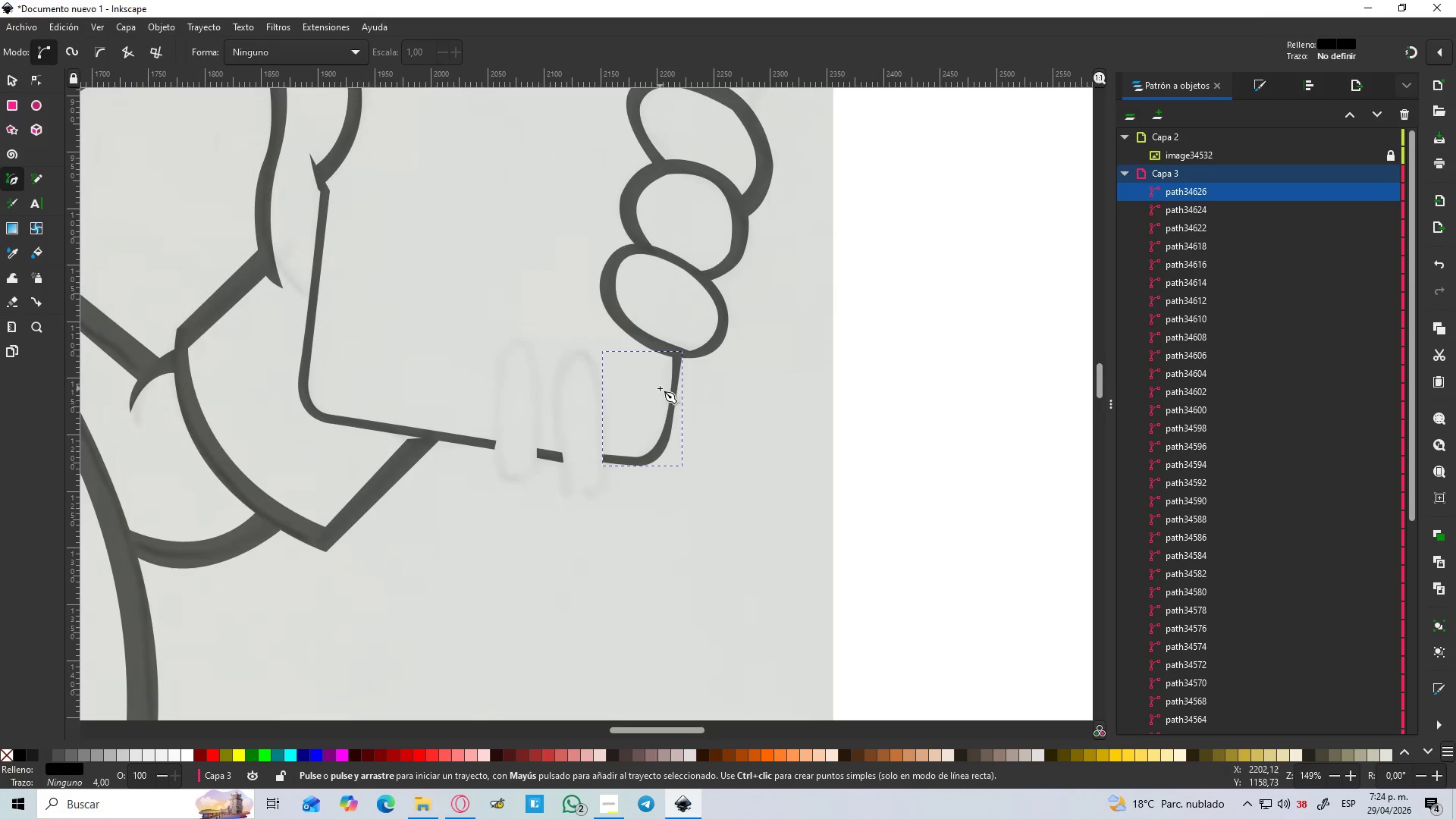 
key(V)
 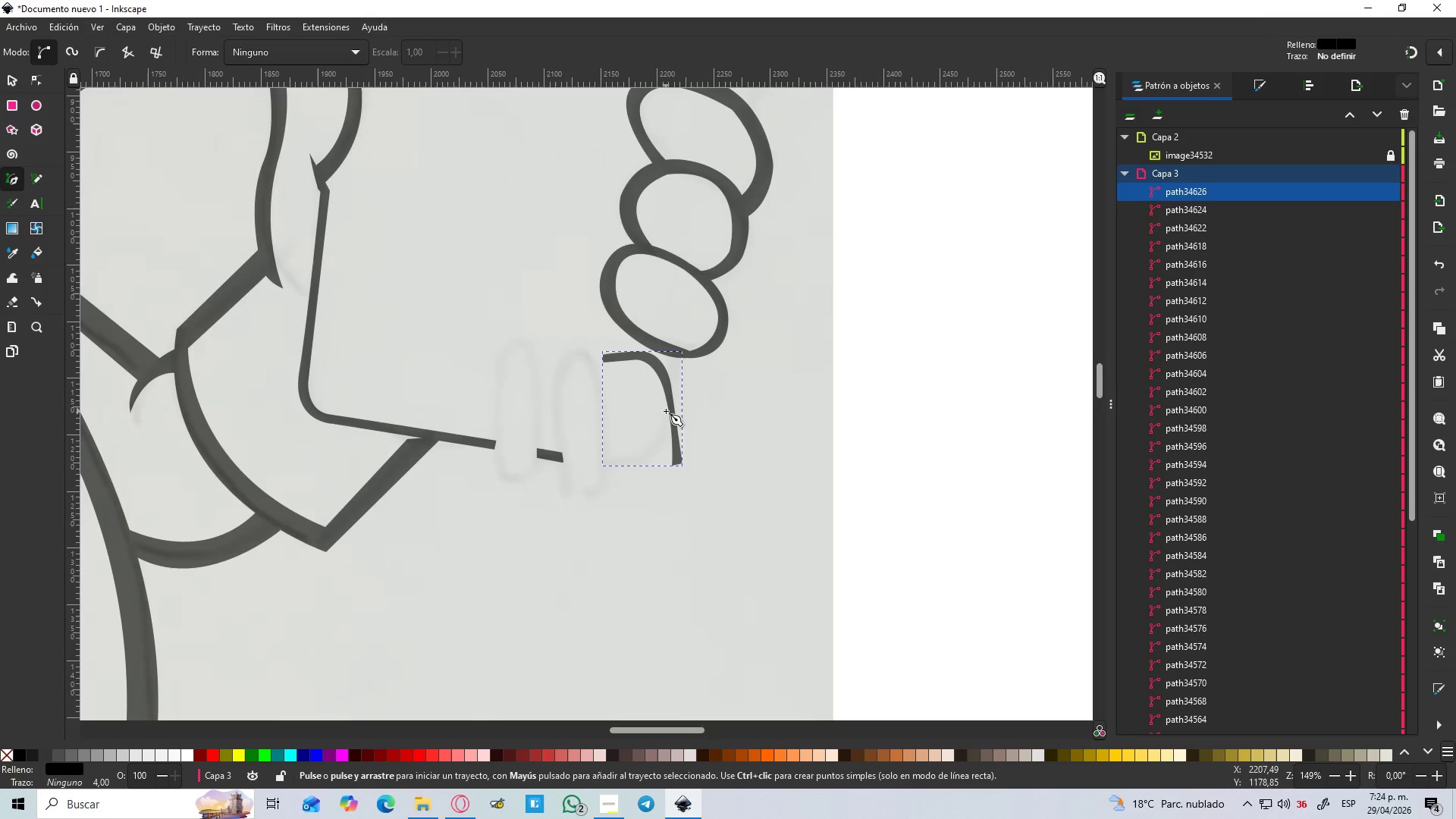 
key(Control+ControlLeft)
 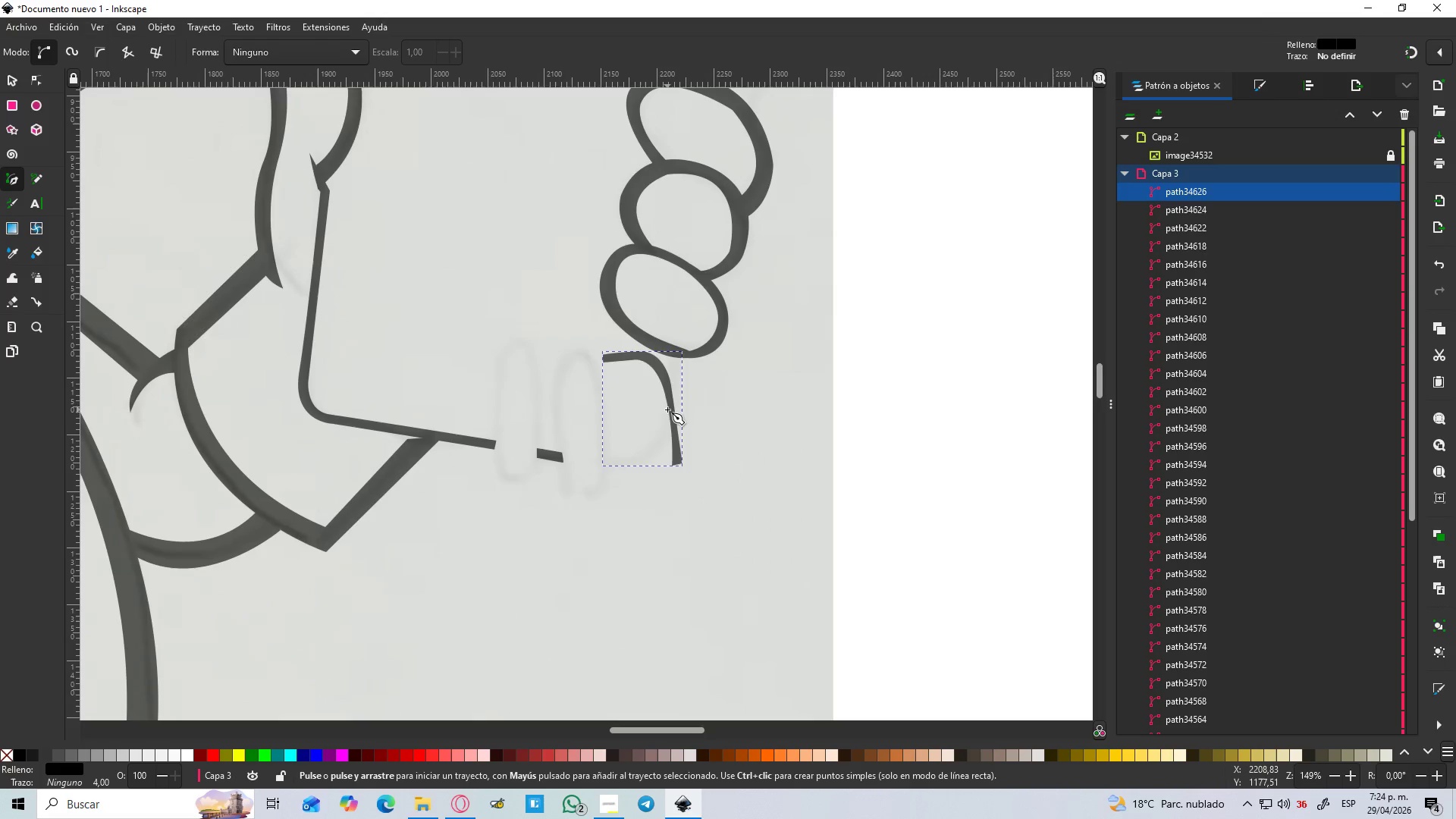 
key(V)
 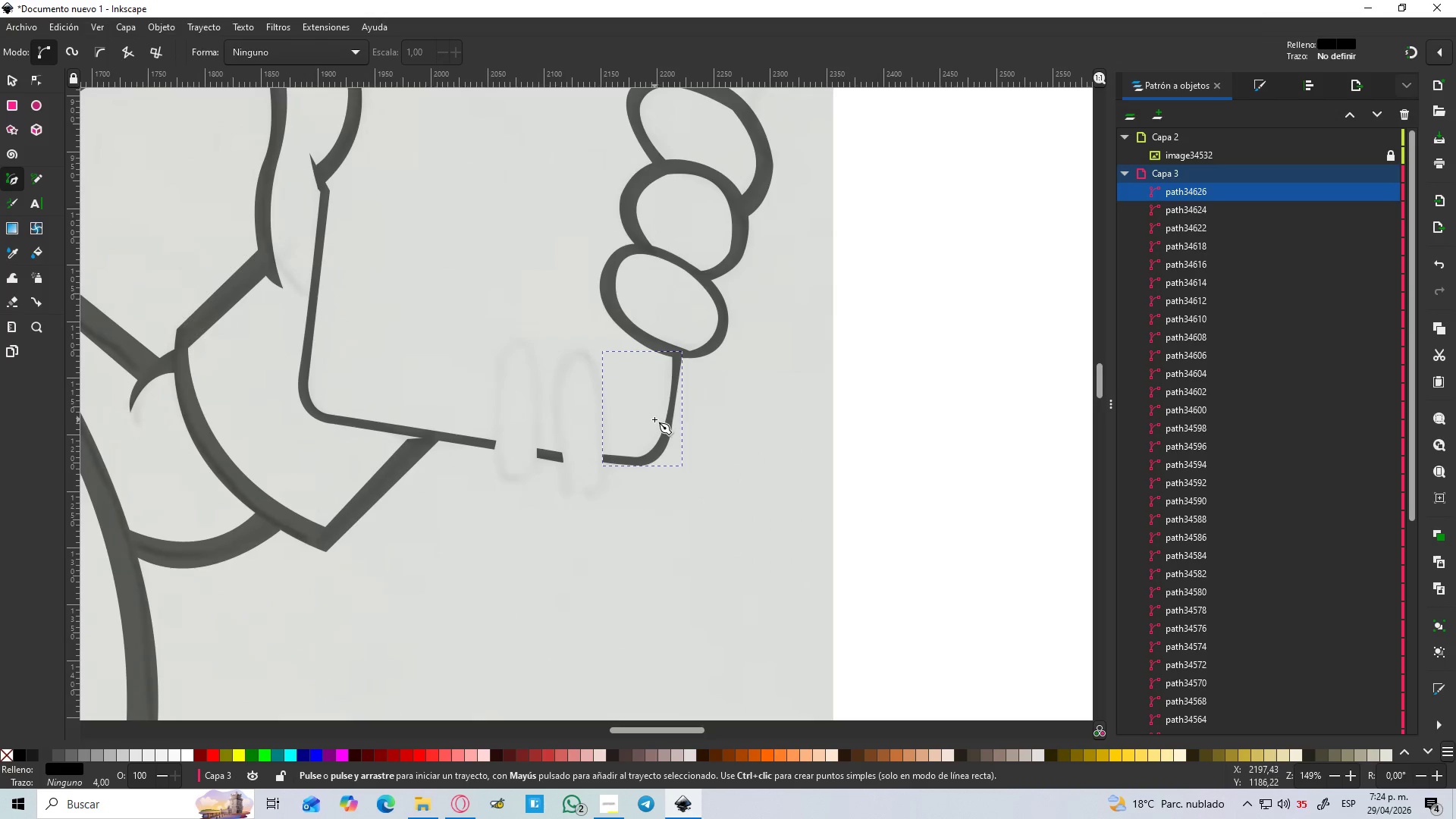 
key(S)
 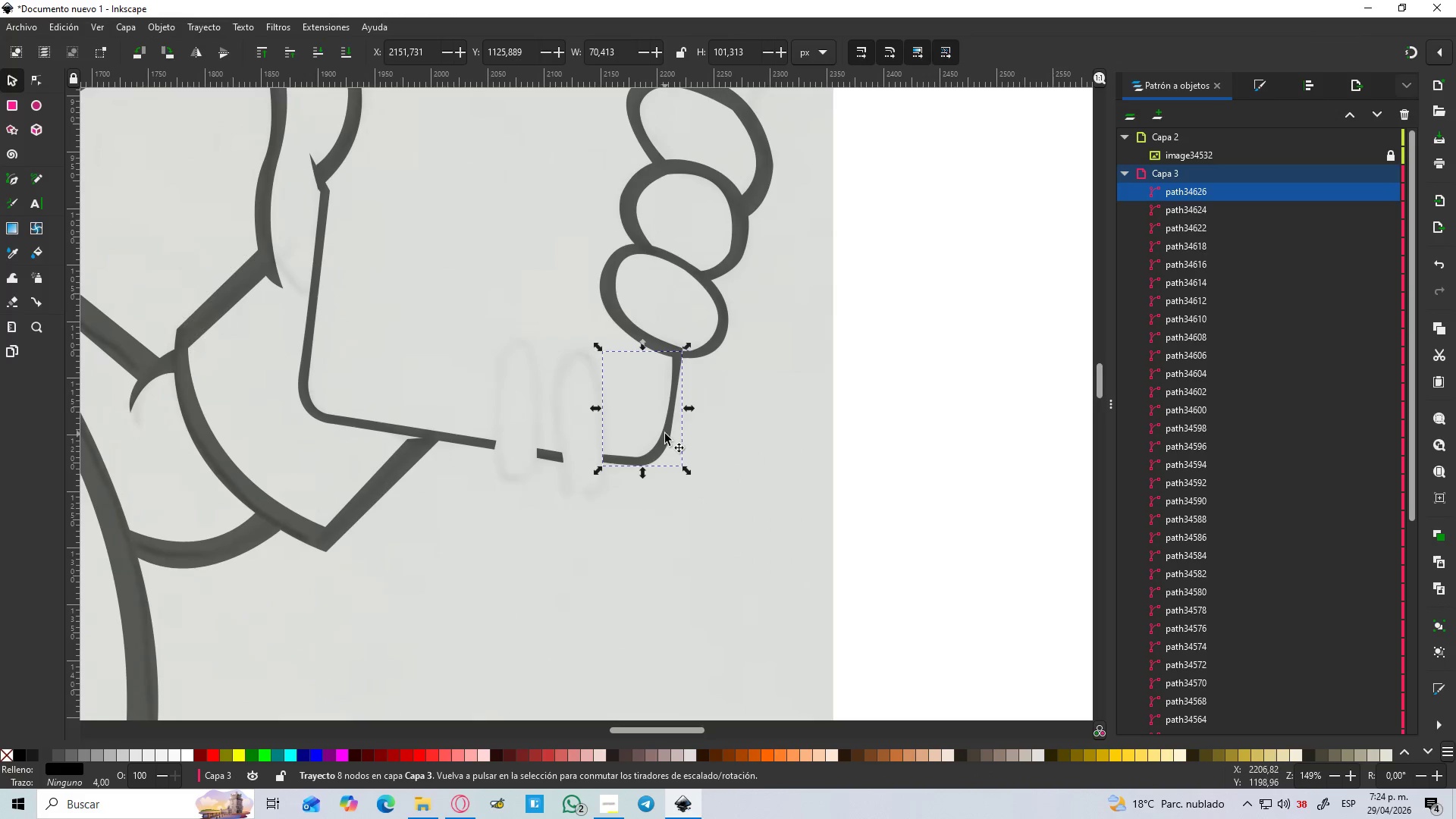 
left_click_drag(start_coordinate=[665, 434], to_coordinate=[643, 434])
 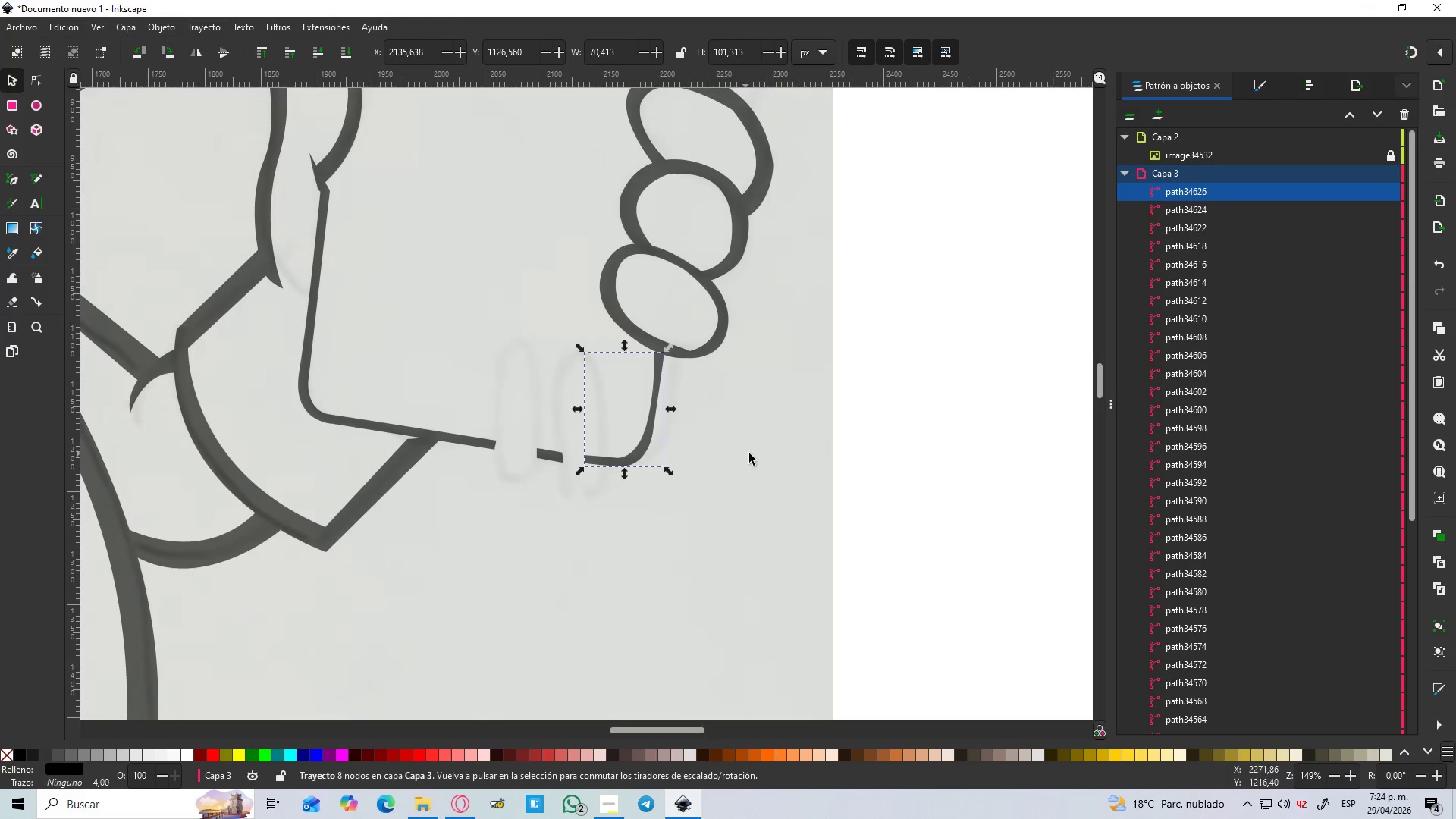 
left_click([749, 453])
 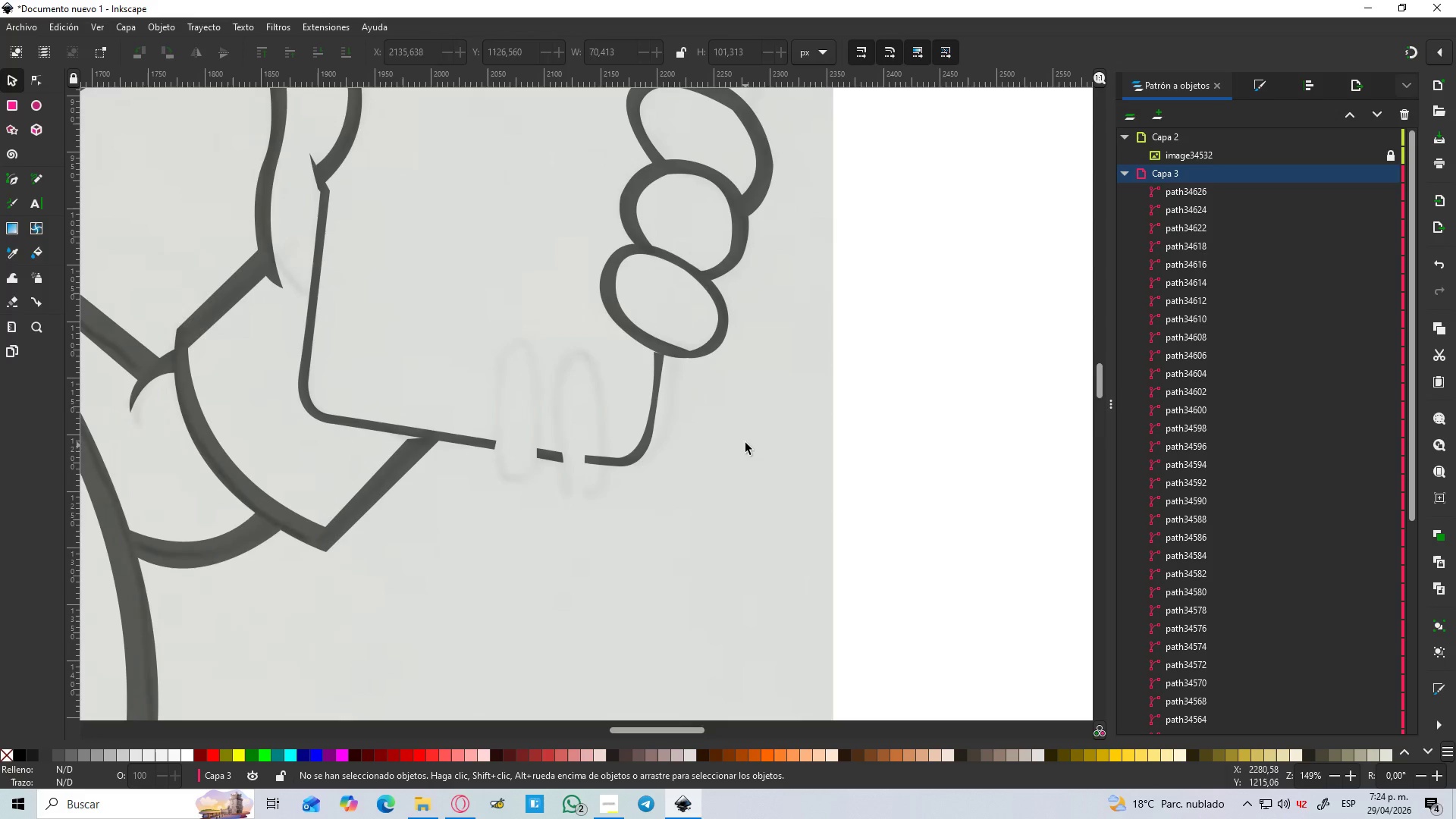 
hold_key(key=ControlLeft, duration=1.5)
scroll: coordinate [744, 436], scroll_direction: down, amount: 2.0
 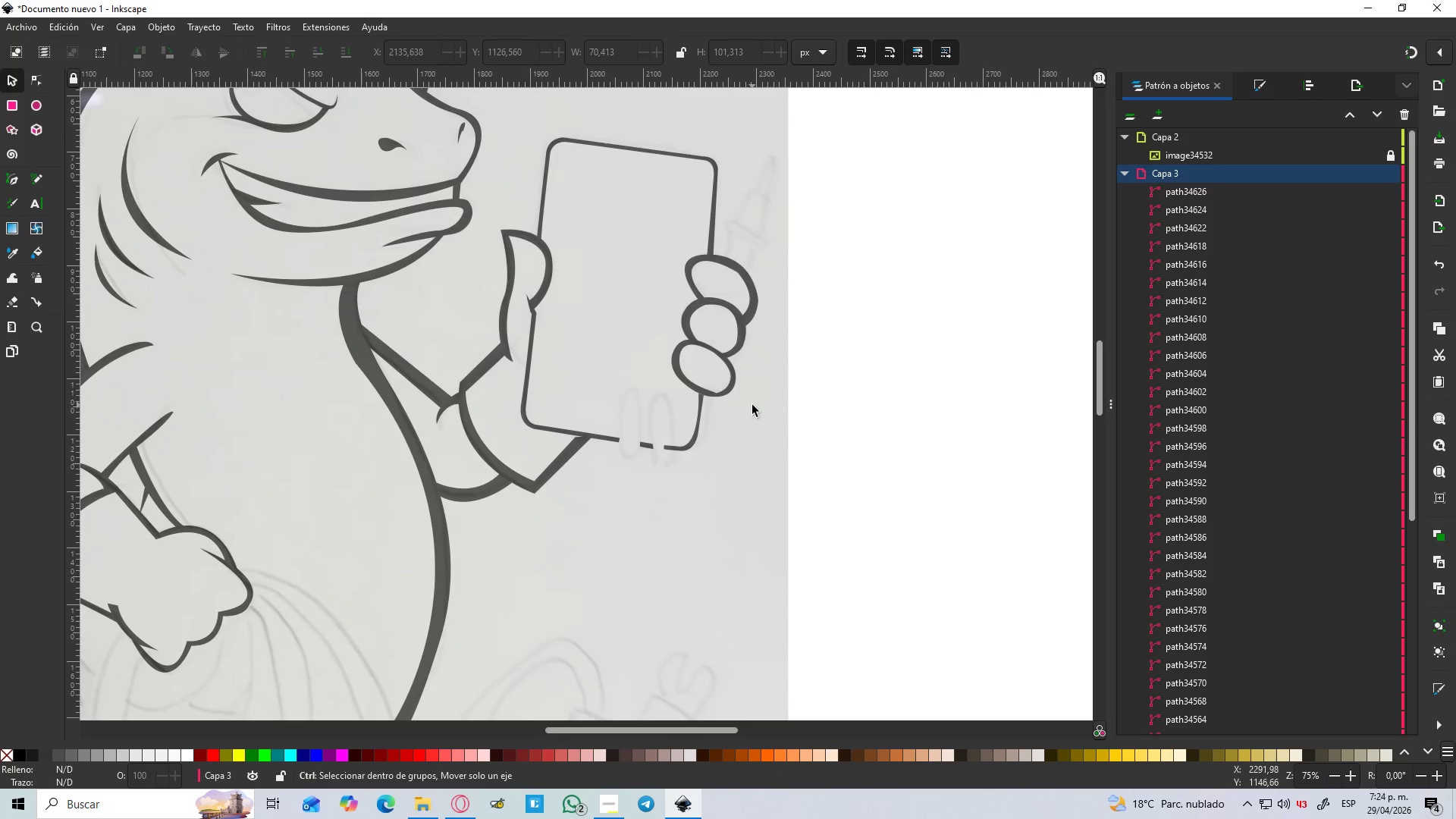 
hold_key(key=ControlLeft, duration=1.51)
 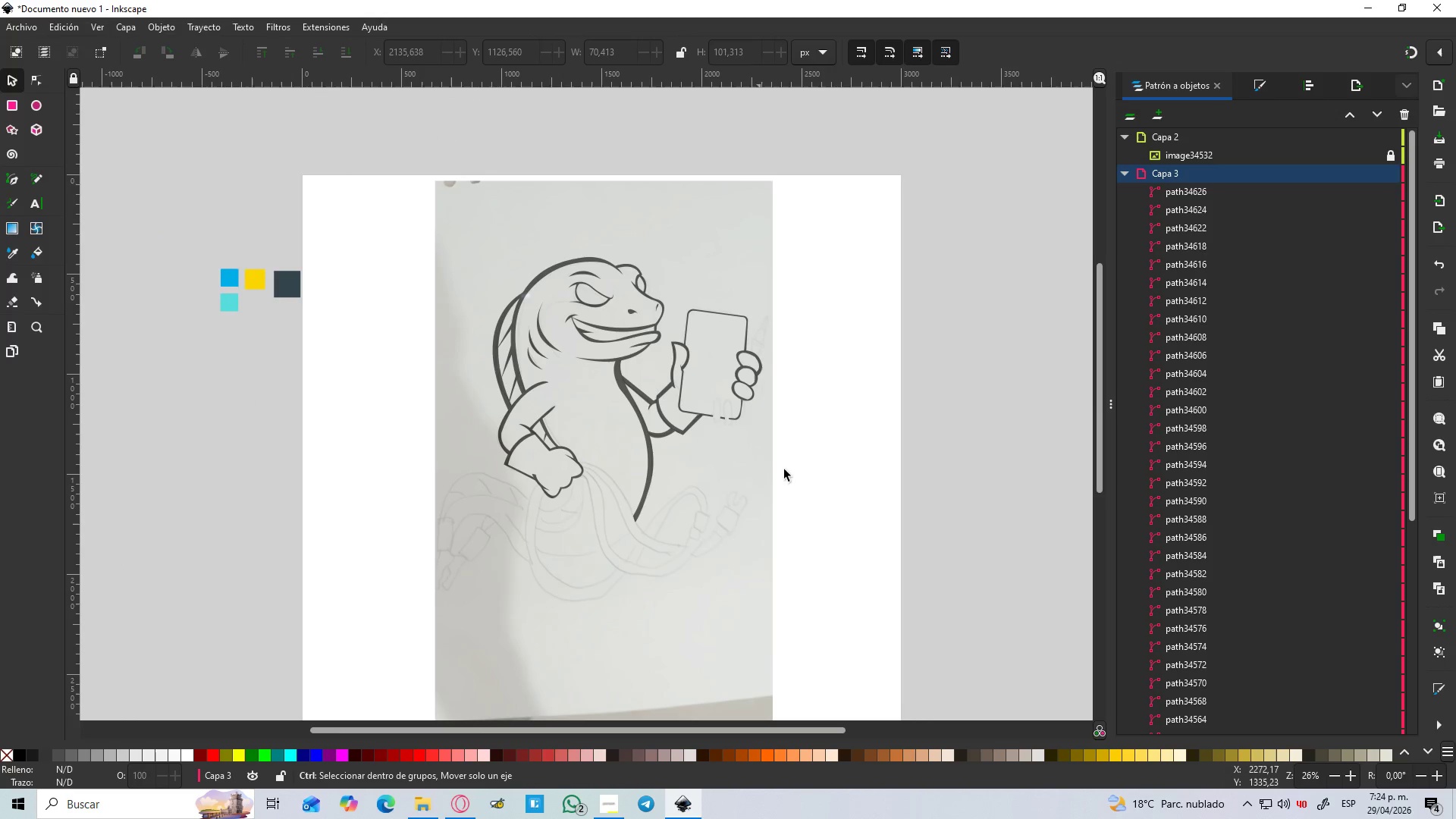 
scroll: coordinate [755, 404], scroll_direction: down, amount: 2.0
 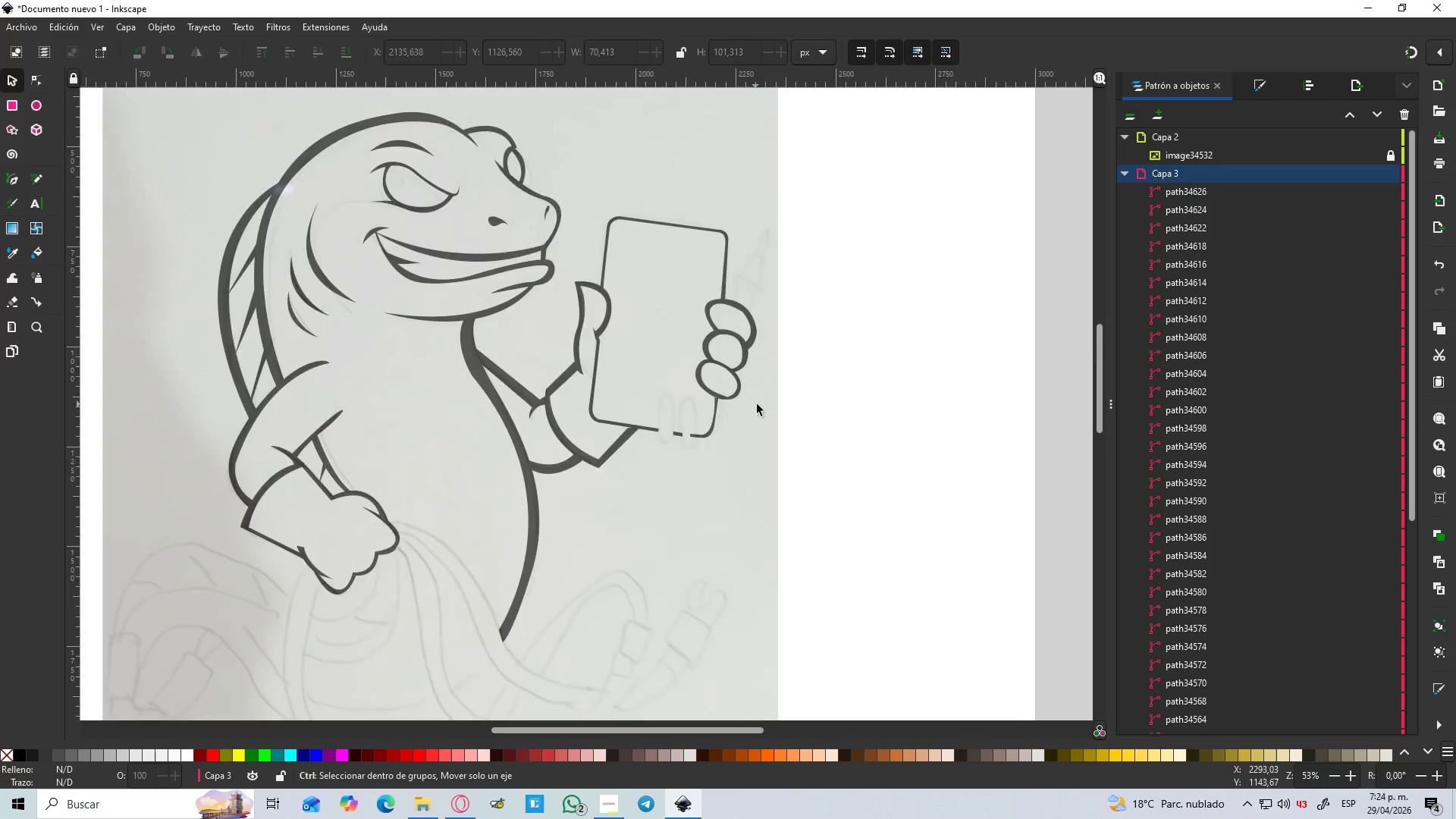 
scroll: coordinate [780, 402], scroll_direction: up, amount: 2.0
 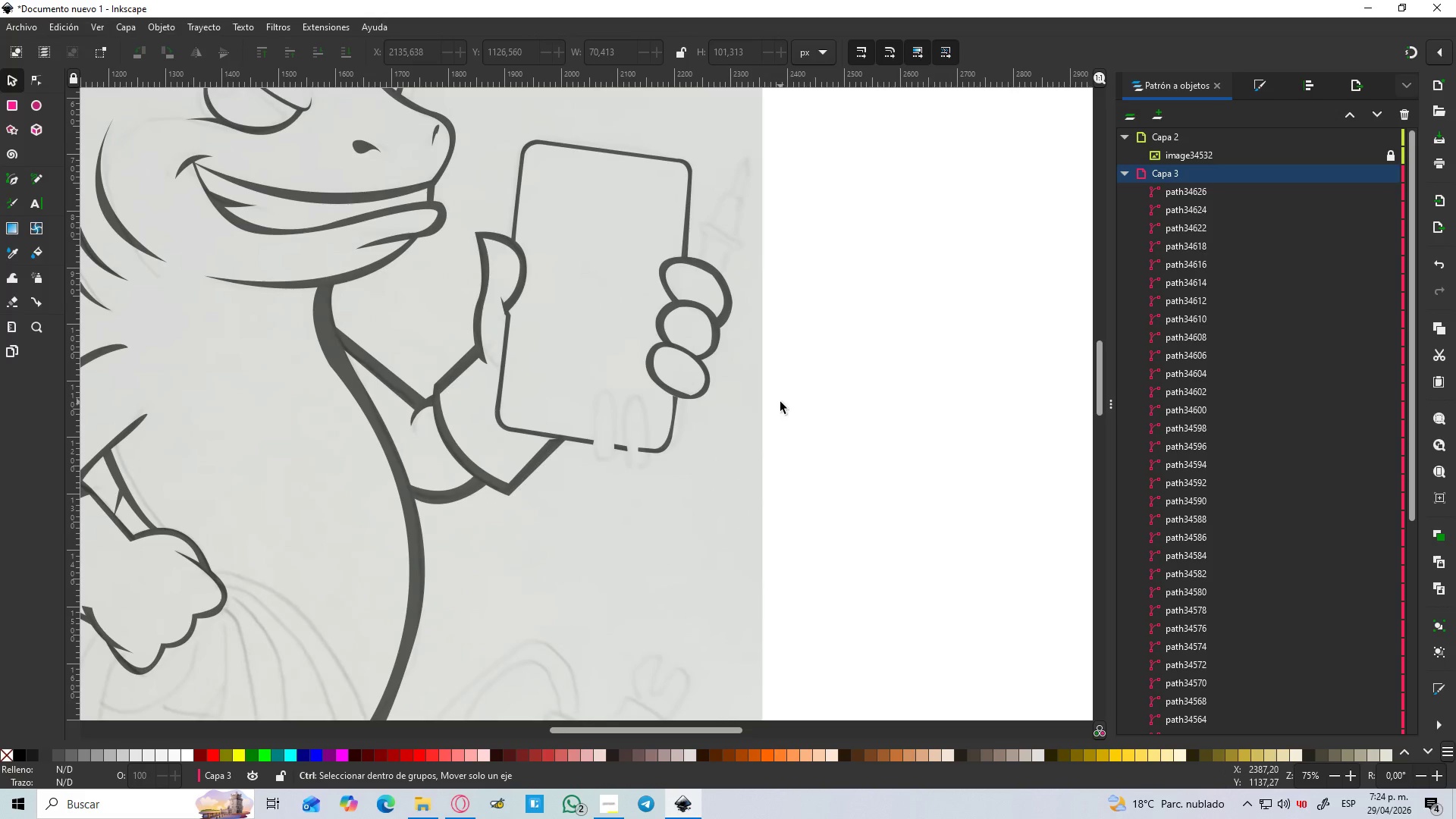 
hold_key(key=ControlLeft, duration=1.52)
 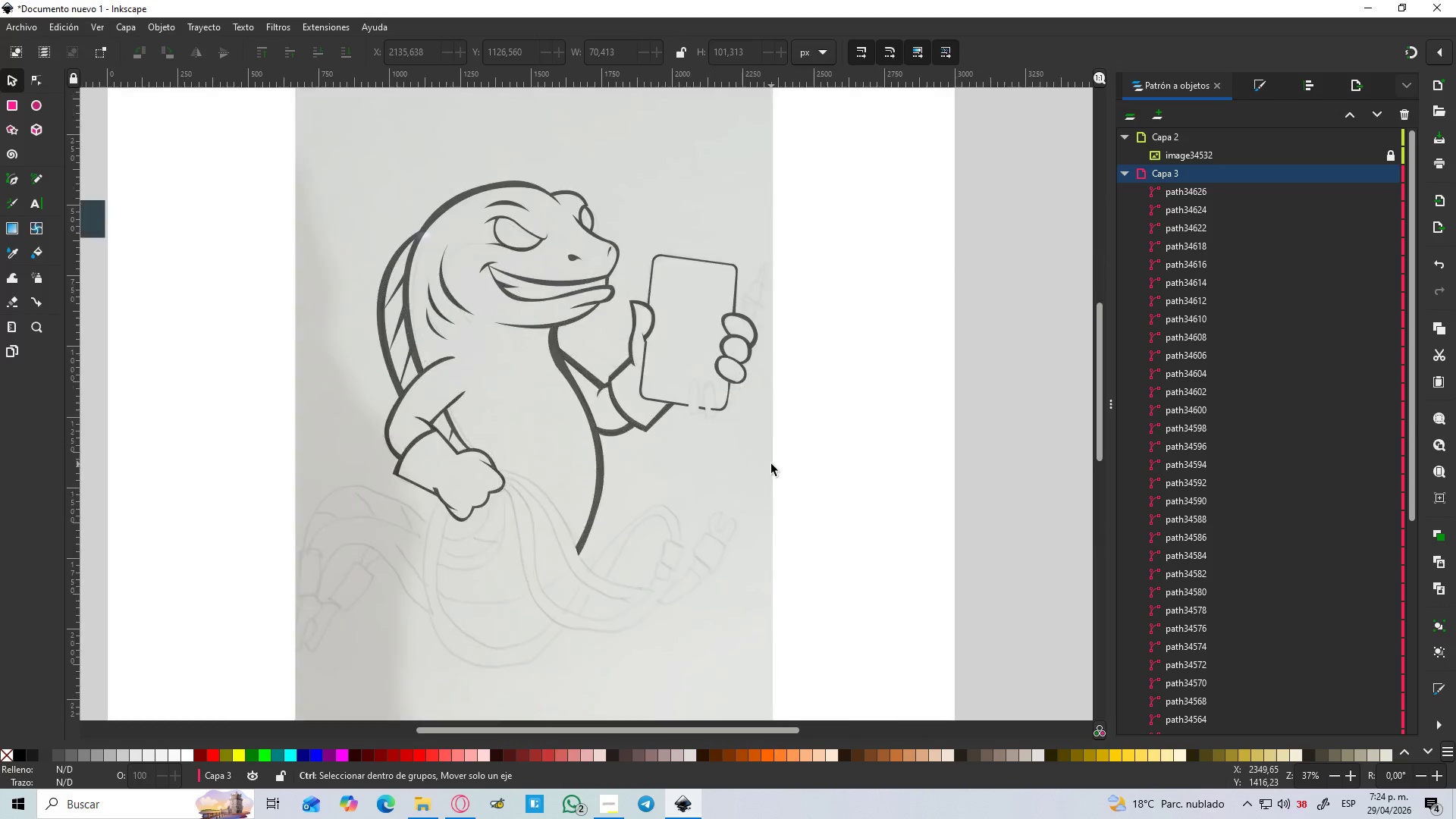 
scroll: coordinate [777, 402], scroll_direction: down, amount: 3.0
 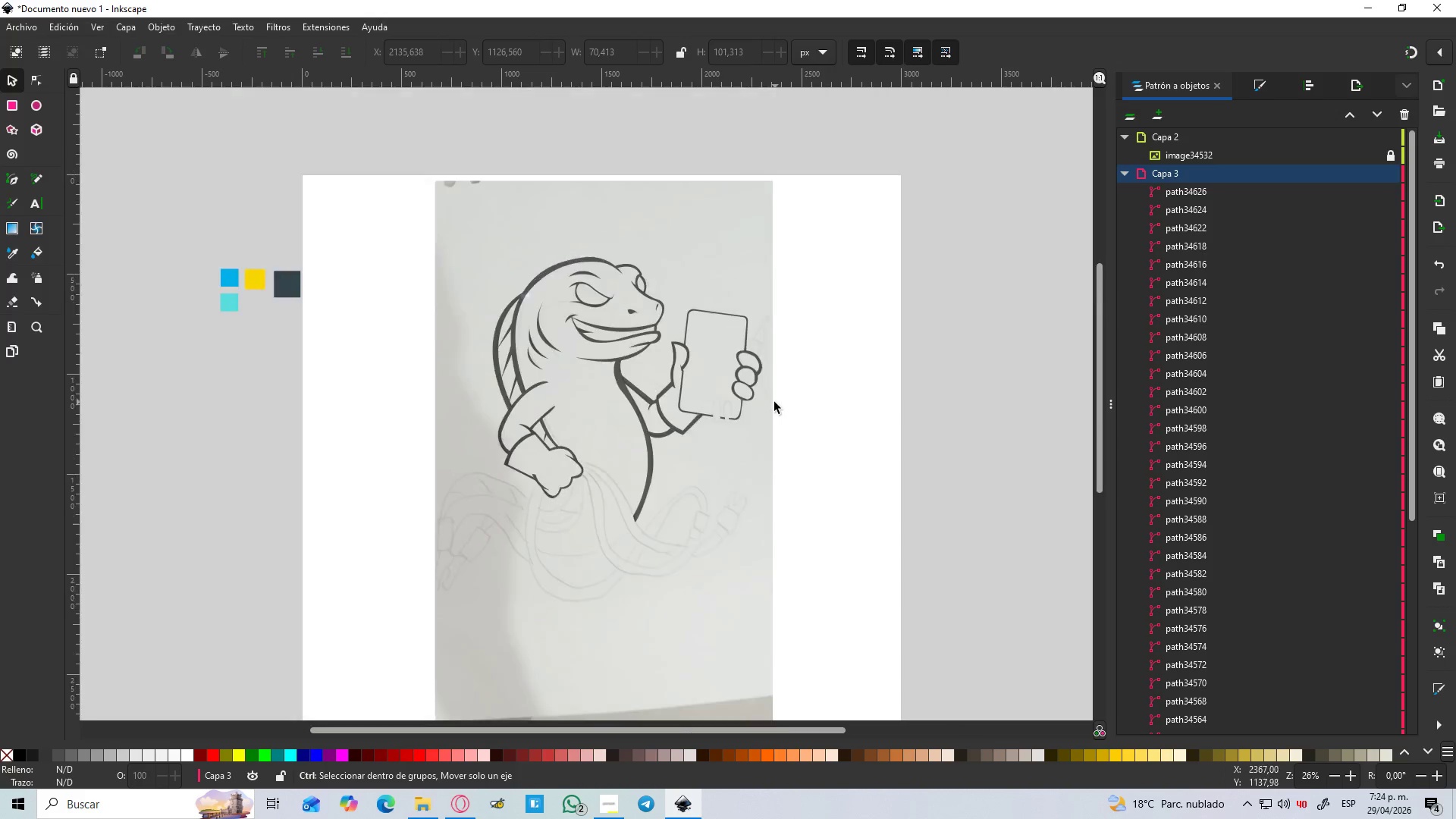 
hold_key(key=ControlLeft, duration=0.88)
 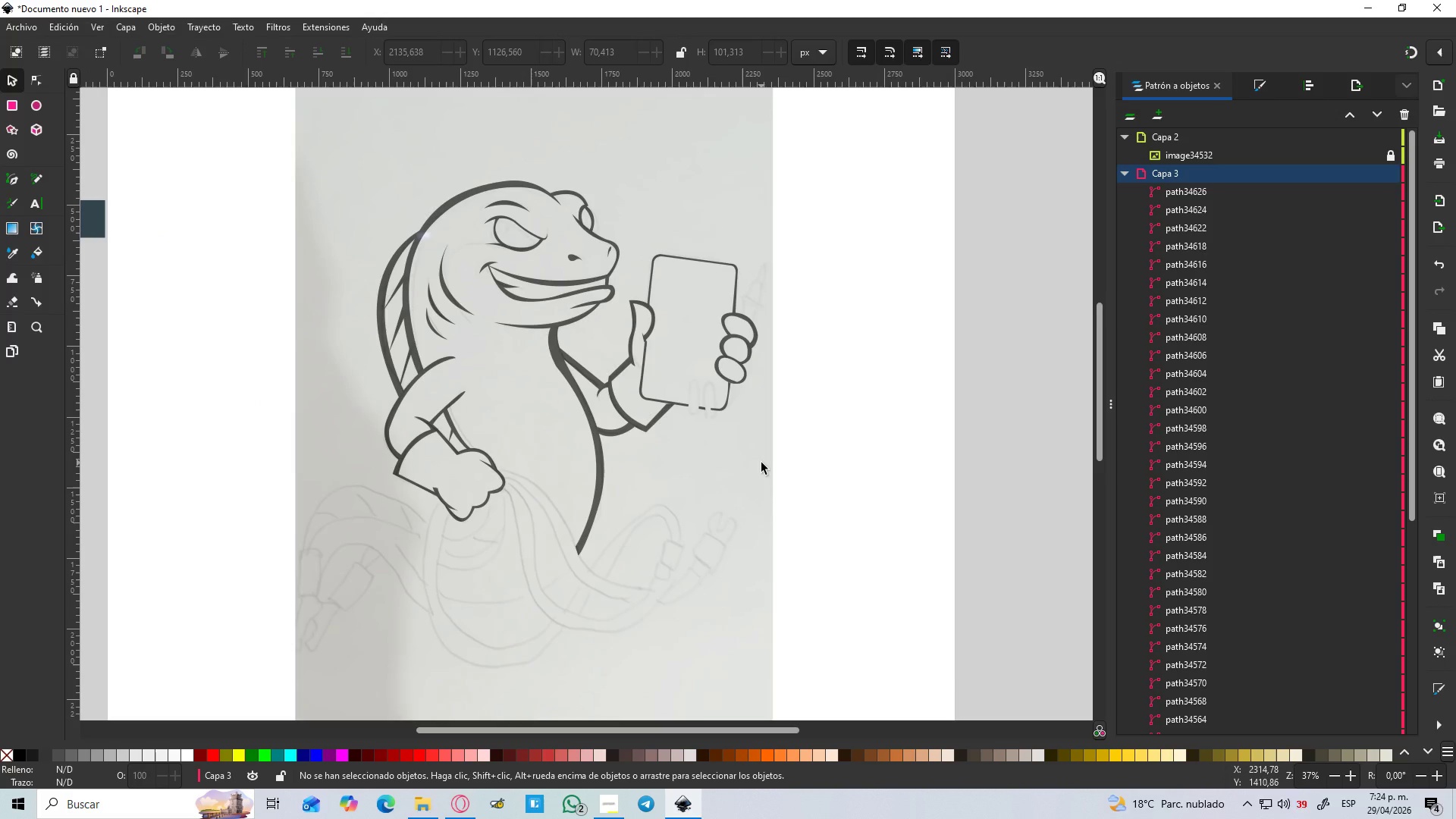 
scroll: coordinate [772, 479], scroll_direction: down, amount: 1.0
 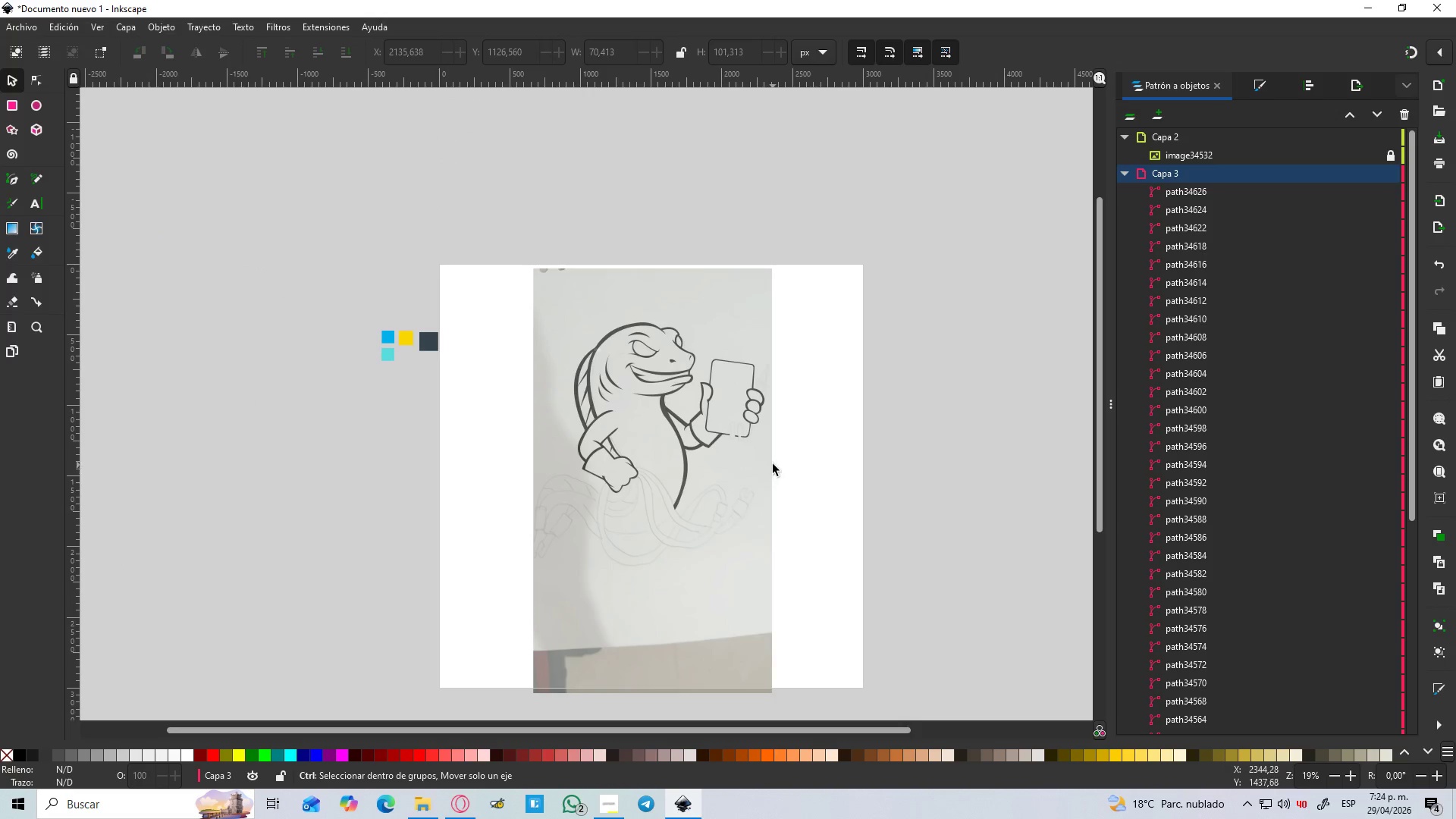 
scroll: coordinate [771, 464], scroll_direction: up, amount: 2.0
 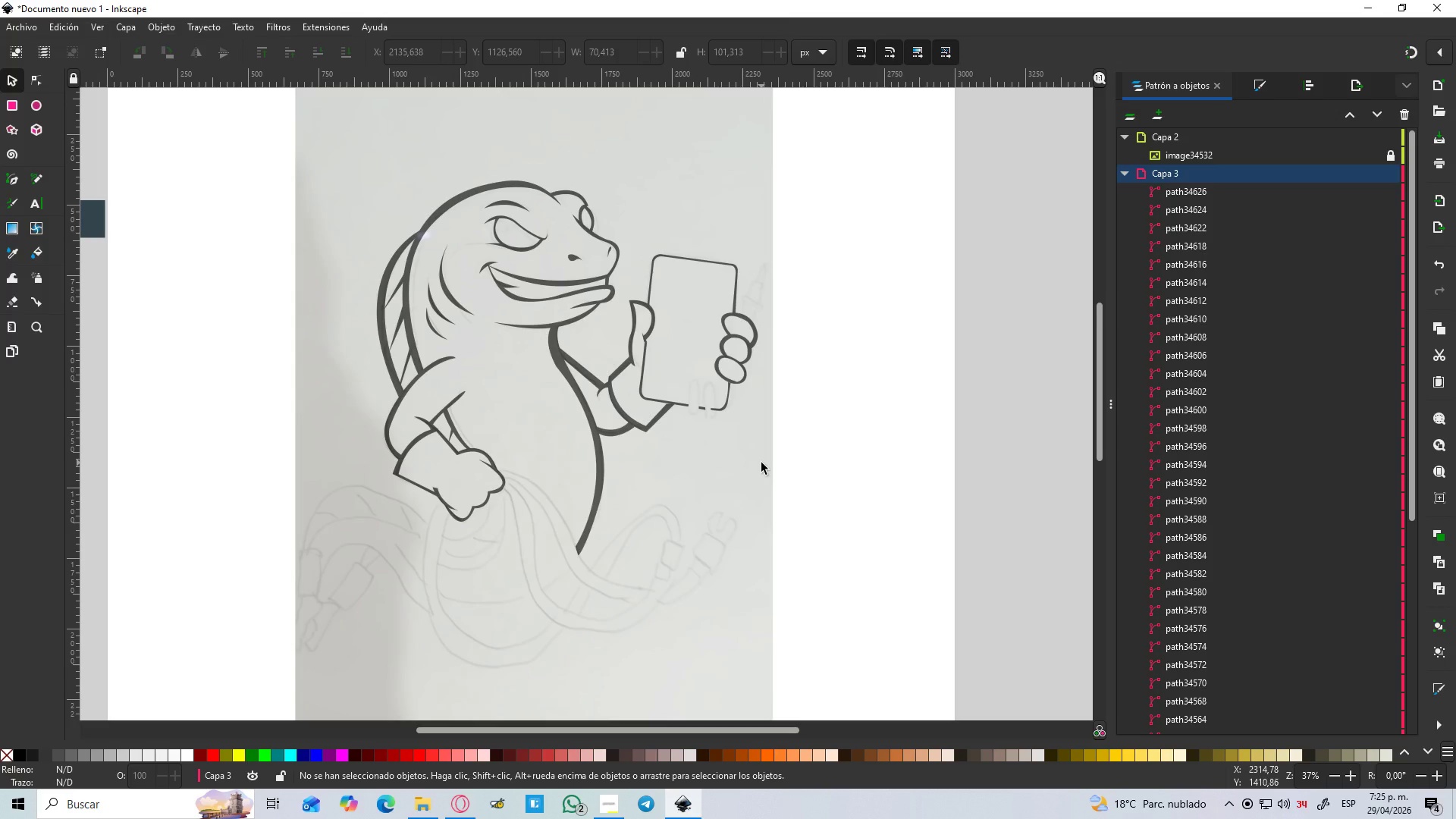 
wait(14.81)
 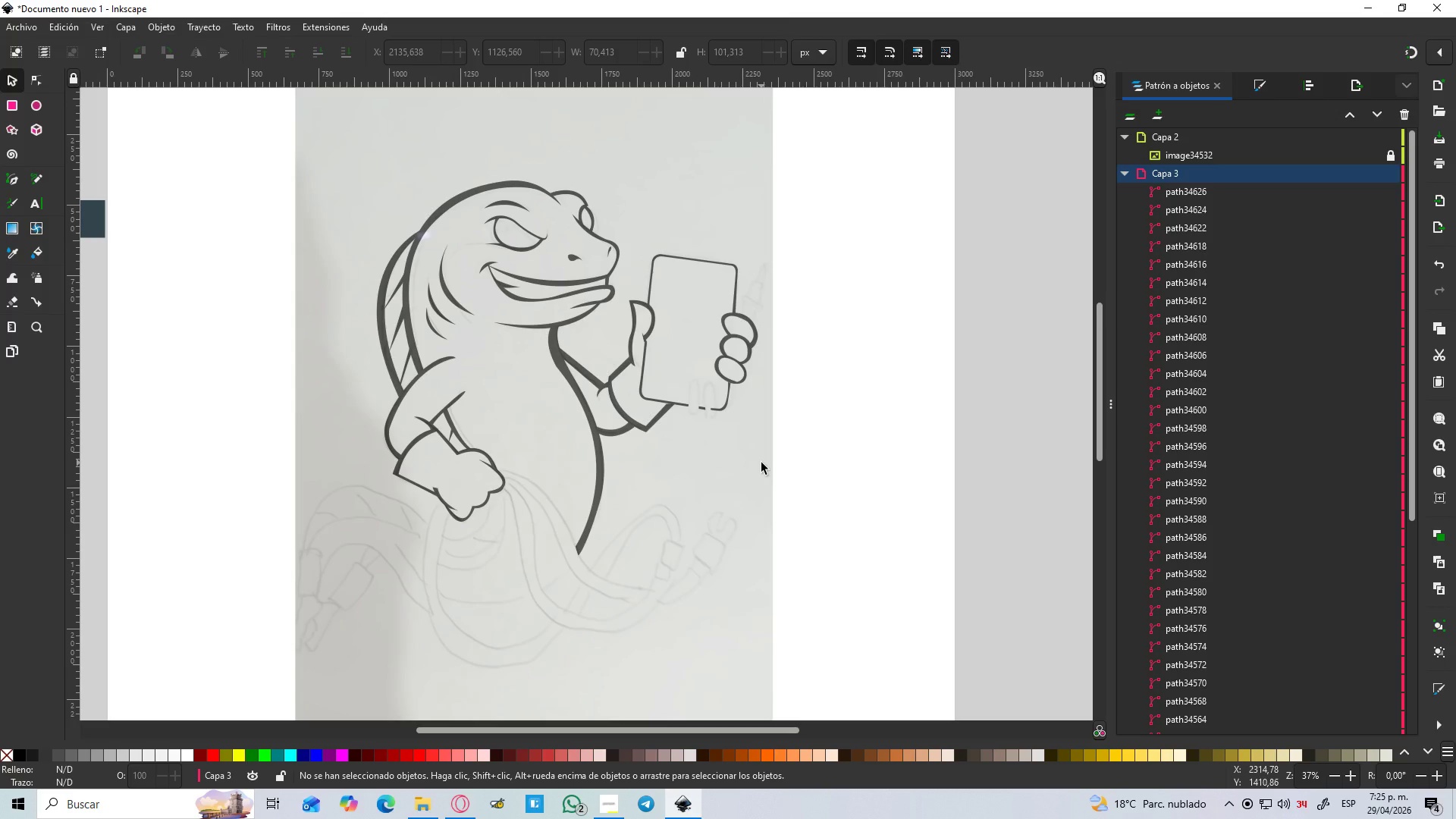 
key(Control+S)
 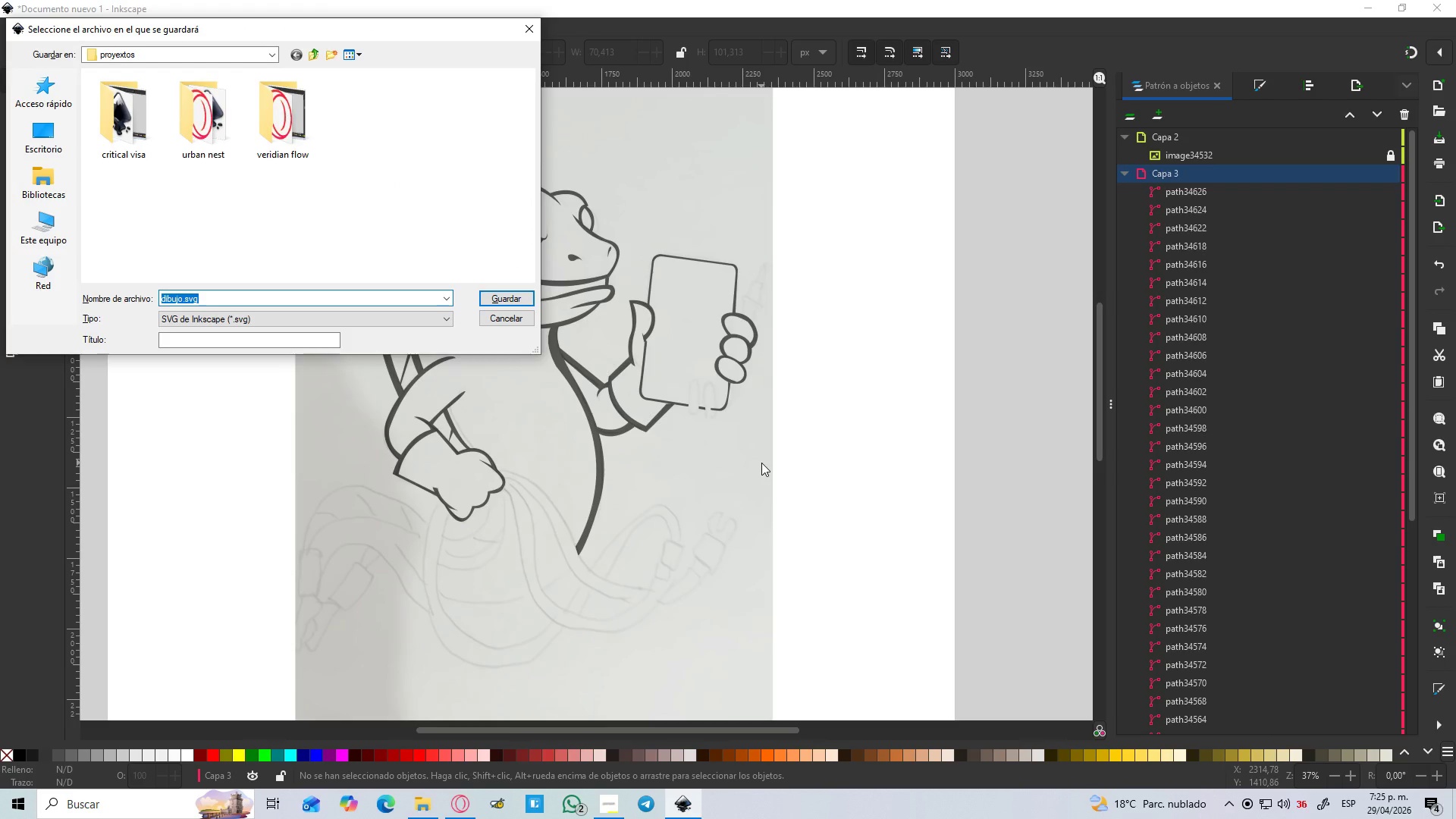 
type(personaje)
 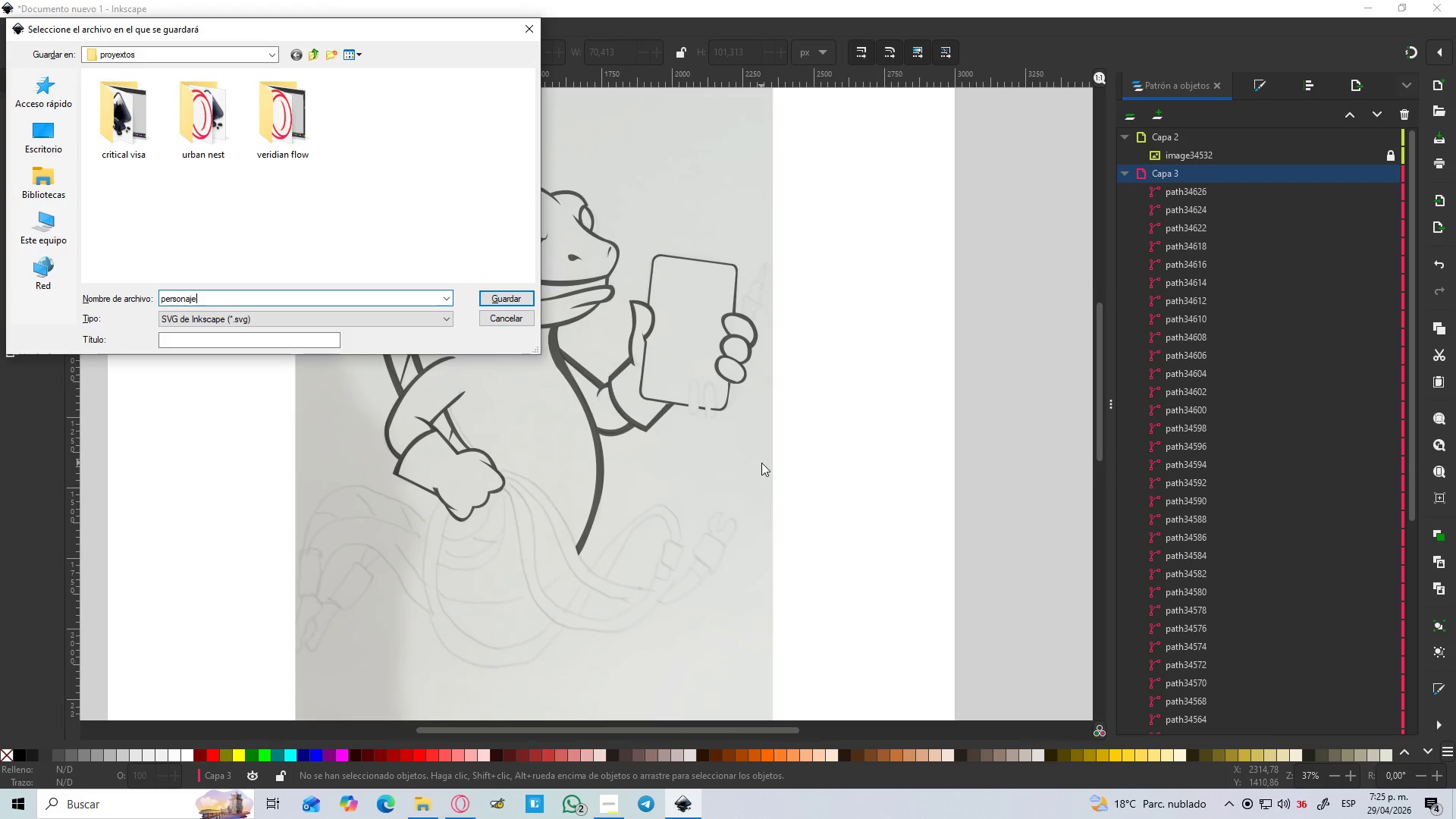 
key(Enter)
 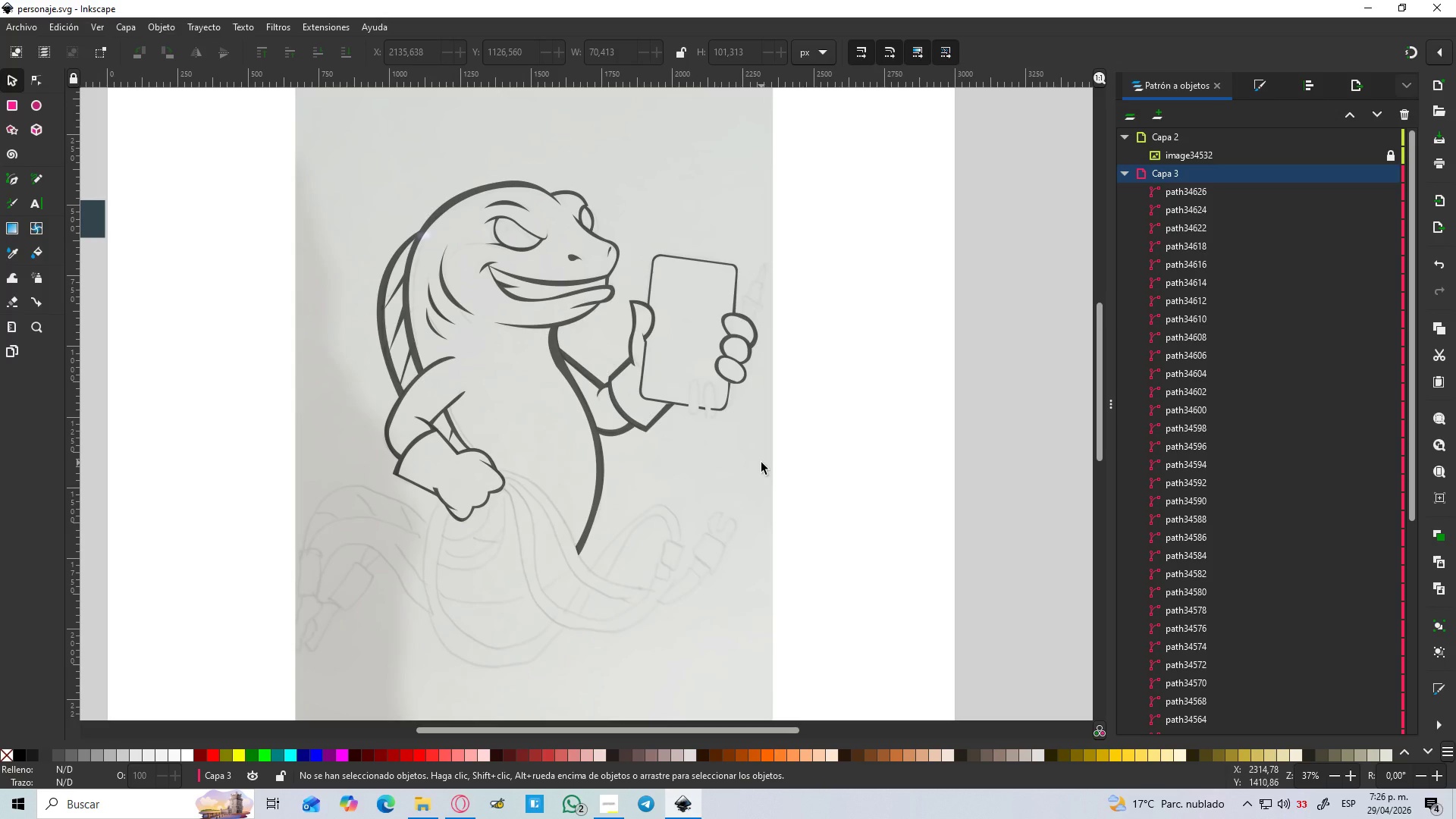 
wait(48.86)
 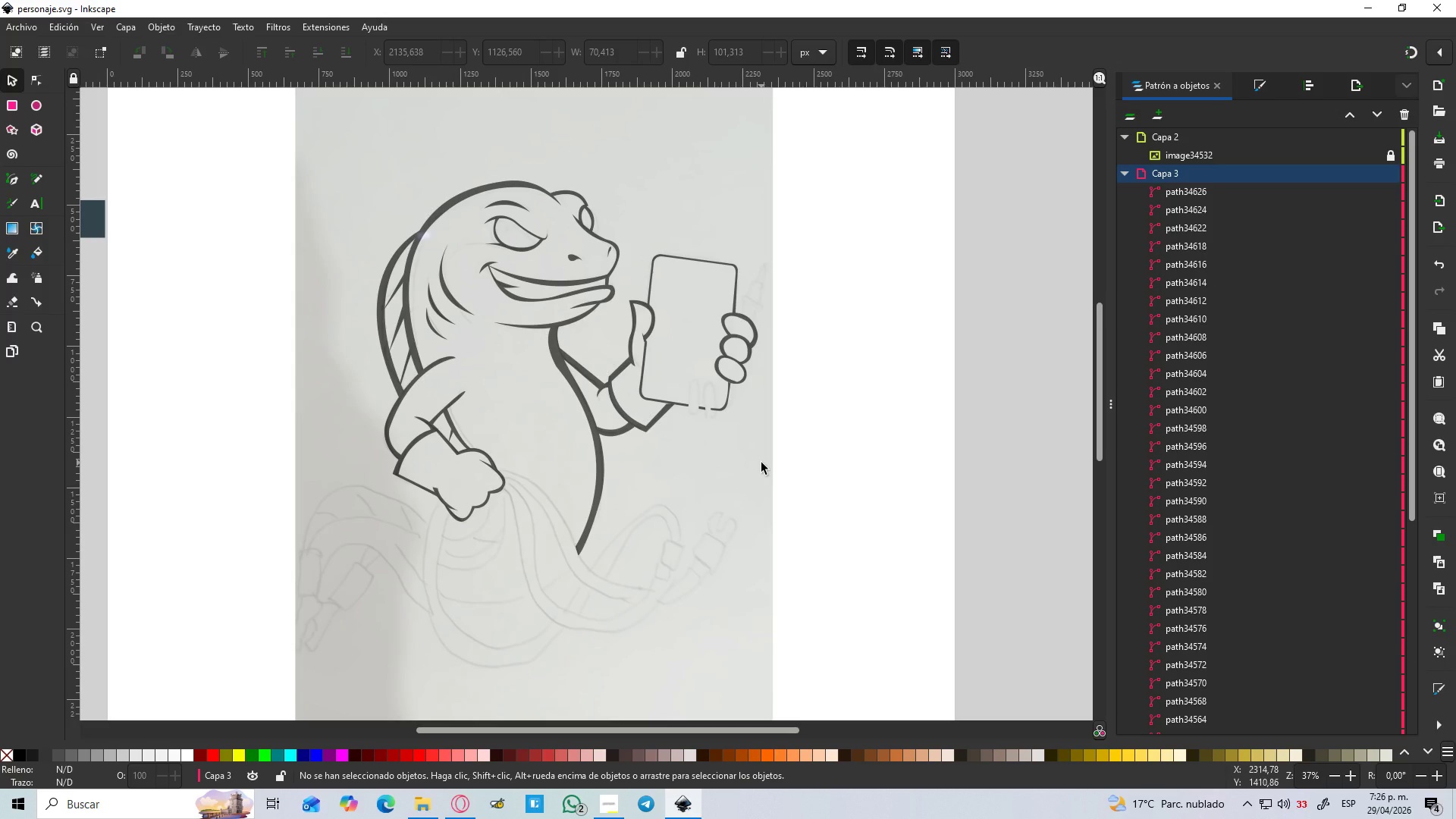 
hold_key(key=ShiftLeft, duration=0.56)
scroll: coordinate [747, 339], scroll_direction: up, amount: 3.0
 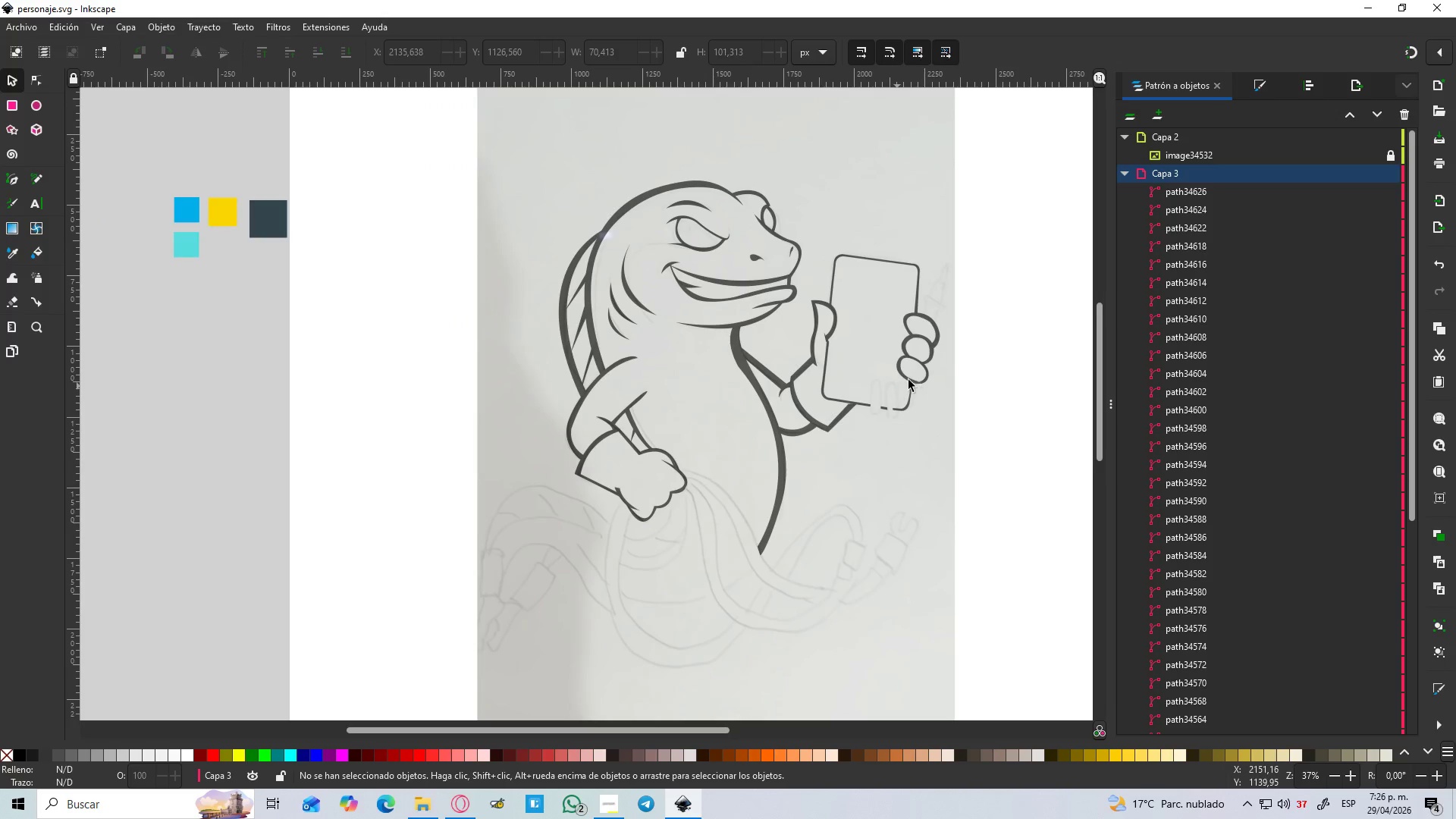 
hold_key(key=ControlLeft, duration=0.73)
scroll: coordinate [956, 371], scroll_direction: up, amount: 3.0
 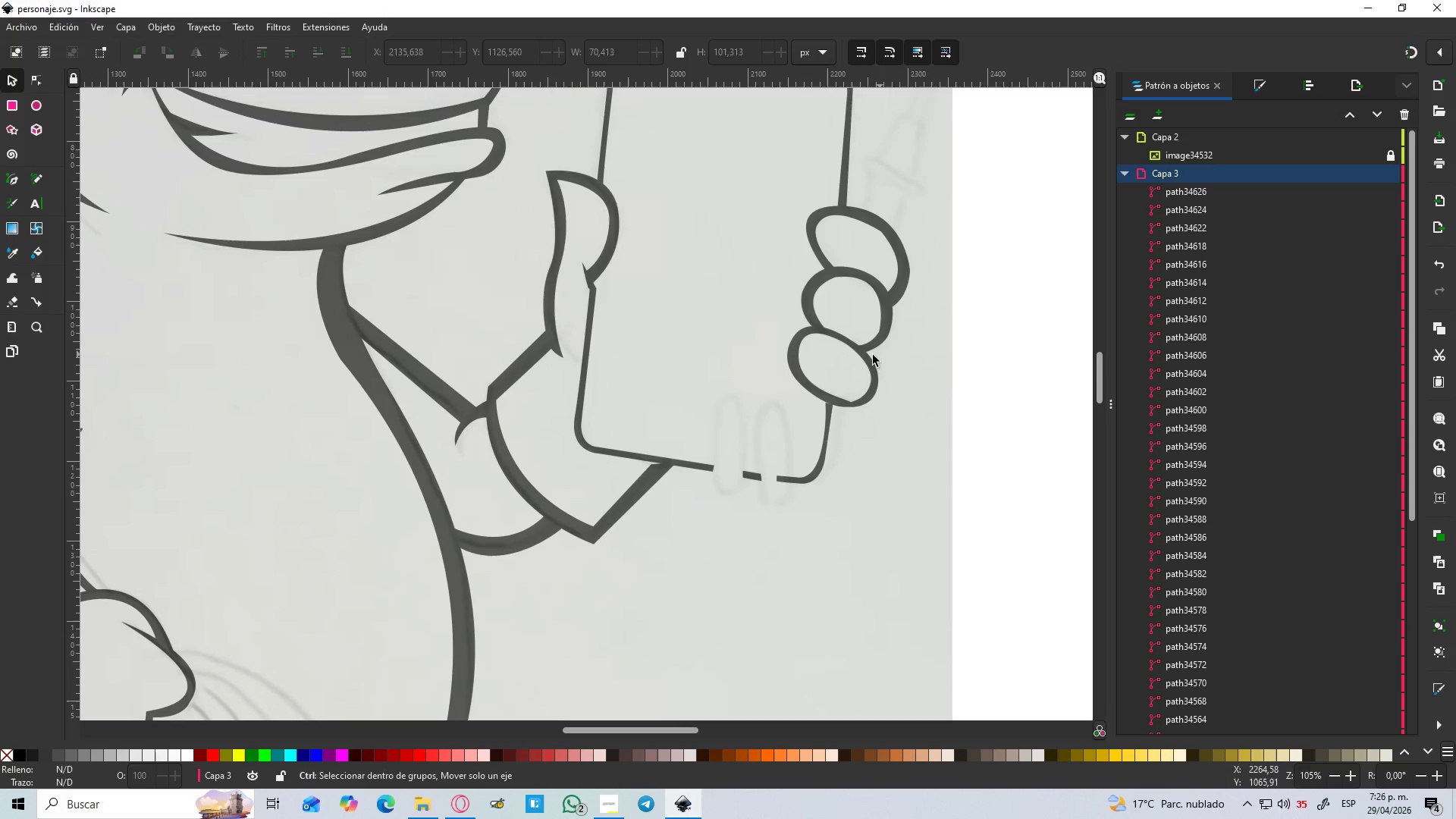 
left_click([862, 359])
 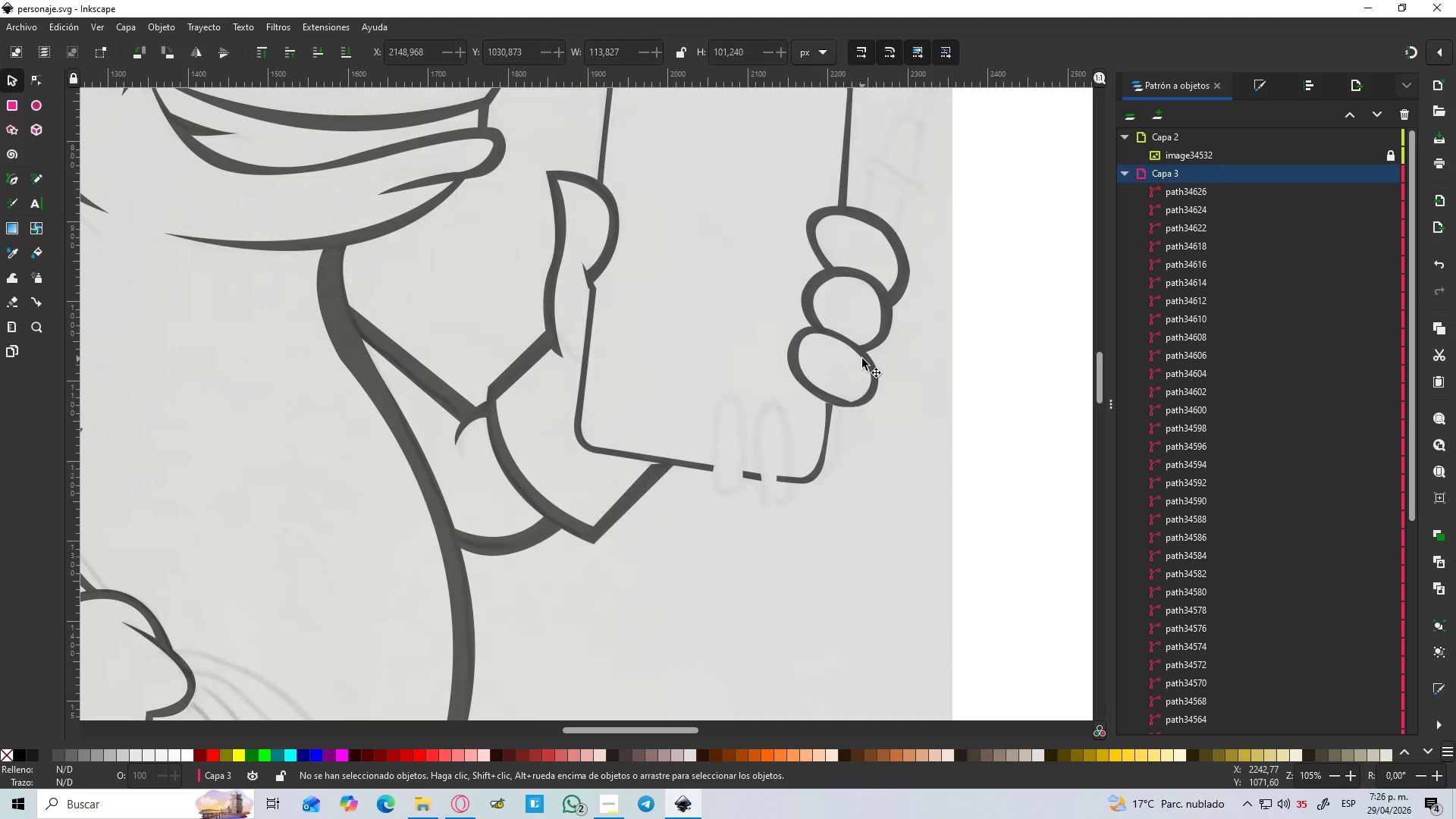 
hold_key(key=ShiftLeft, duration=1.22)
left_click([886, 301])
 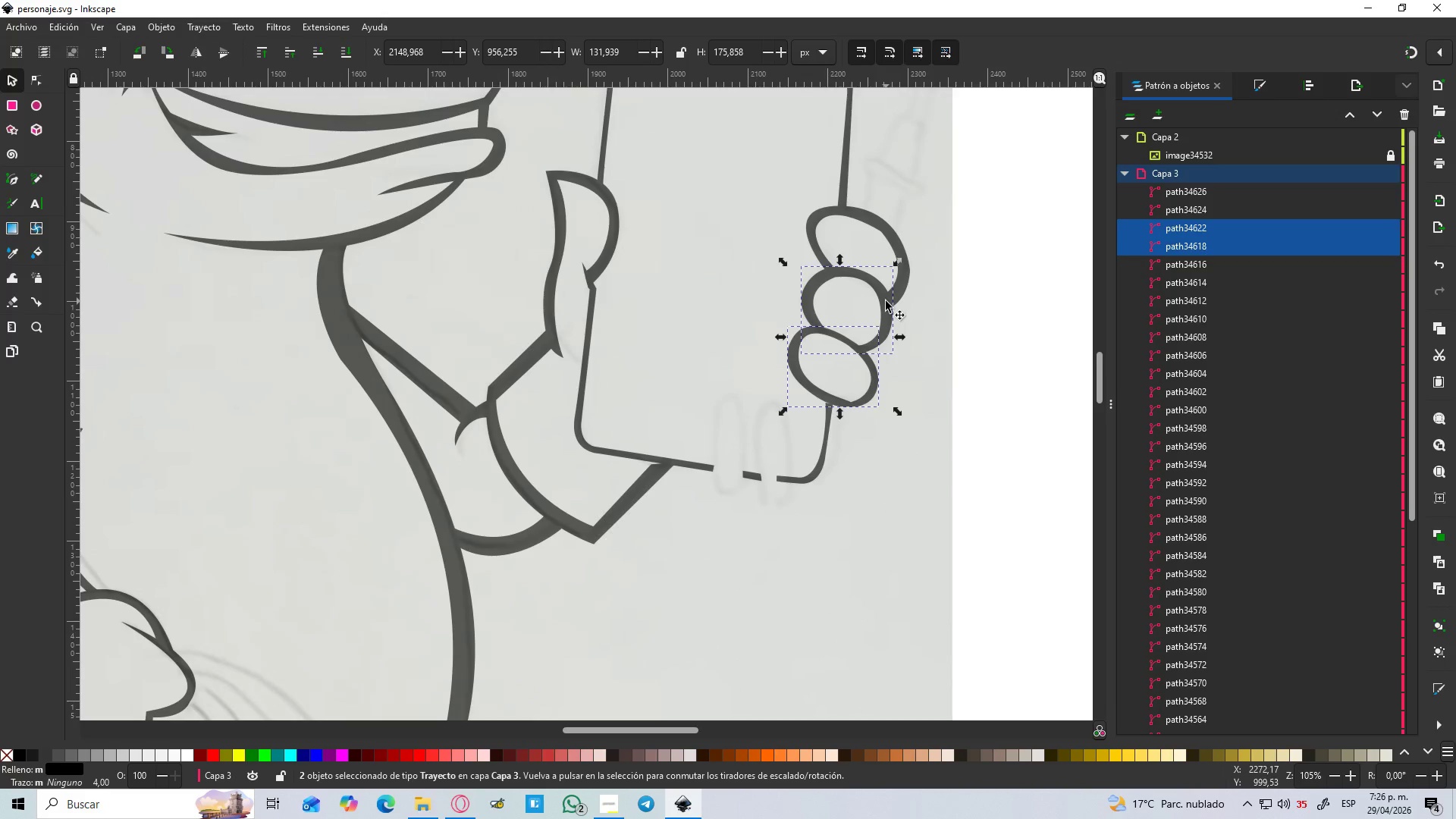 
key(Control+NumpadAdd)
 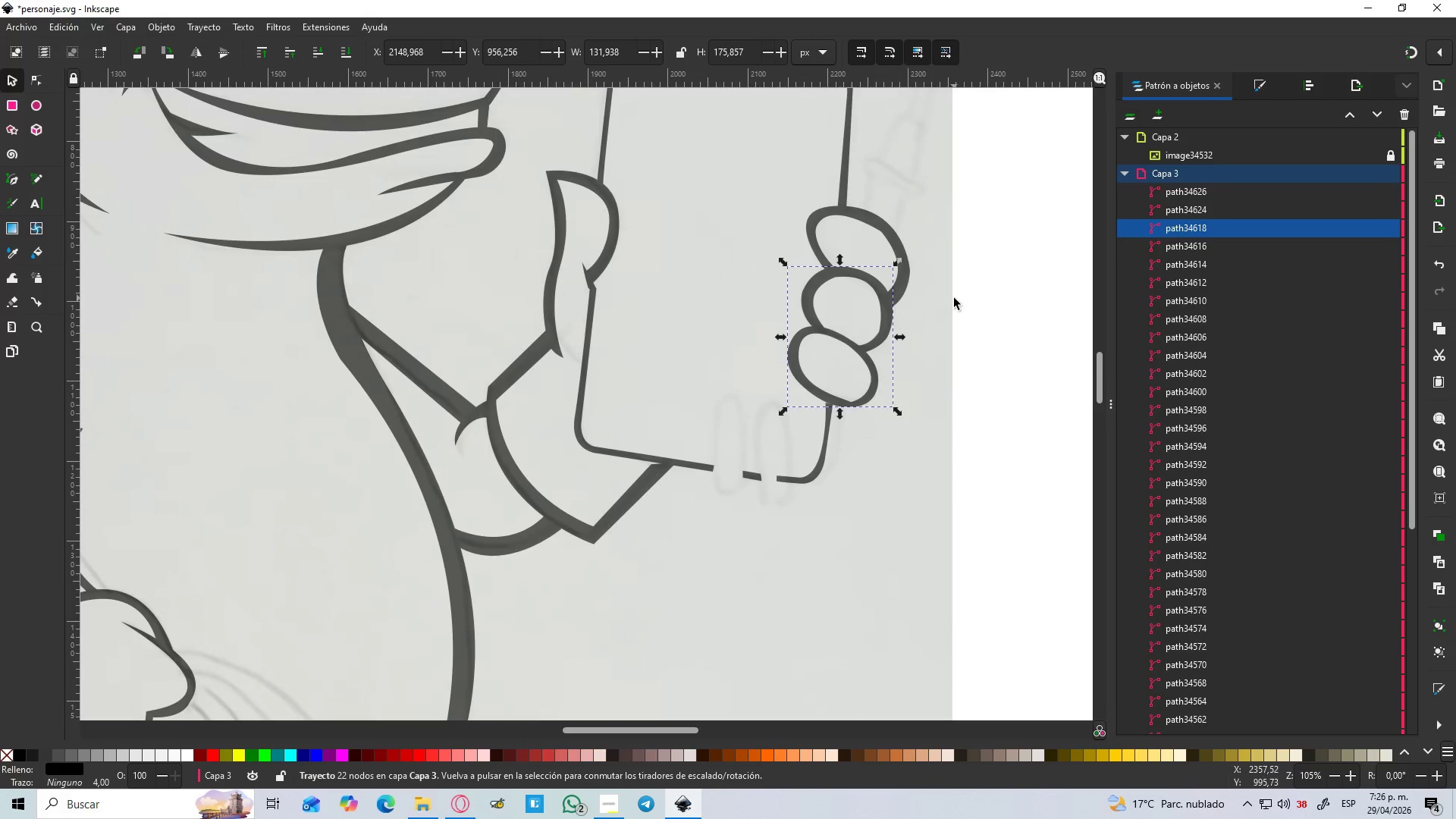 
left_click([954, 298])
 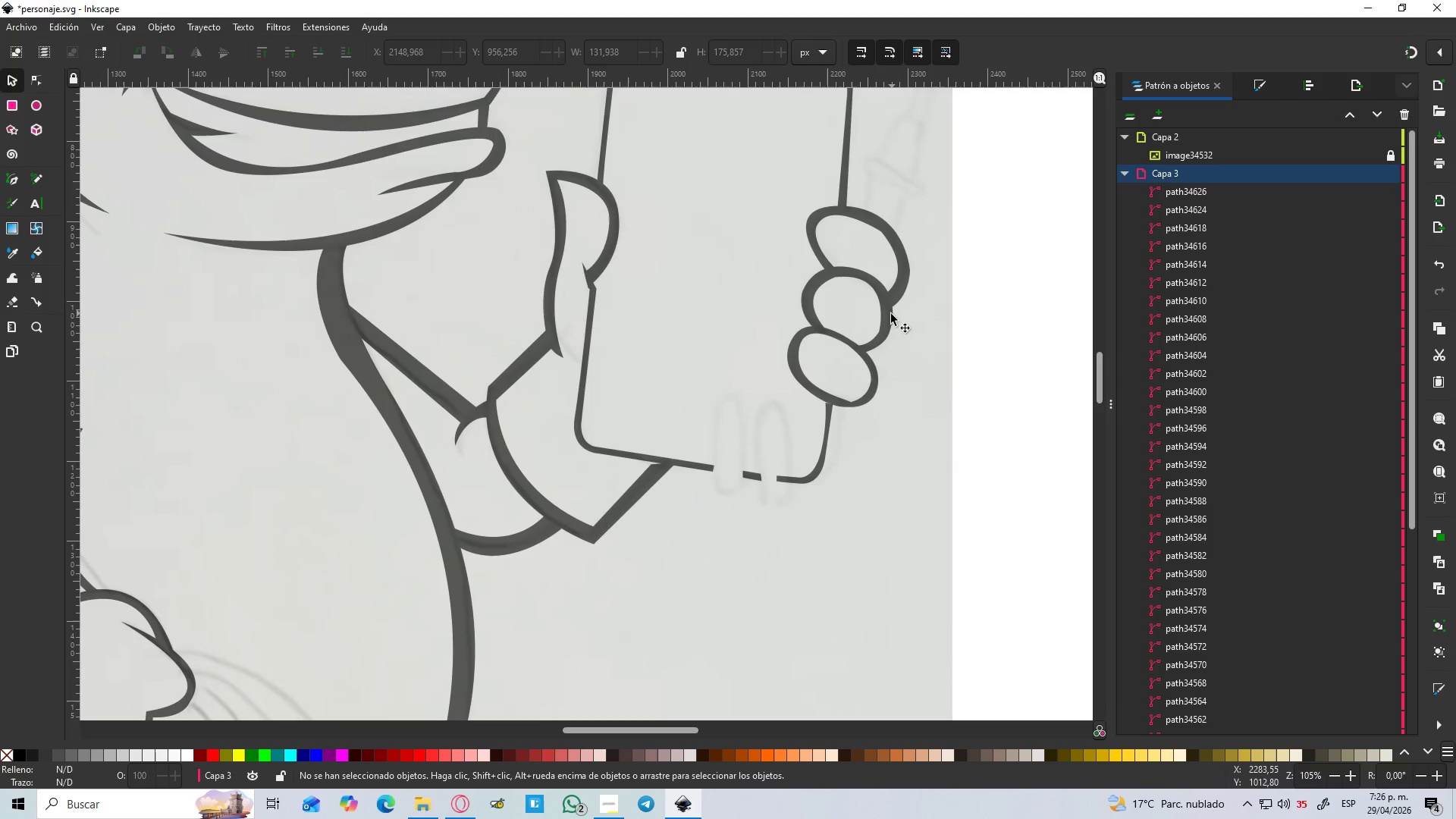 
left_click([886, 318])
 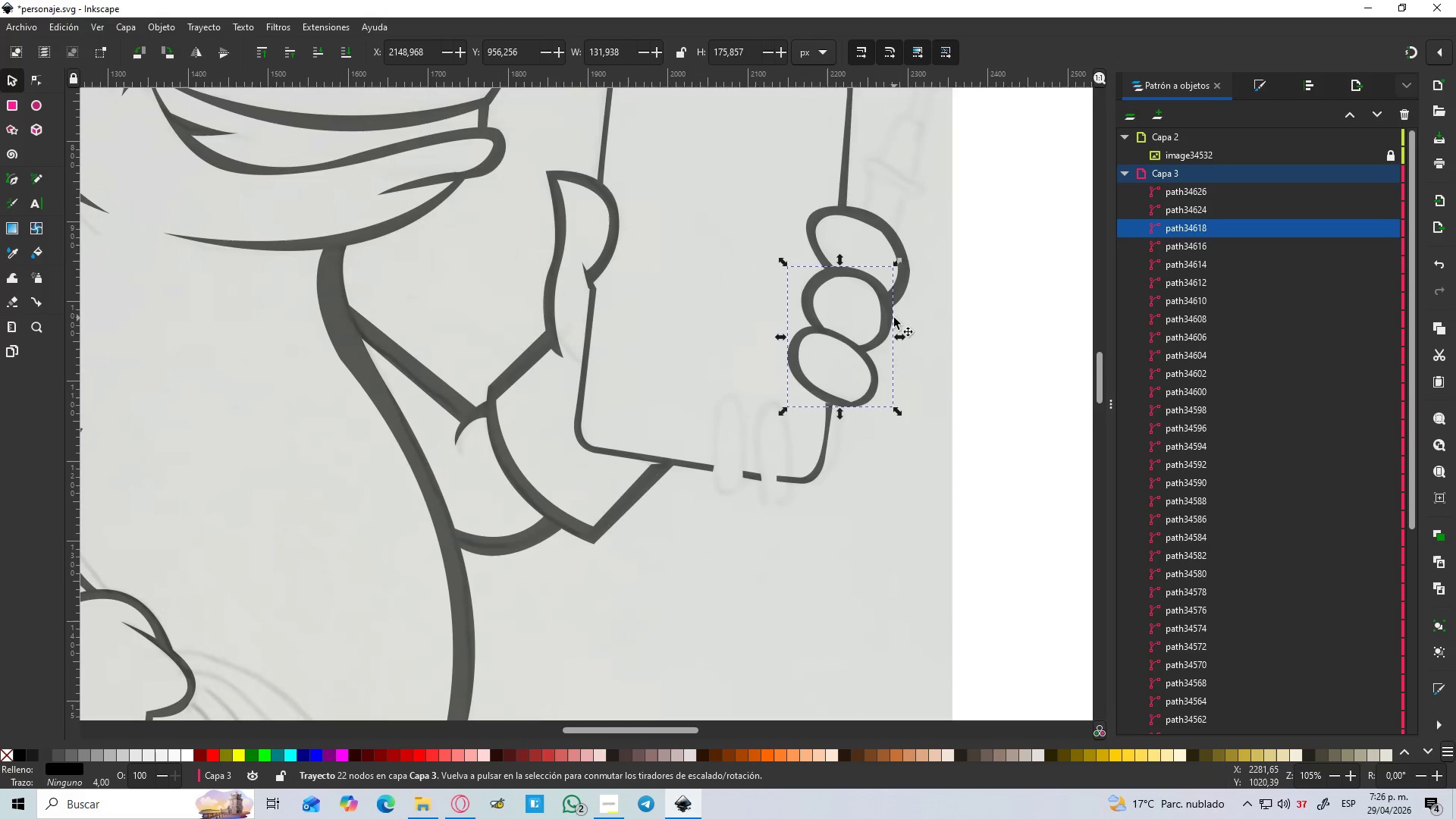 
hold_key(key=ControlLeft, duration=1.23)
scroll: coordinate [894, 318], scroll_direction: down, amount: 3.0
 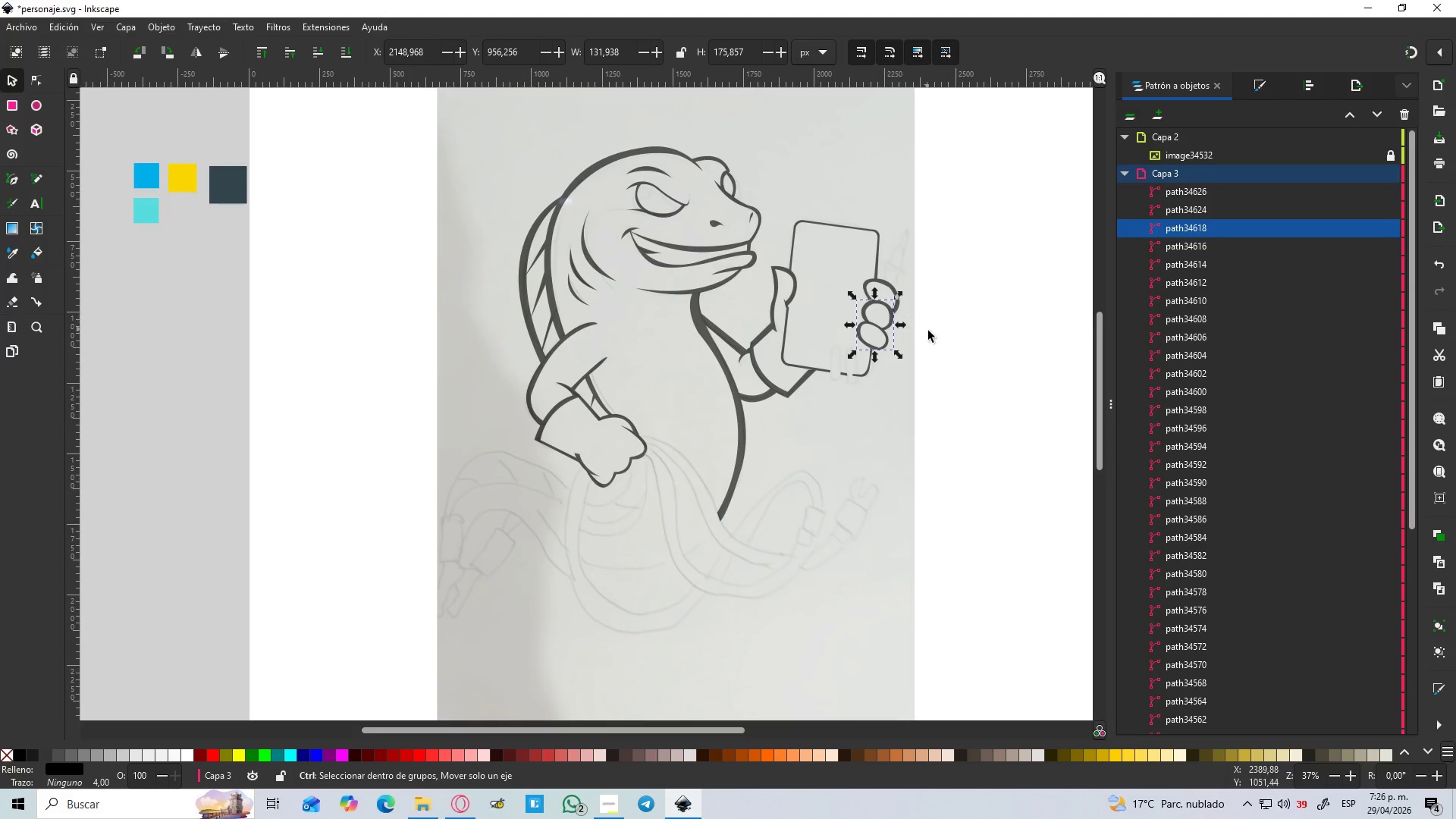 
left_click([930, 336])
 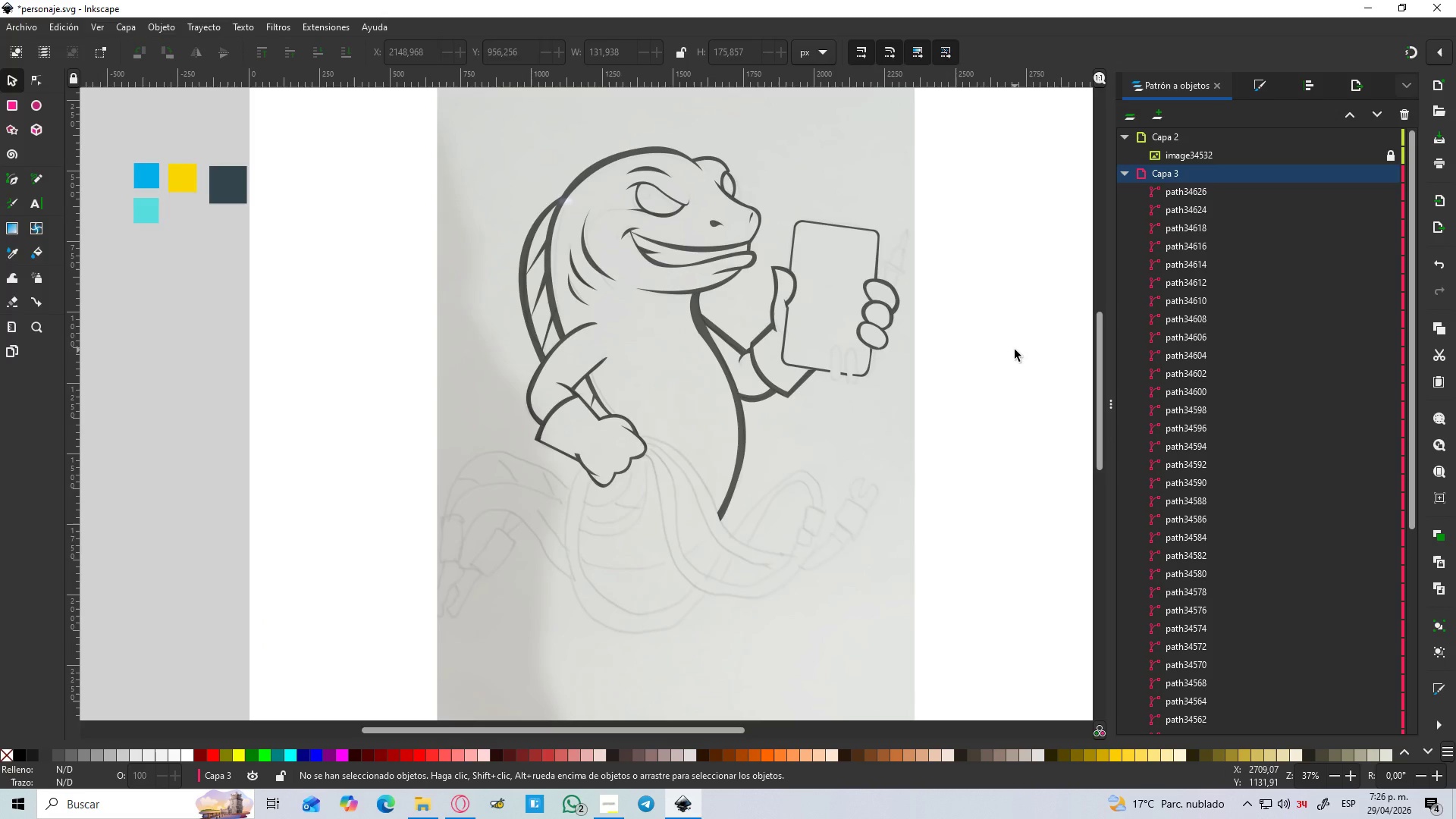 
hold_key(key=ControlLeft, duration=1.5)
scroll: coordinate [959, 267], scroll_direction: down, amount: 2.0
 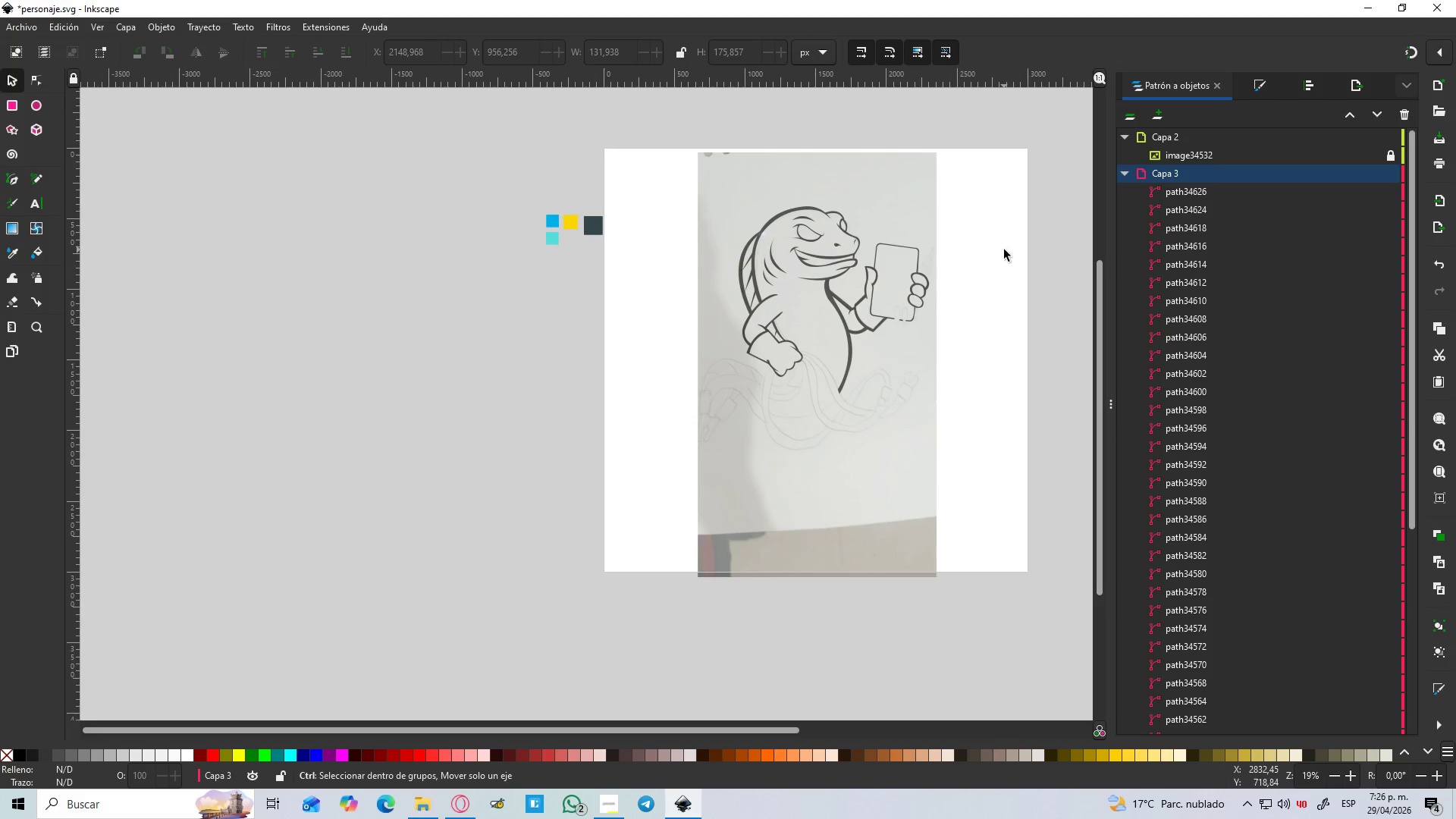 
hold_key(key=ControlLeft, duration=1.22)
 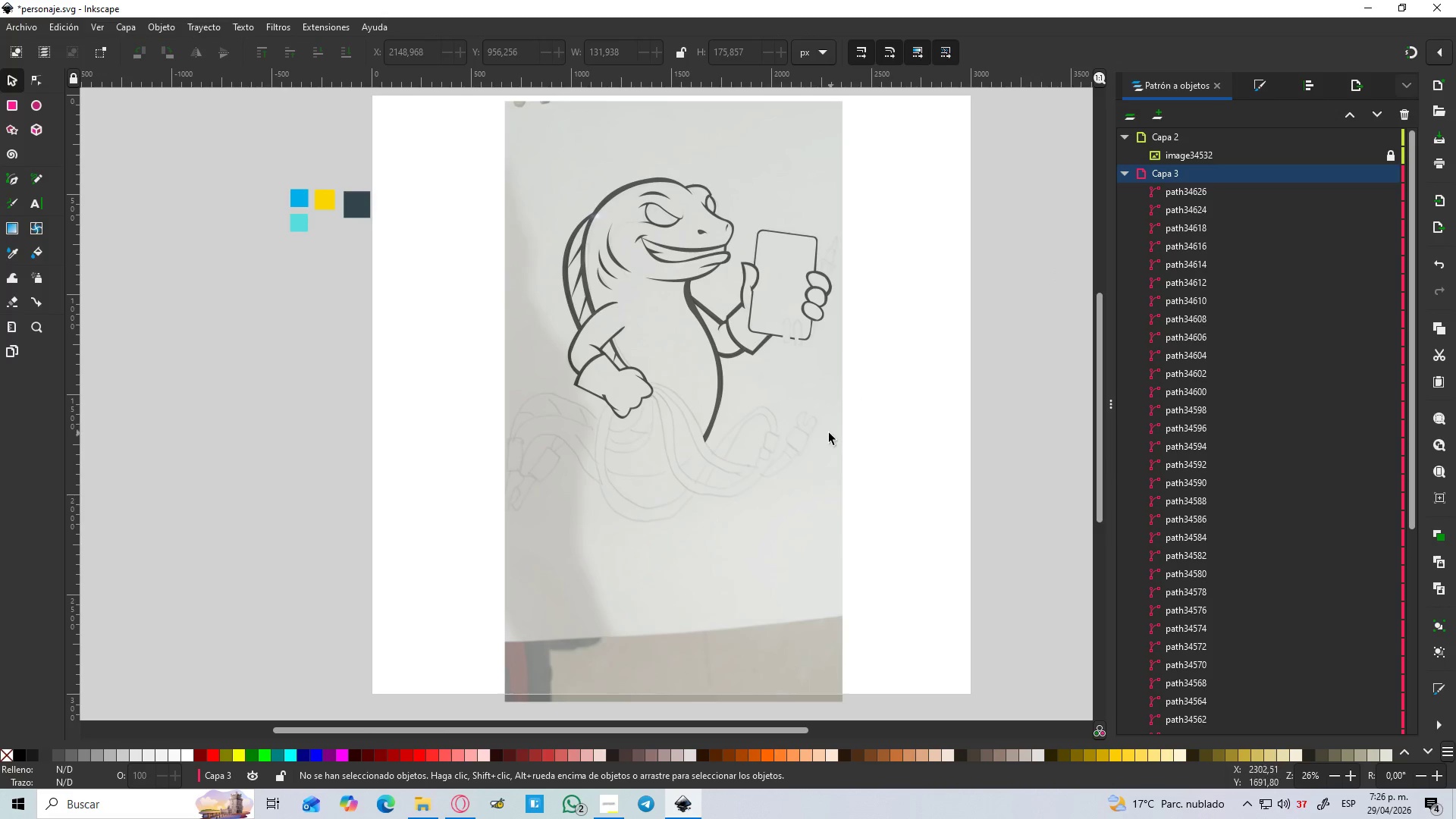 
scroll: coordinate [1053, 269], scroll_direction: up, amount: 2.0
 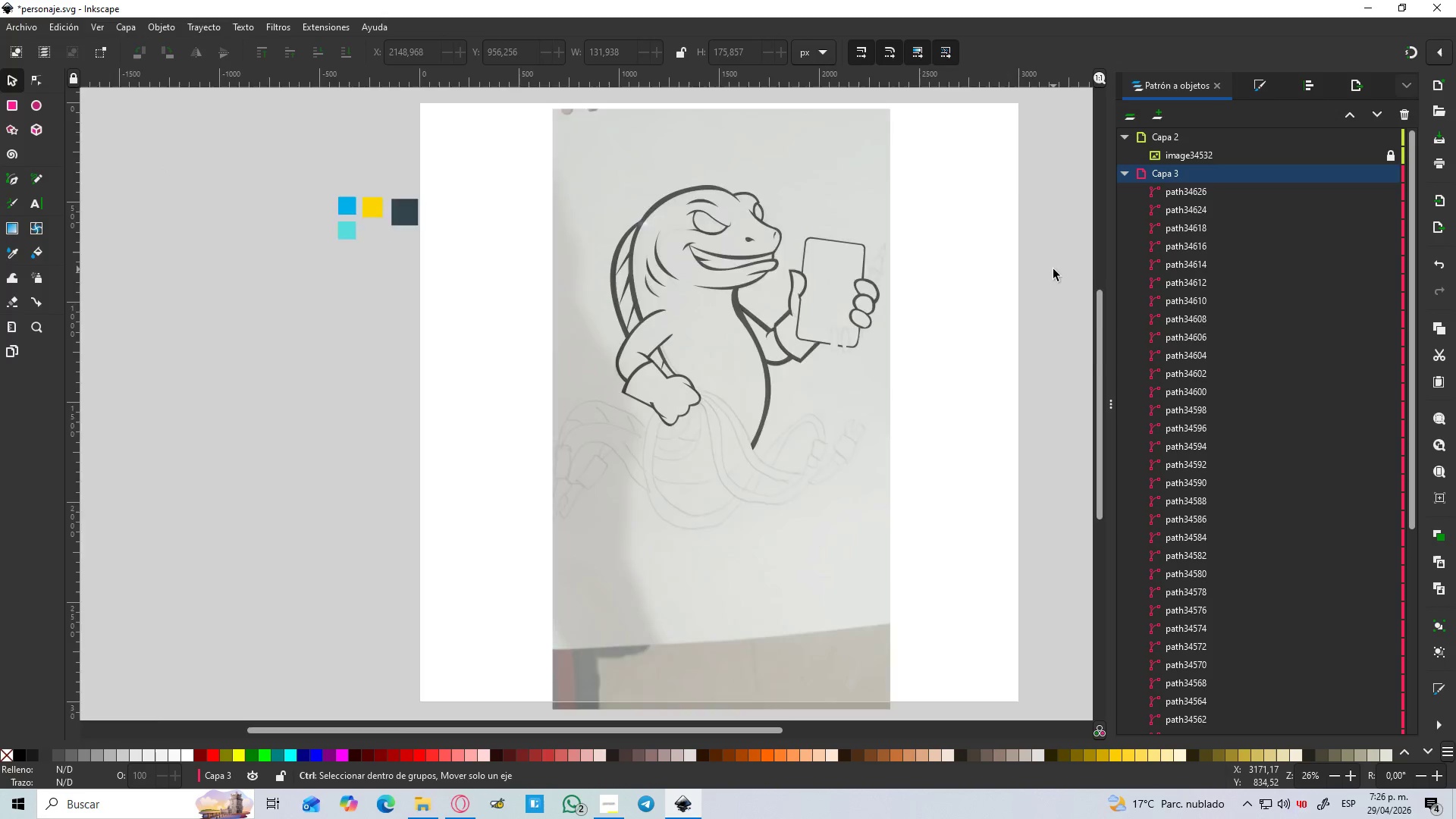 
scroll: coordinate [890, 243], scroll_direction: down, amount: 1.0
 